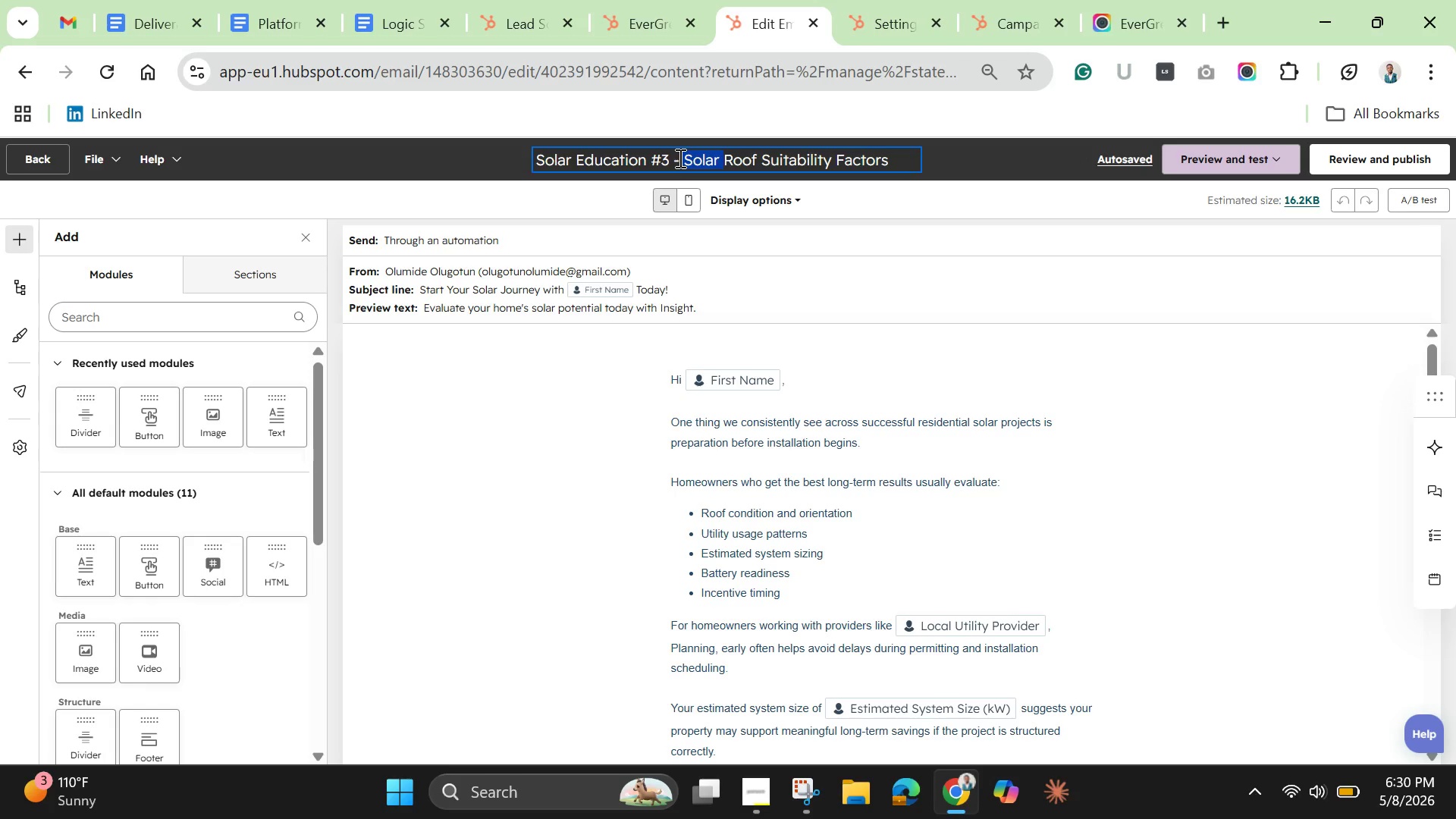 
key(Backspace)
 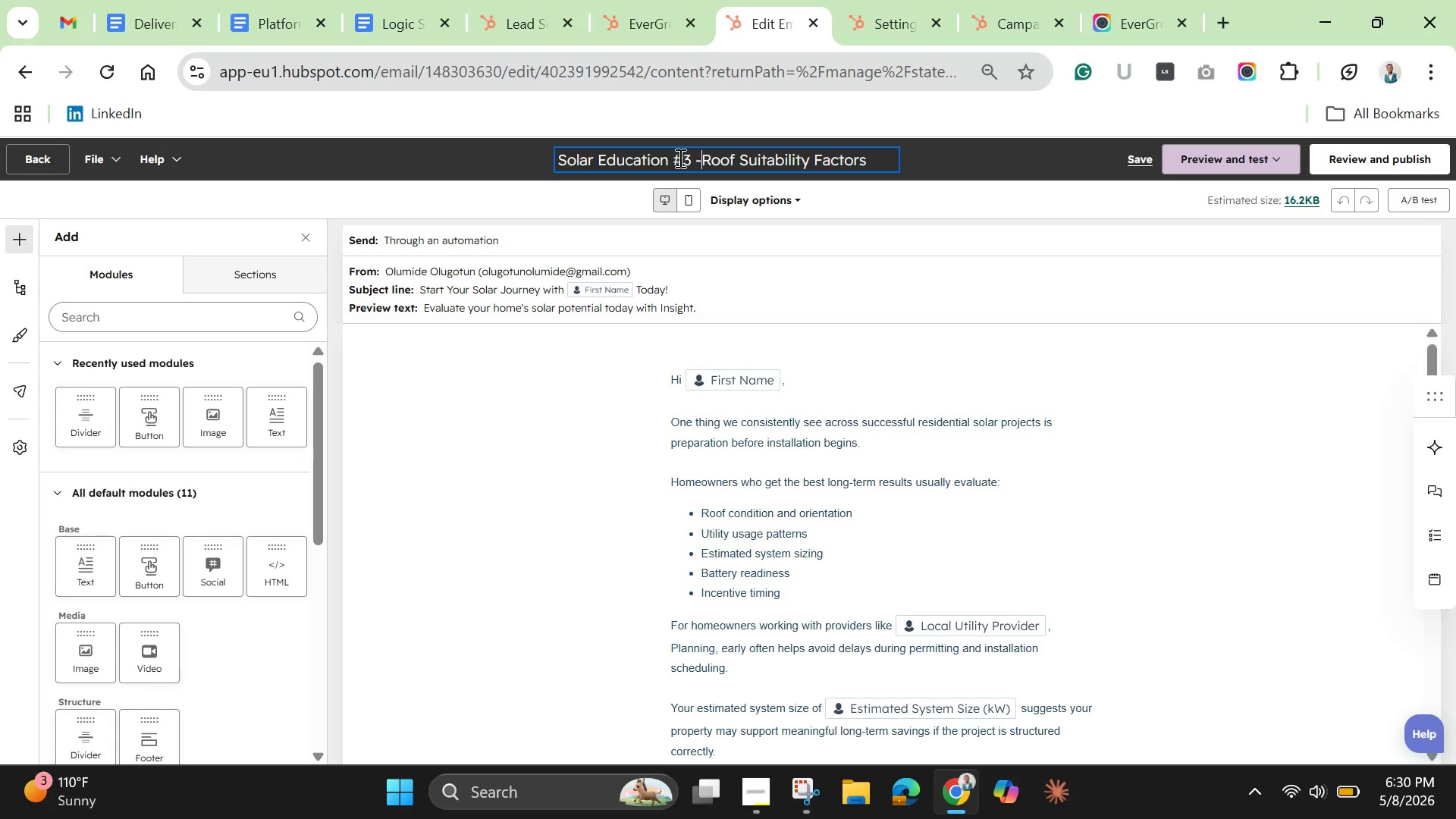 
key(Space)
 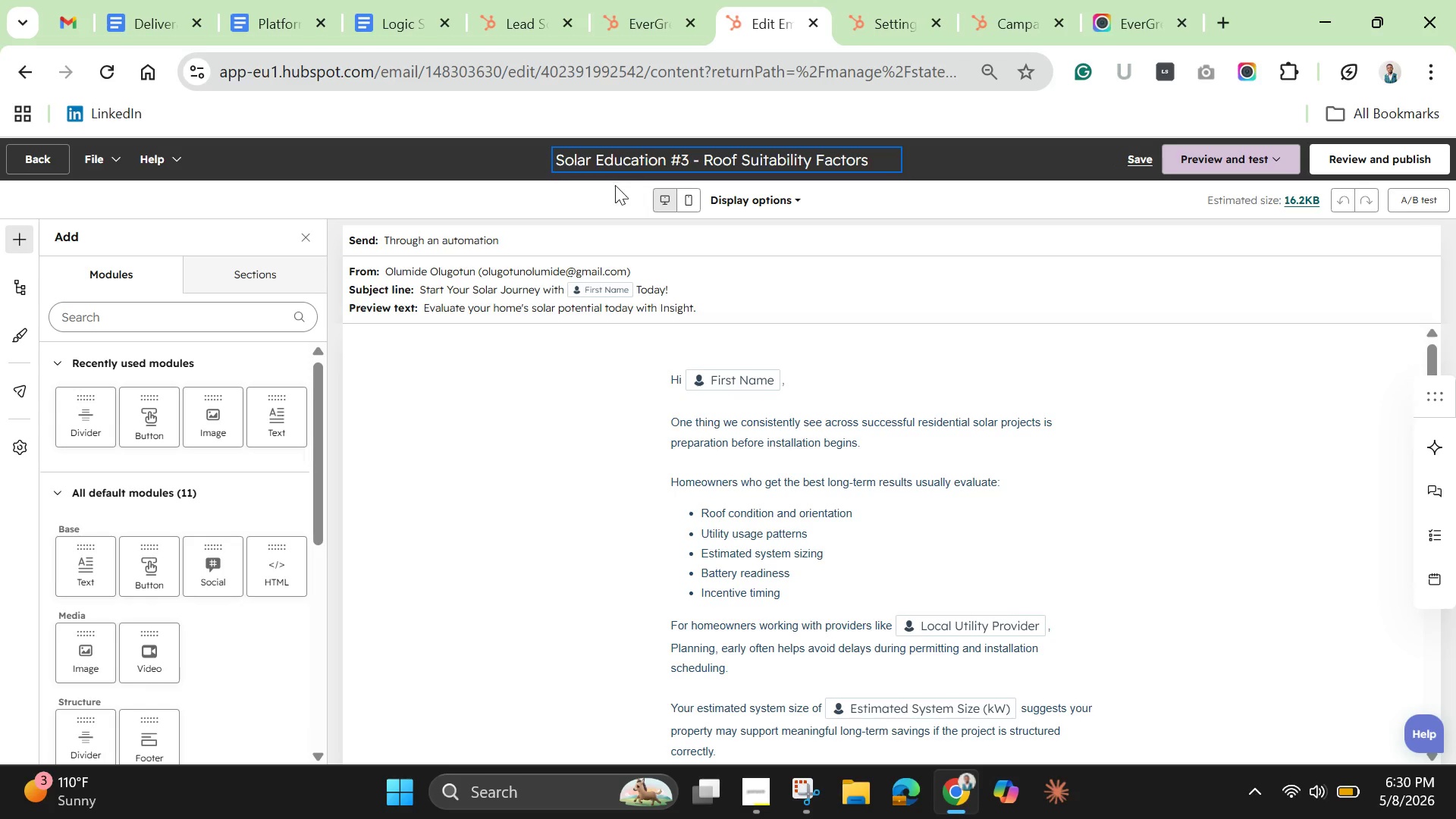 
left_click([504, 187])
 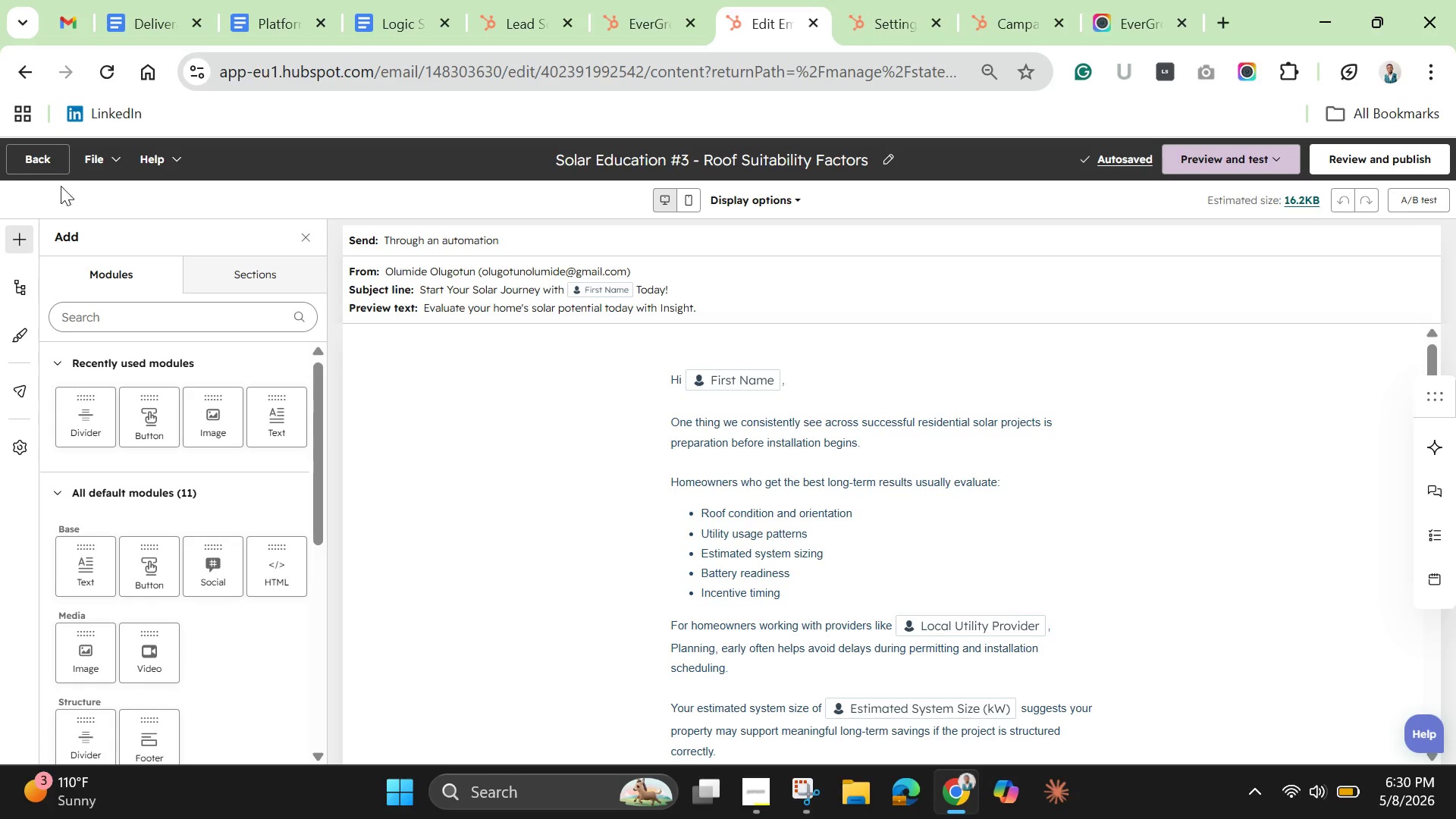 
left_click([30, 168])
 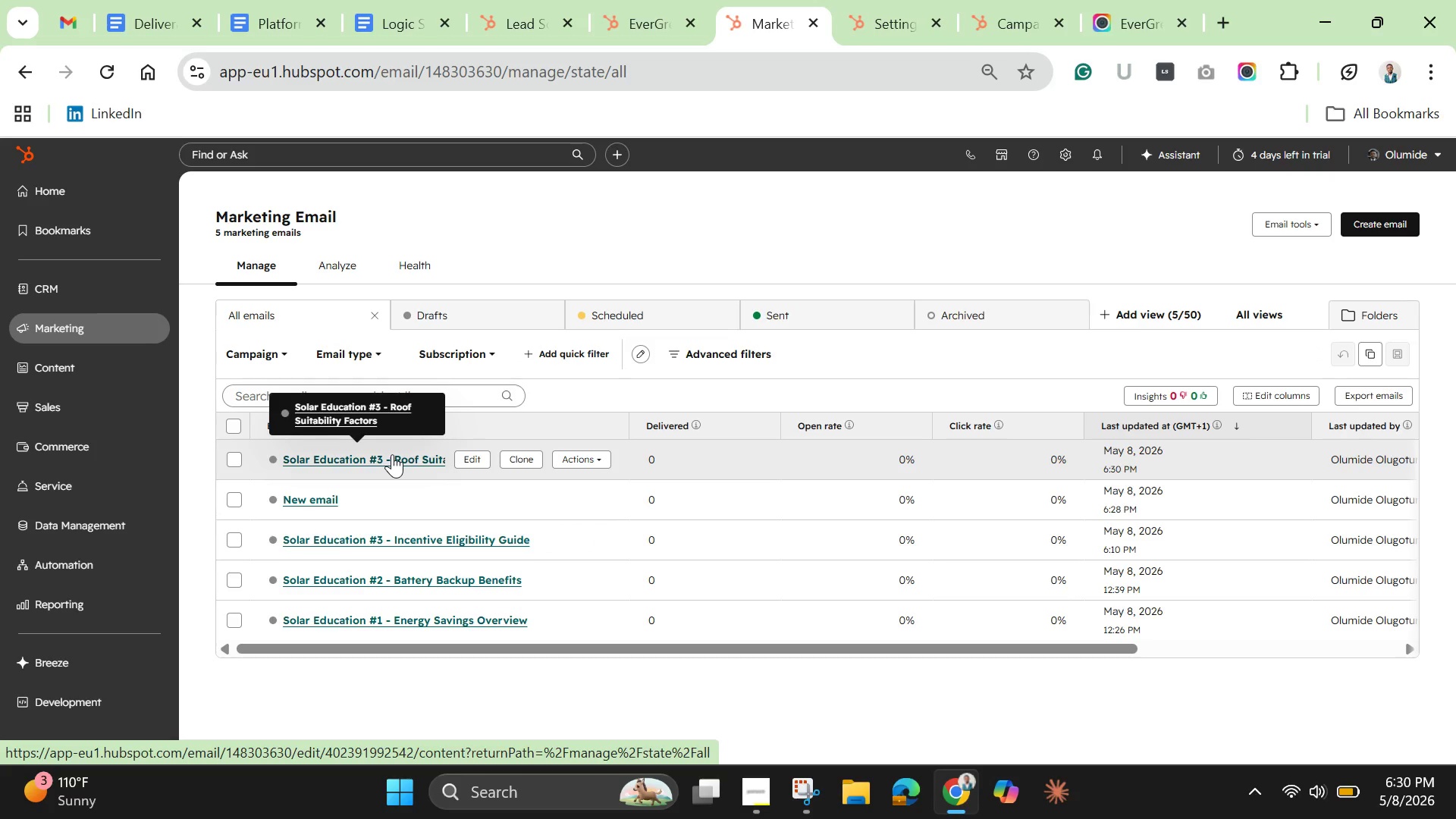 
wait(23.42)
 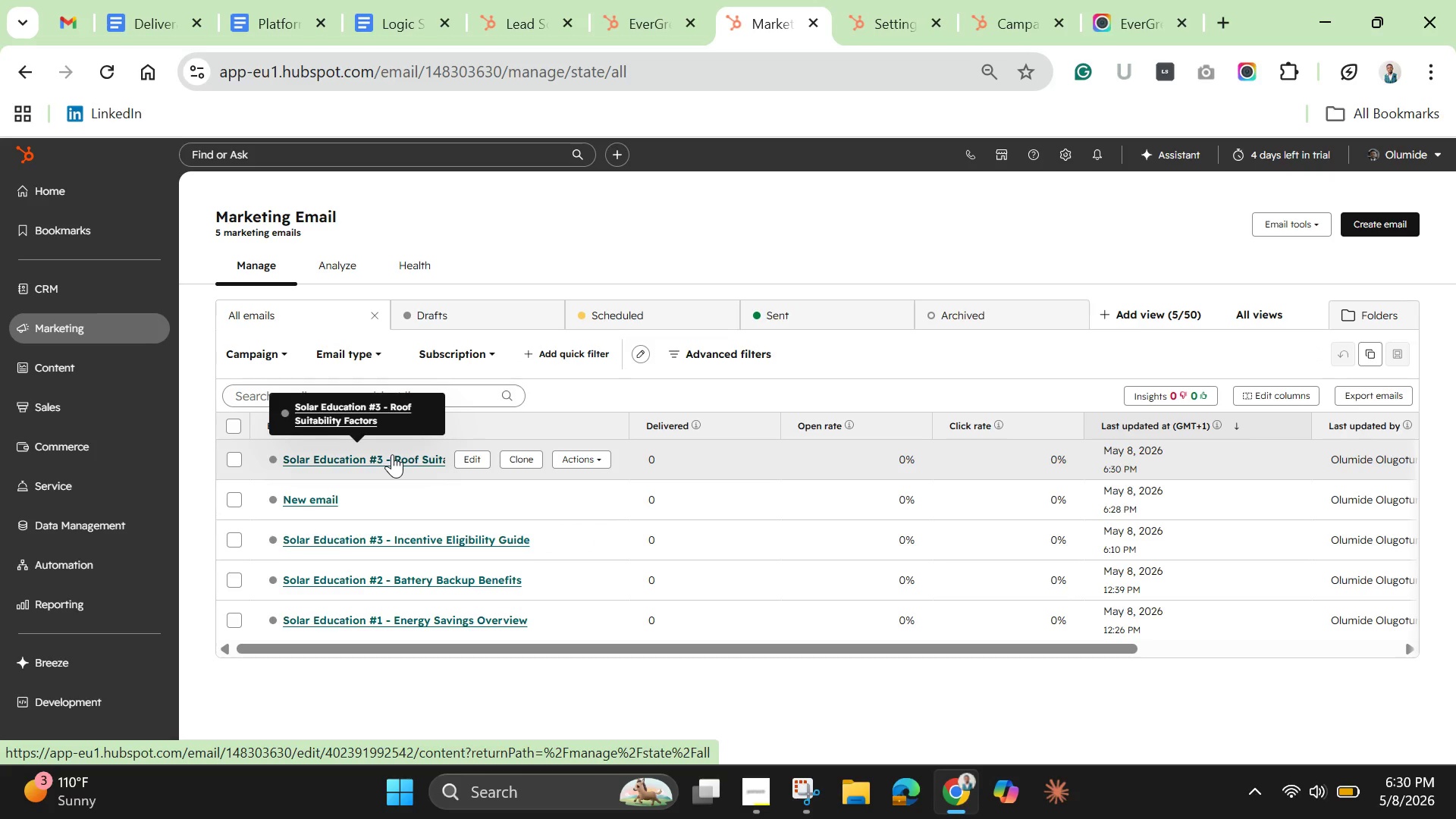 
left_click([391, 456])
 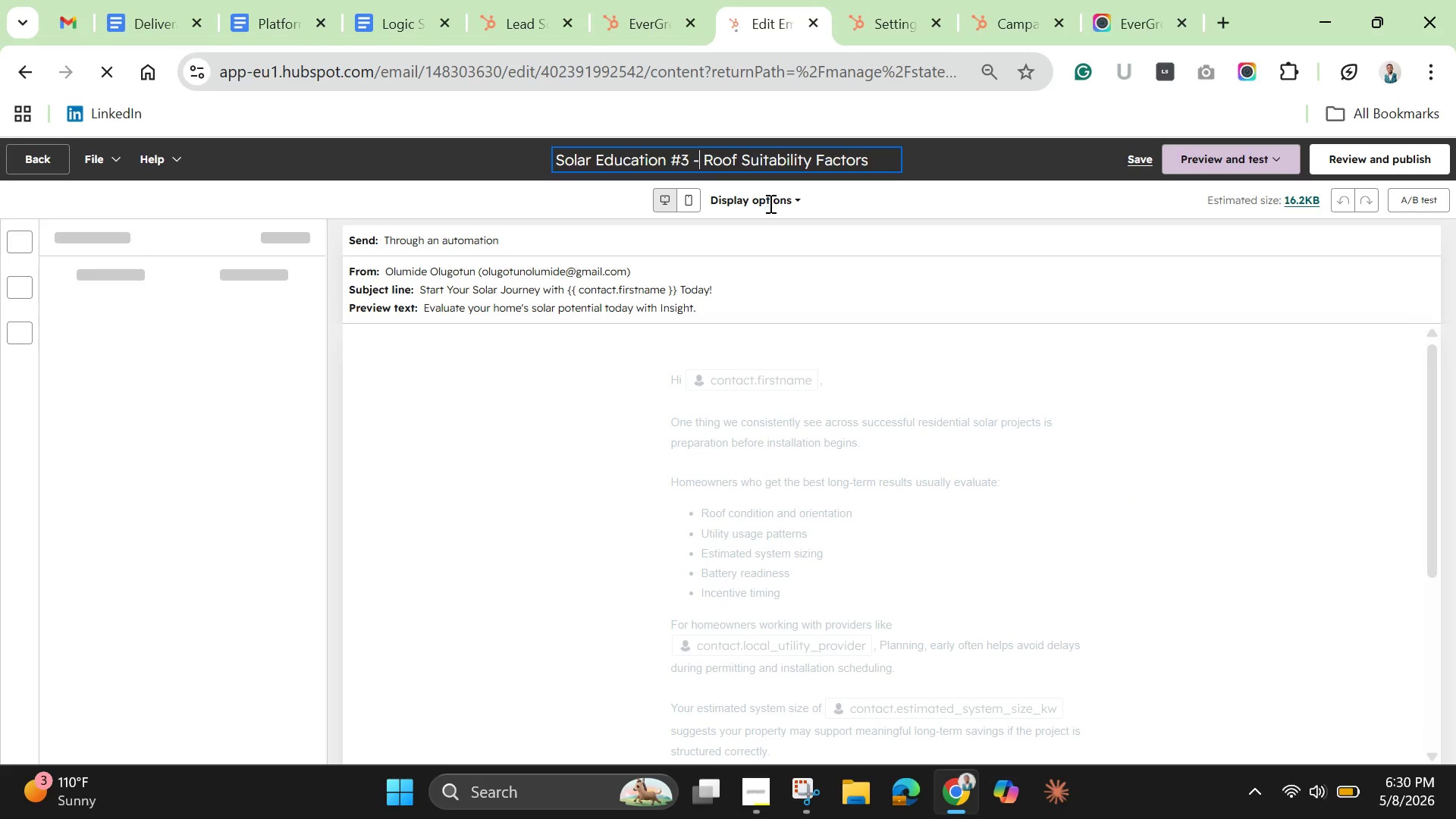 
wait(7.28)
 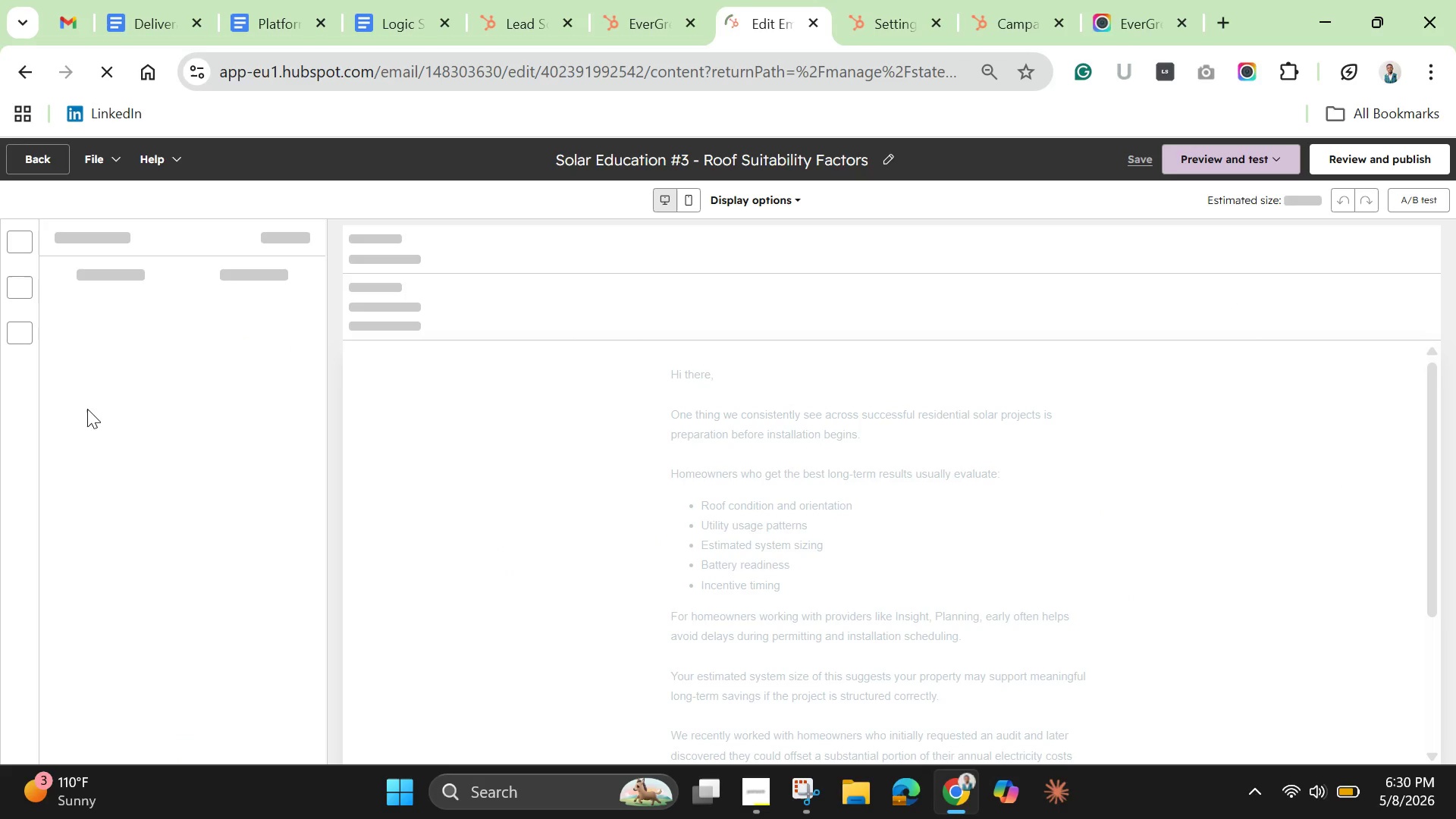 
key(ArrowLeft)
 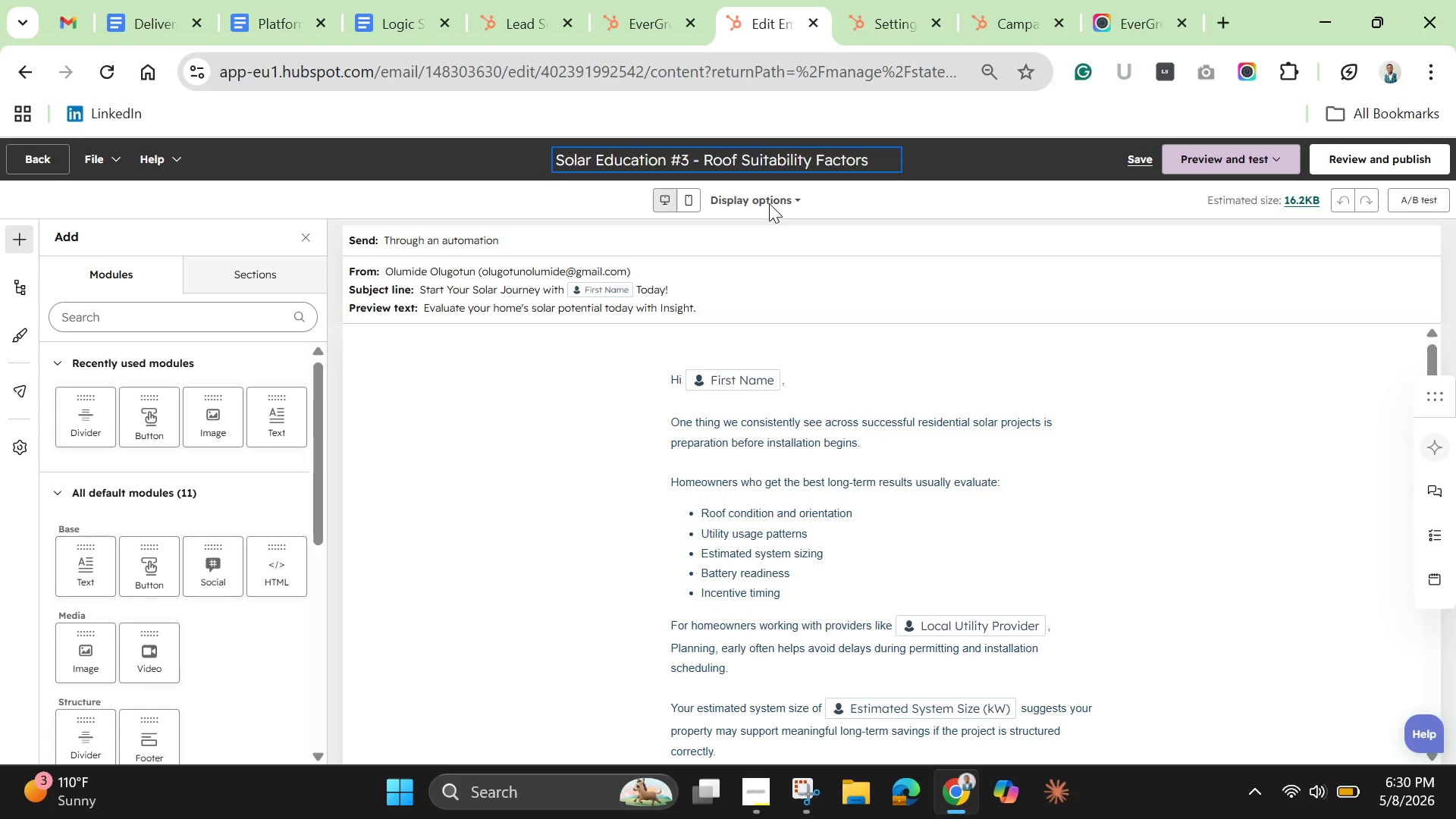 
key(ArrowRight)
 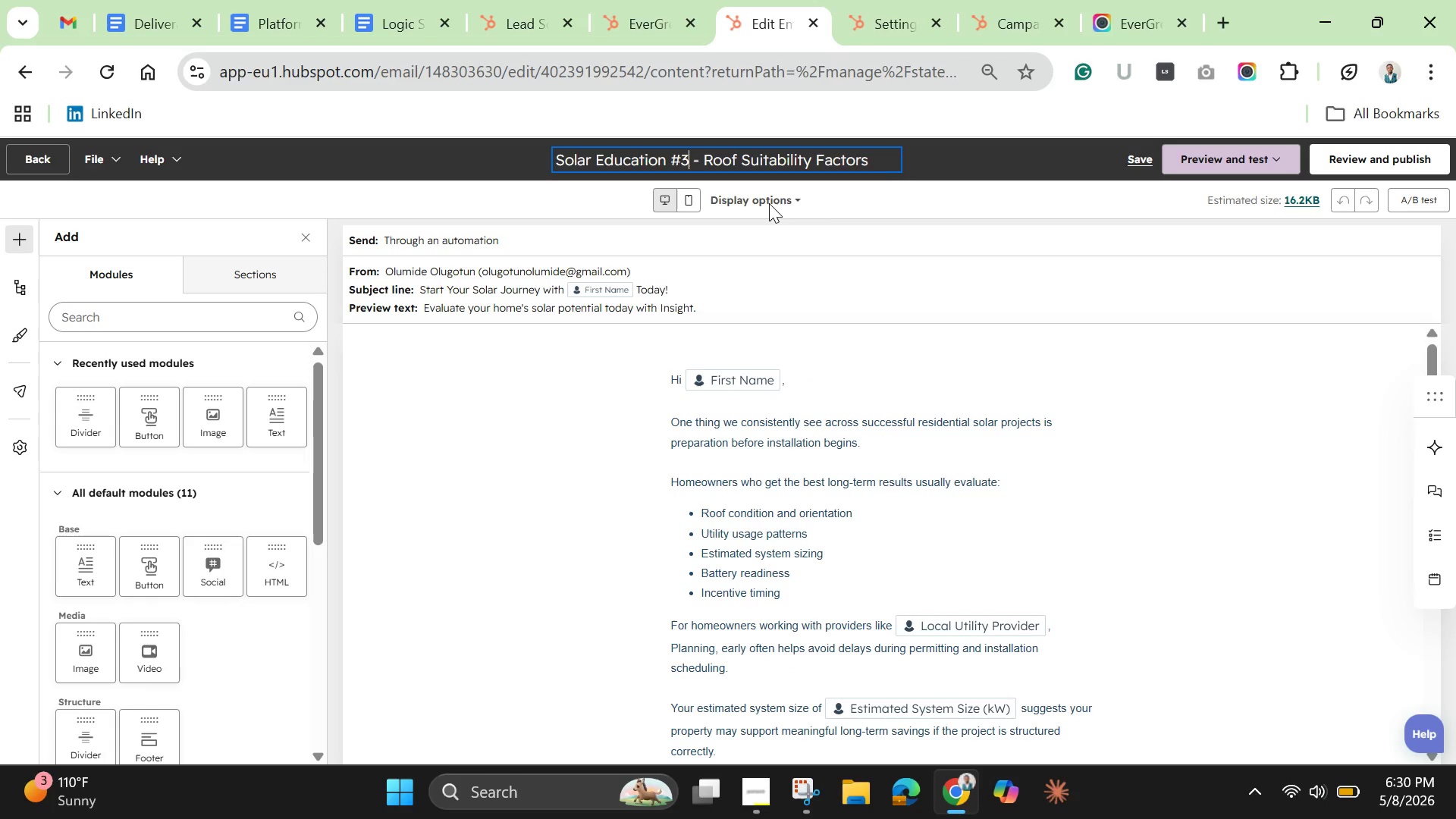 
key(Backspace)
 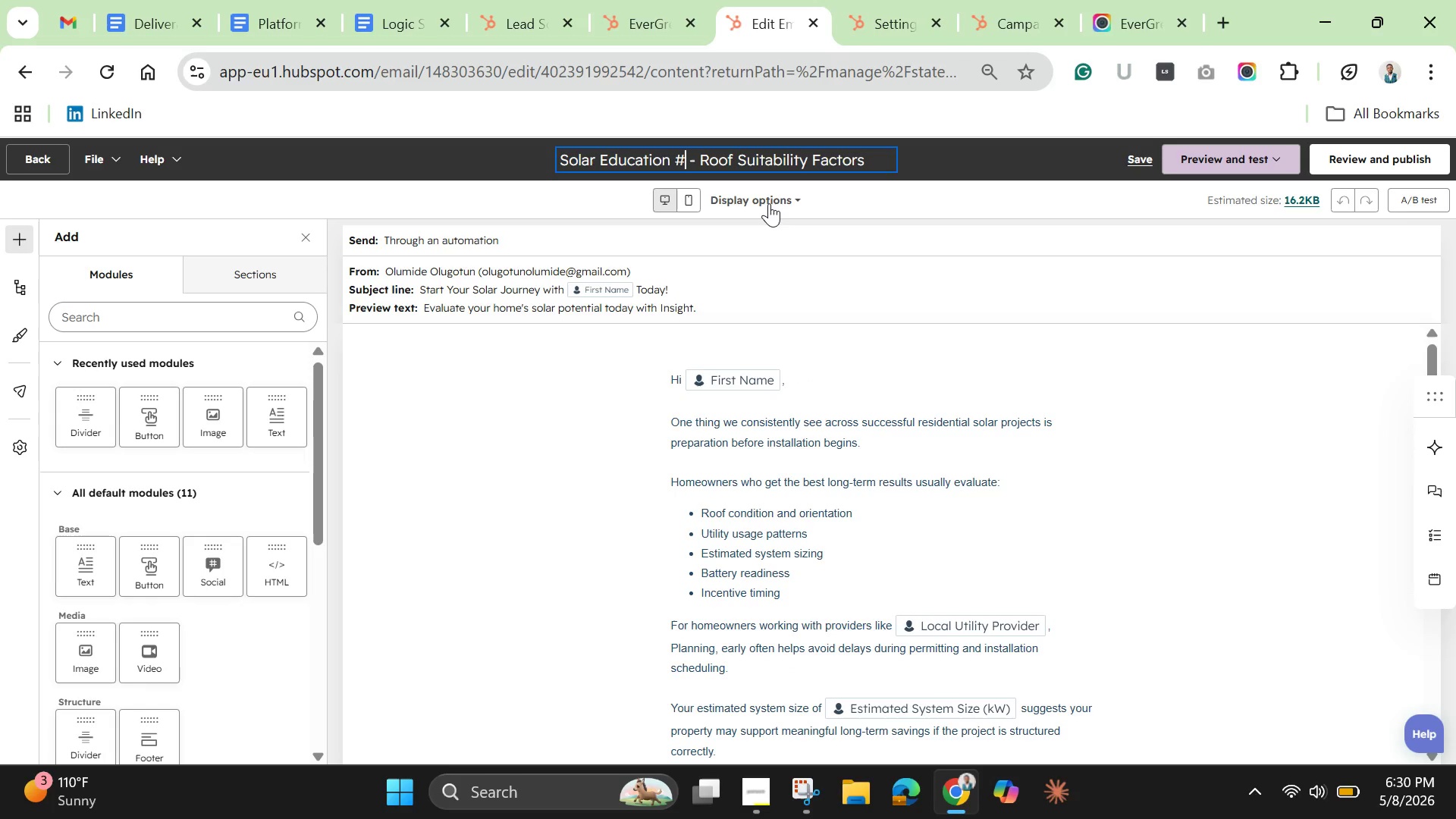 
key(4)
 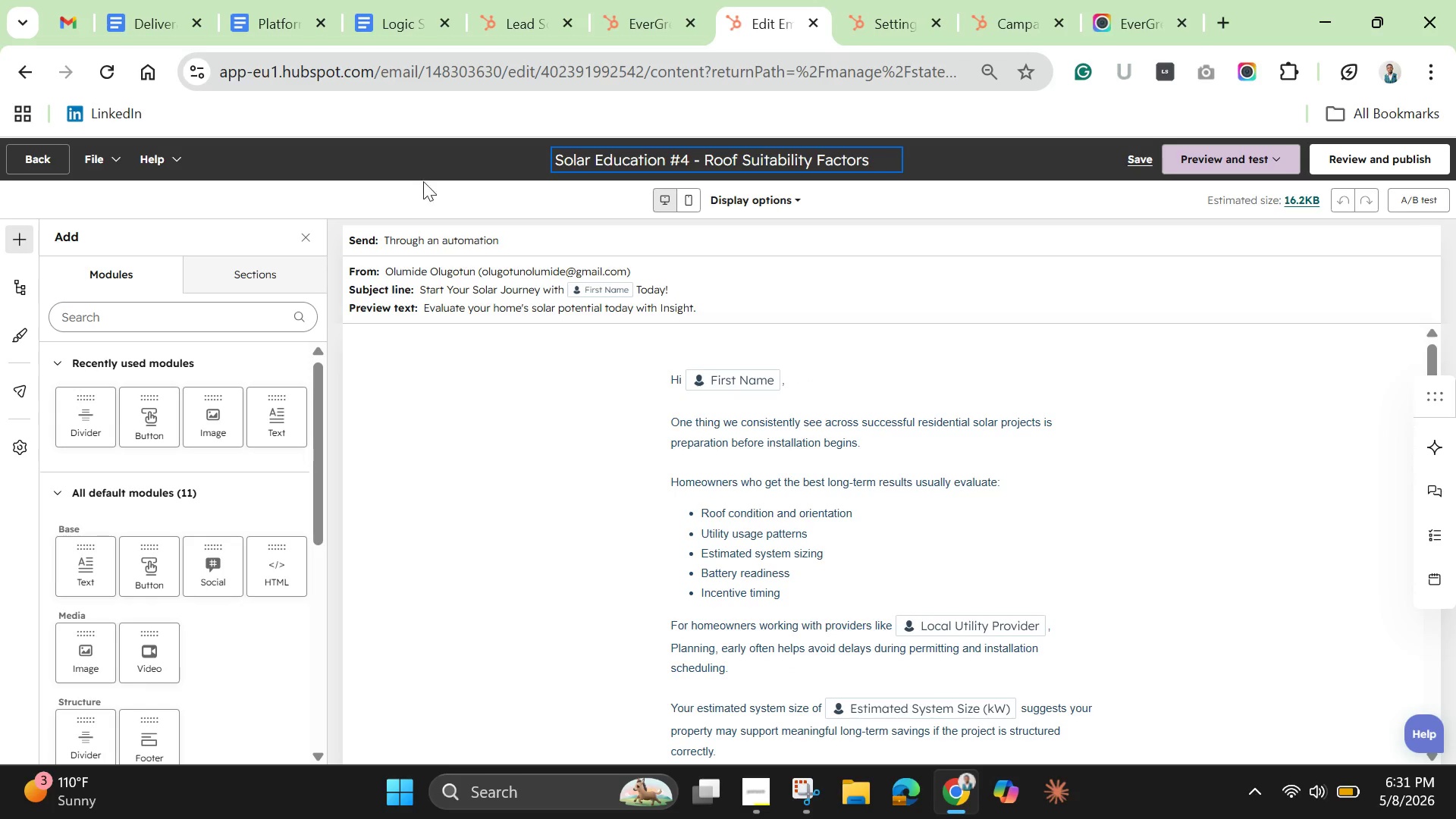 
left_click([375, 169])
 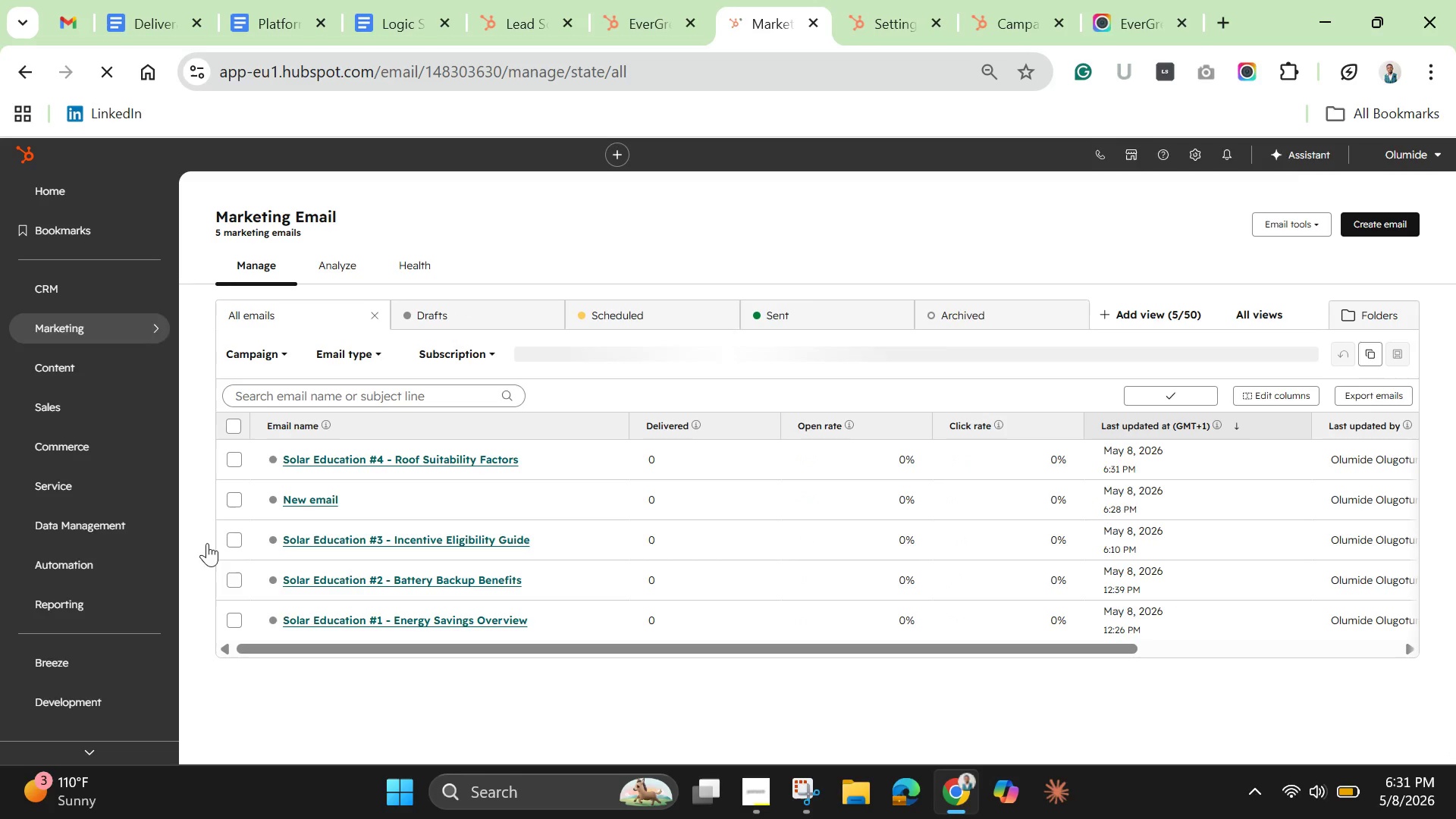 
wait(15.97)
 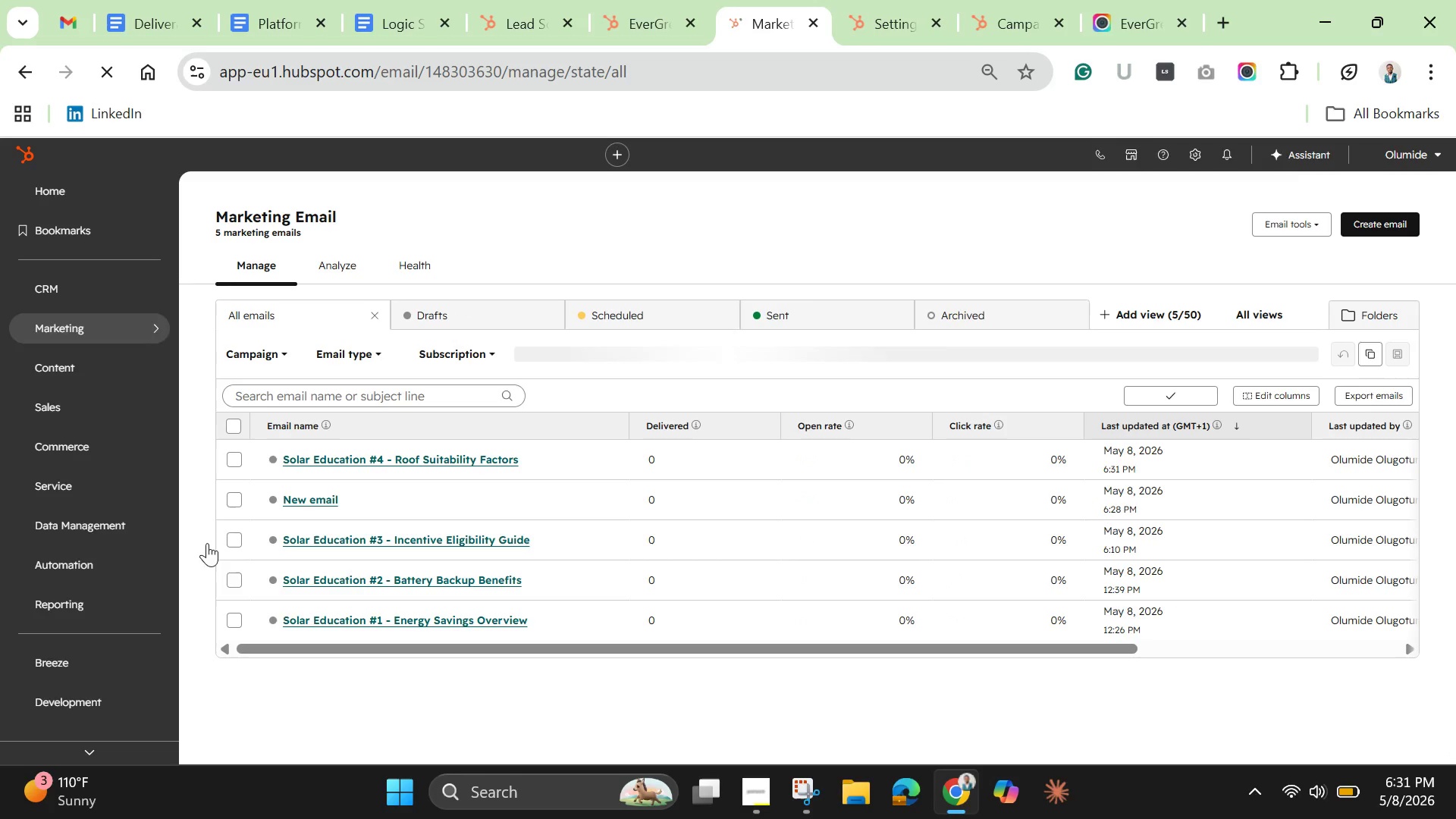 
left_click([318, 506])
 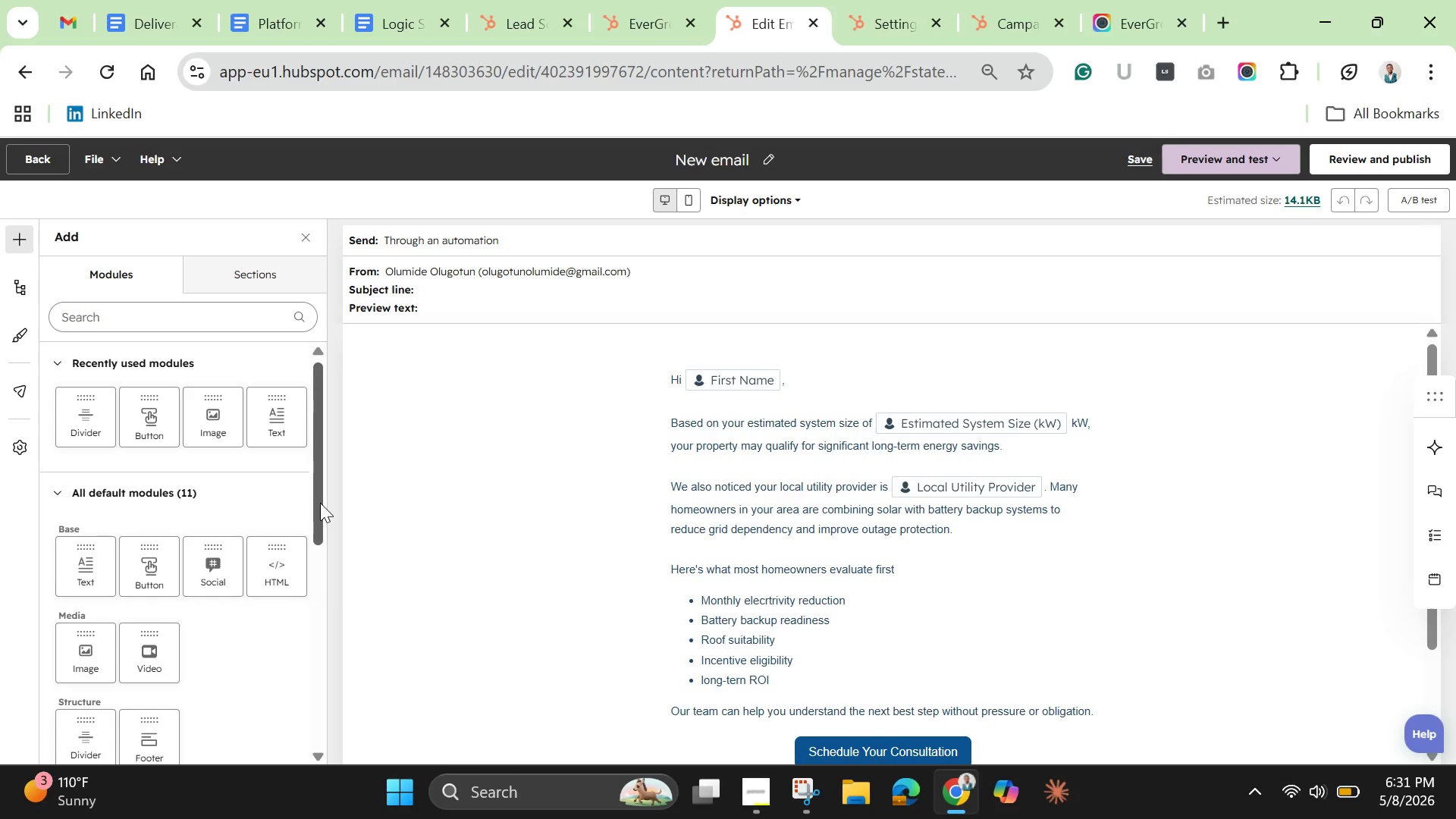 
wait(44.92)
 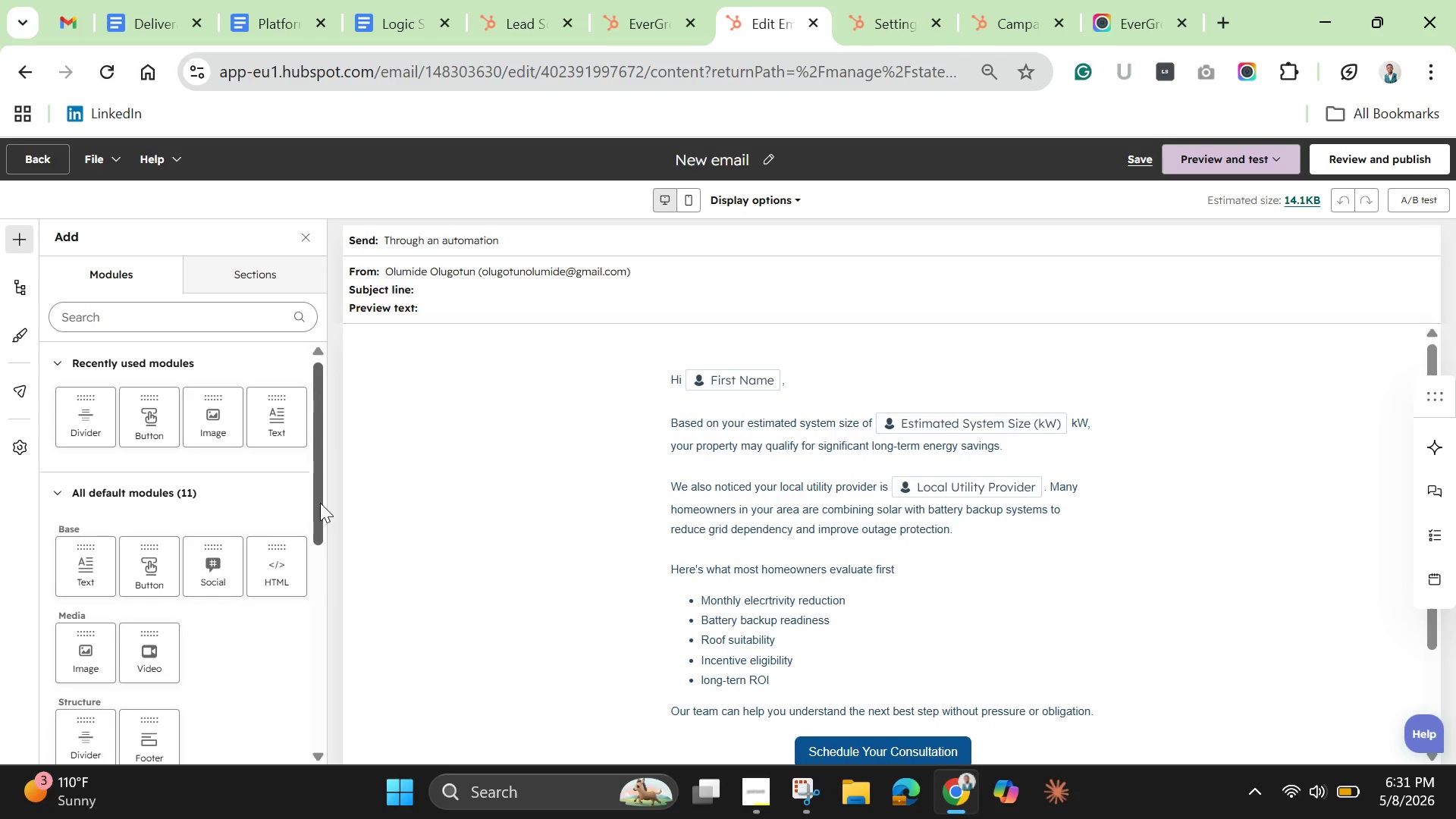 
left_click([754, 150])
 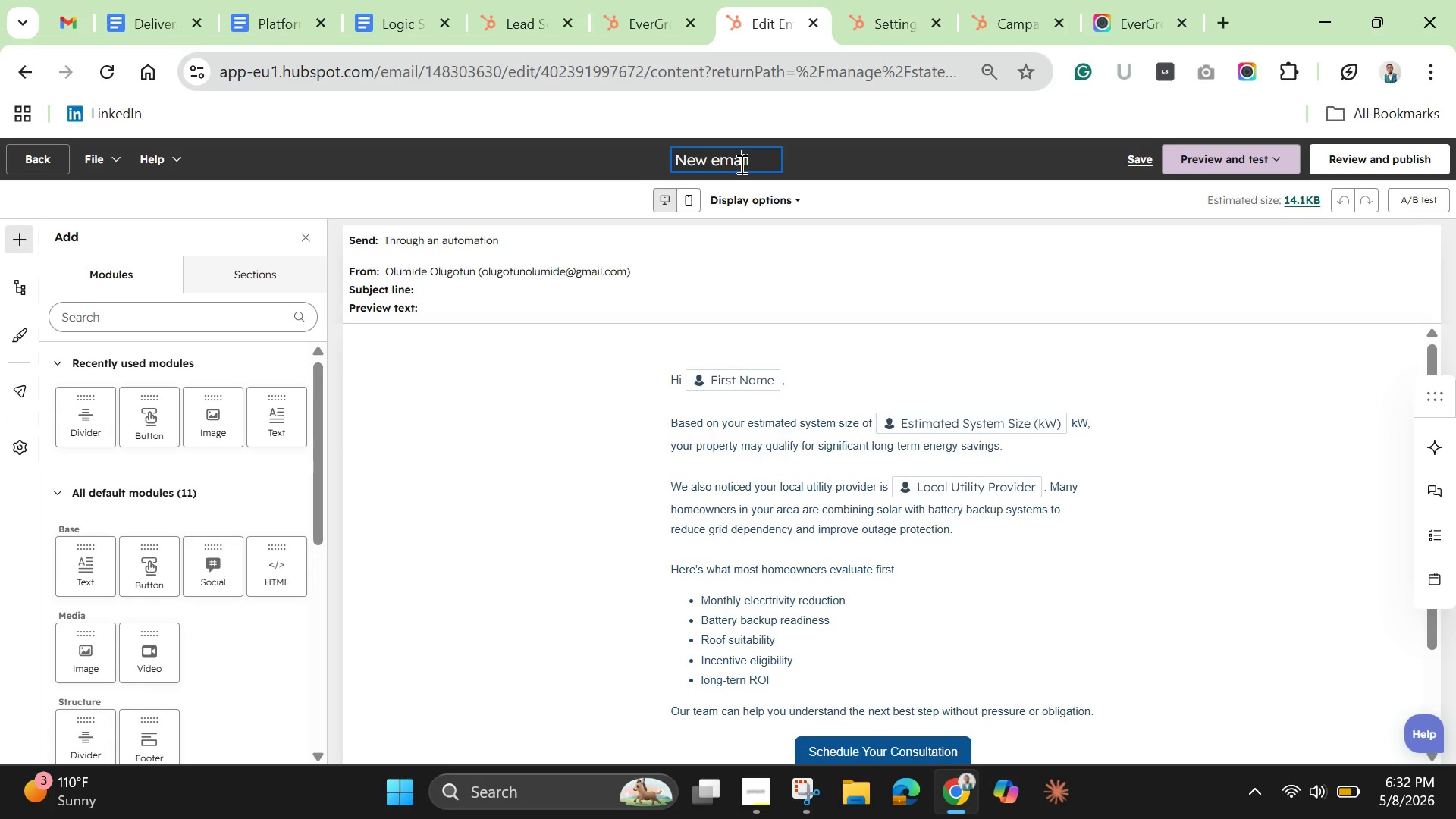 
double_click([740, 164])
 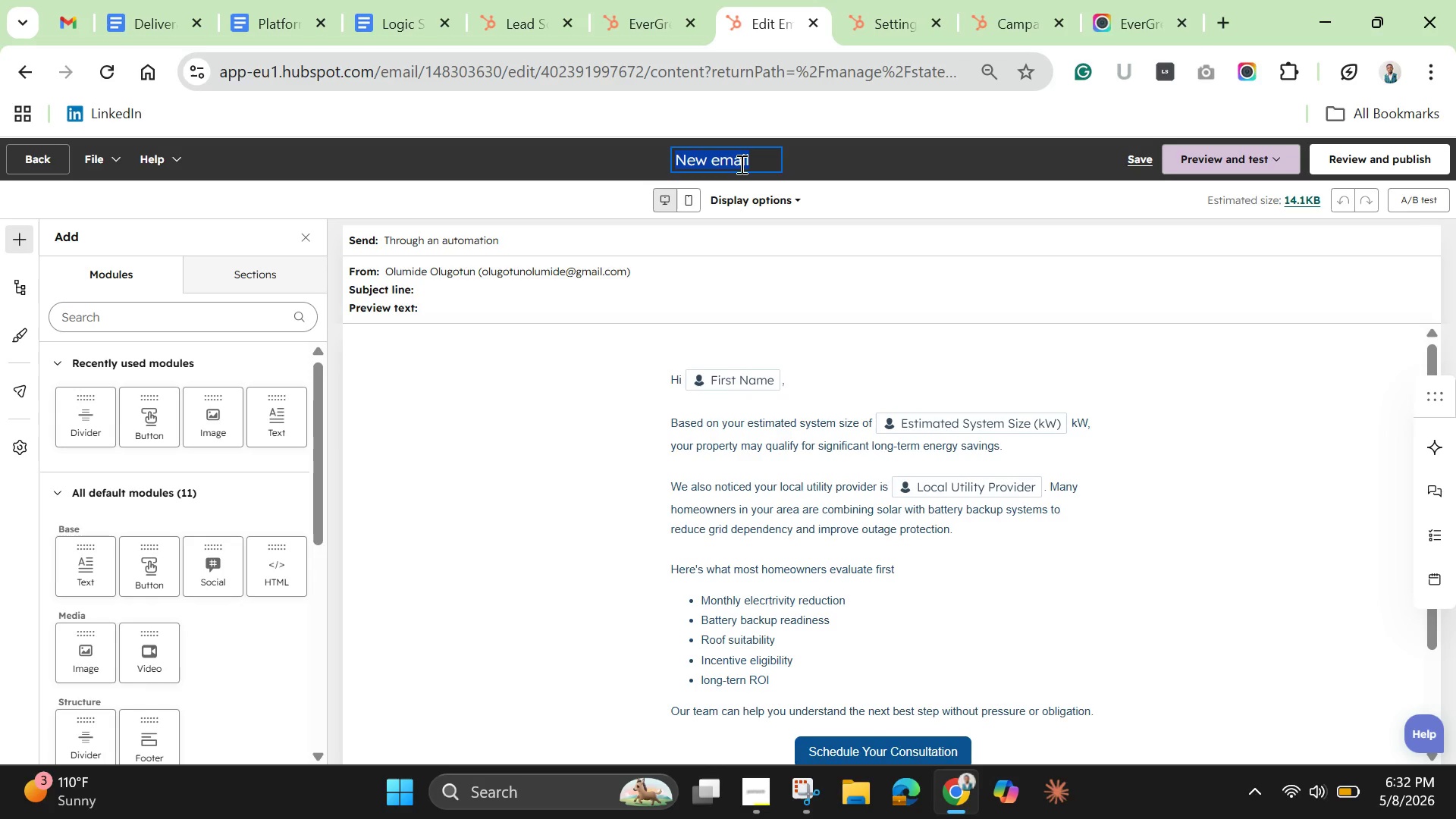 
triple_click([740, 164])
 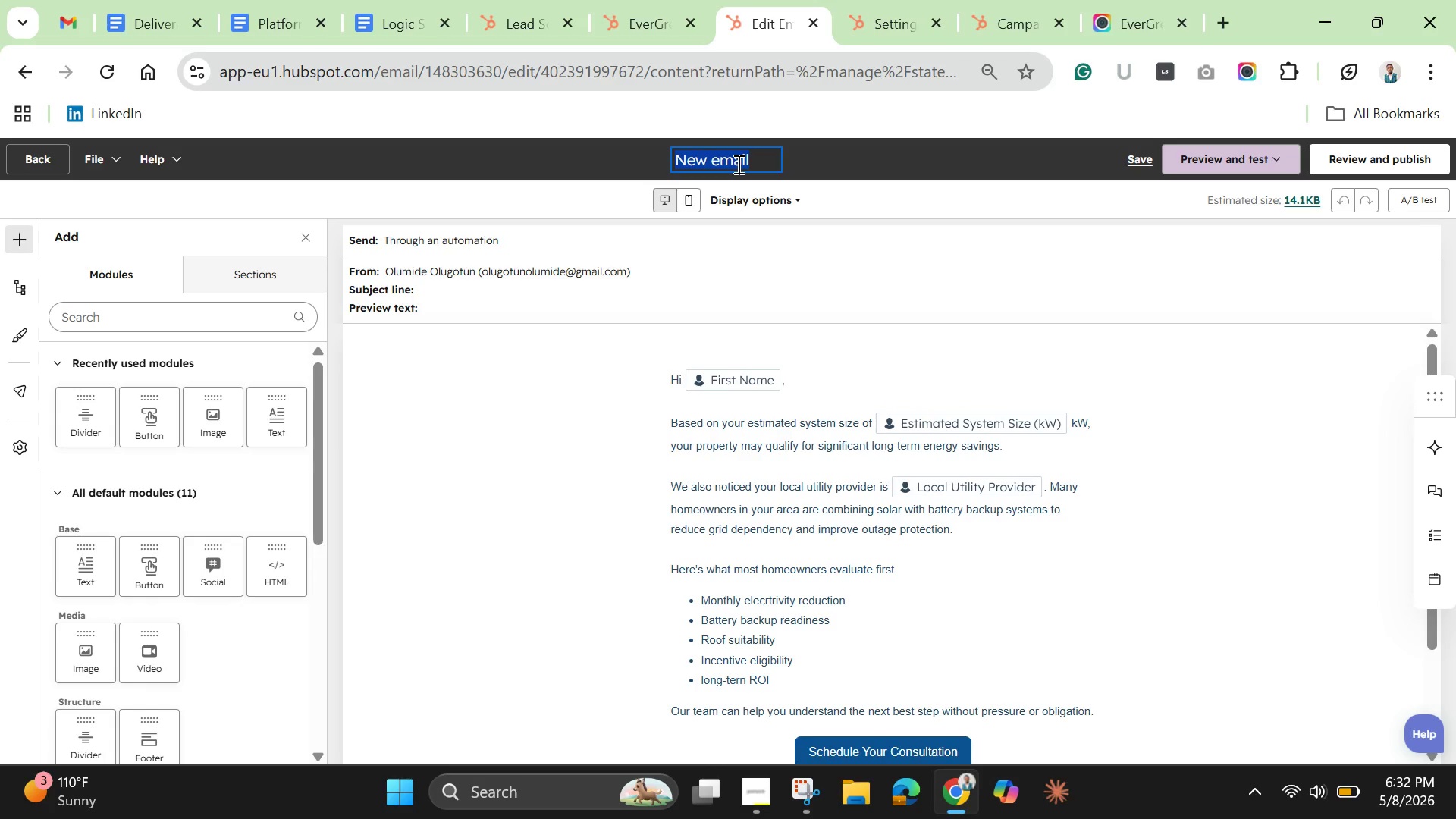 
key(Backspace)
 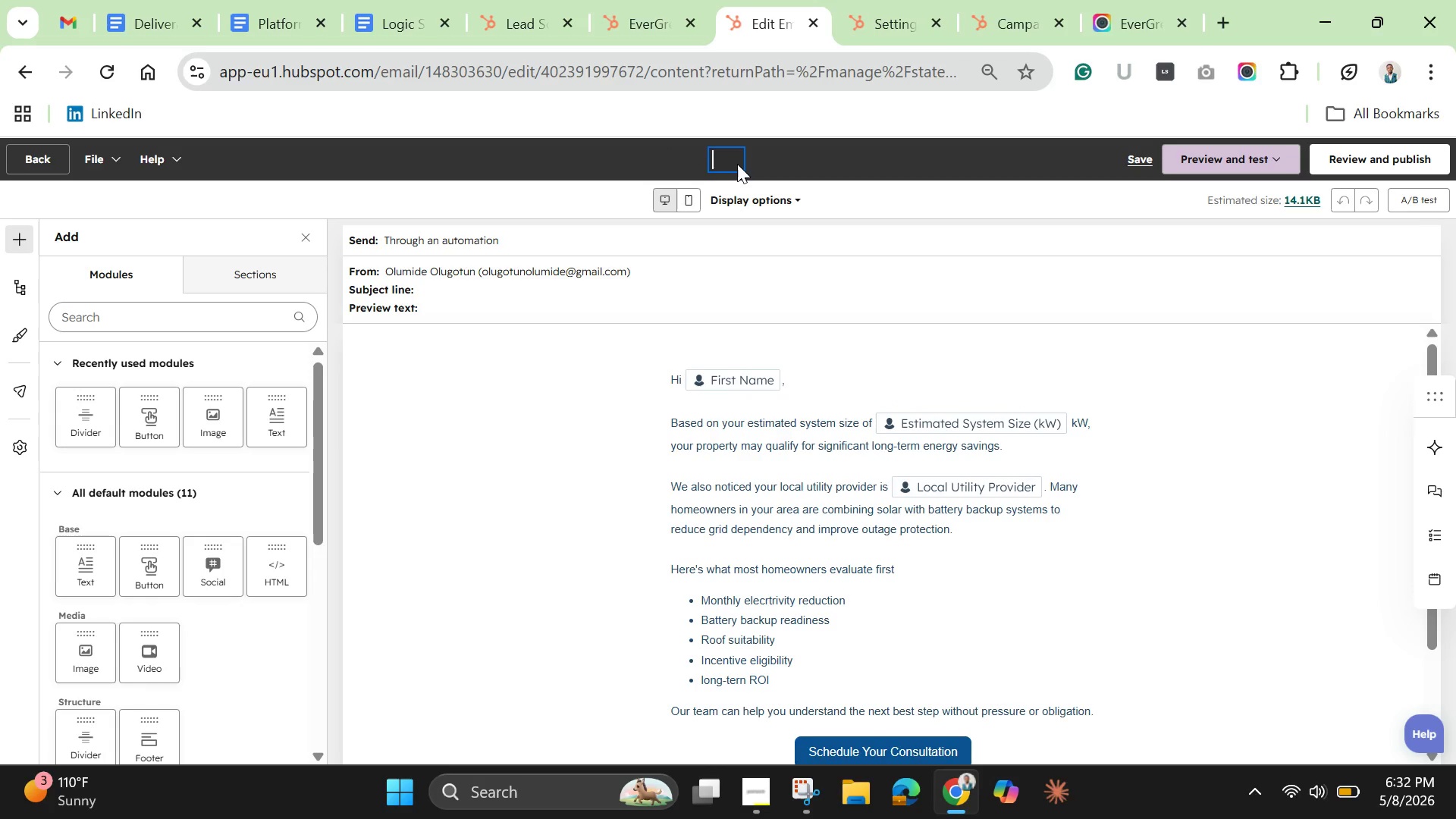 
key(Control+V)
 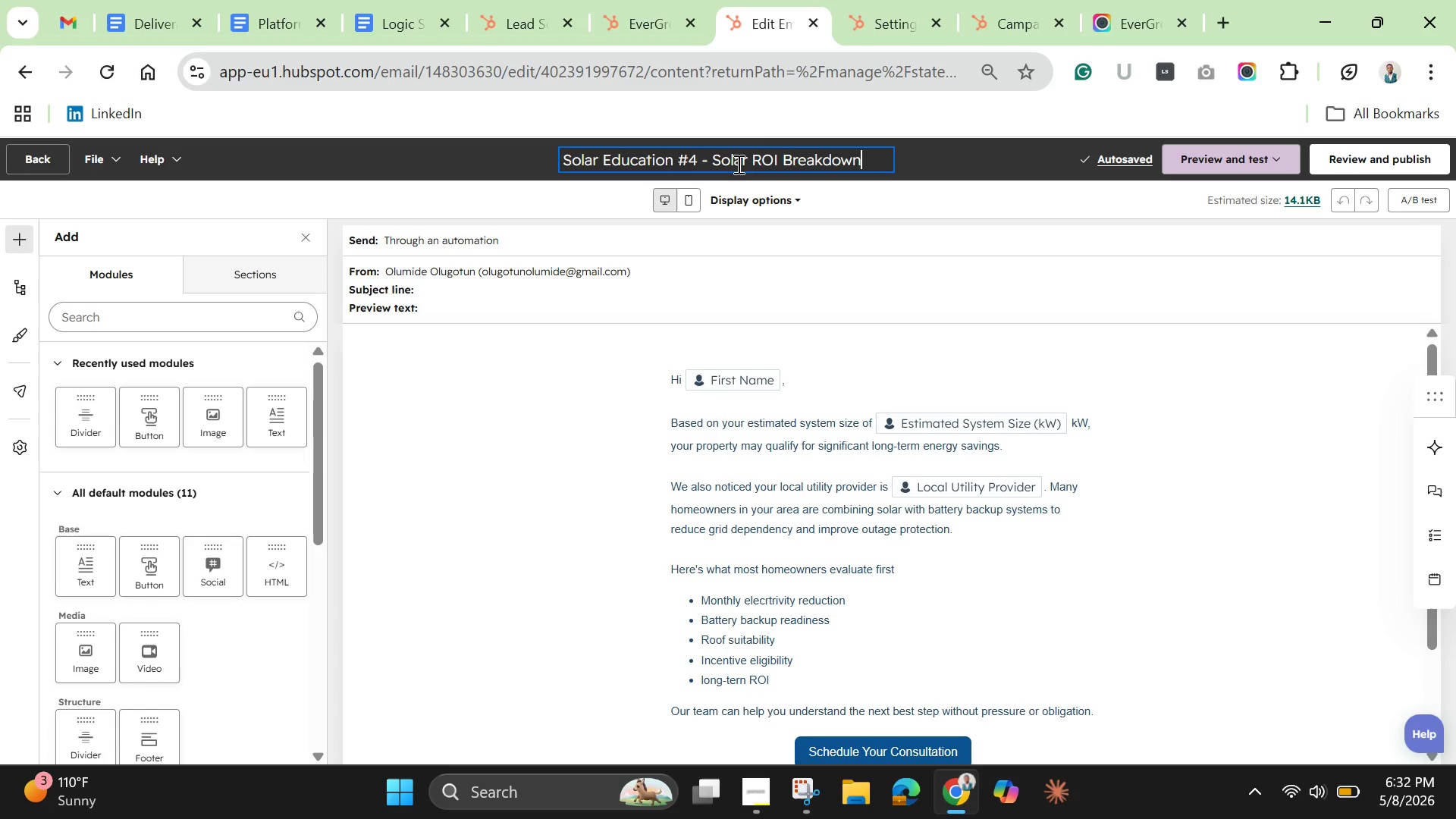 
wait(5.8)
 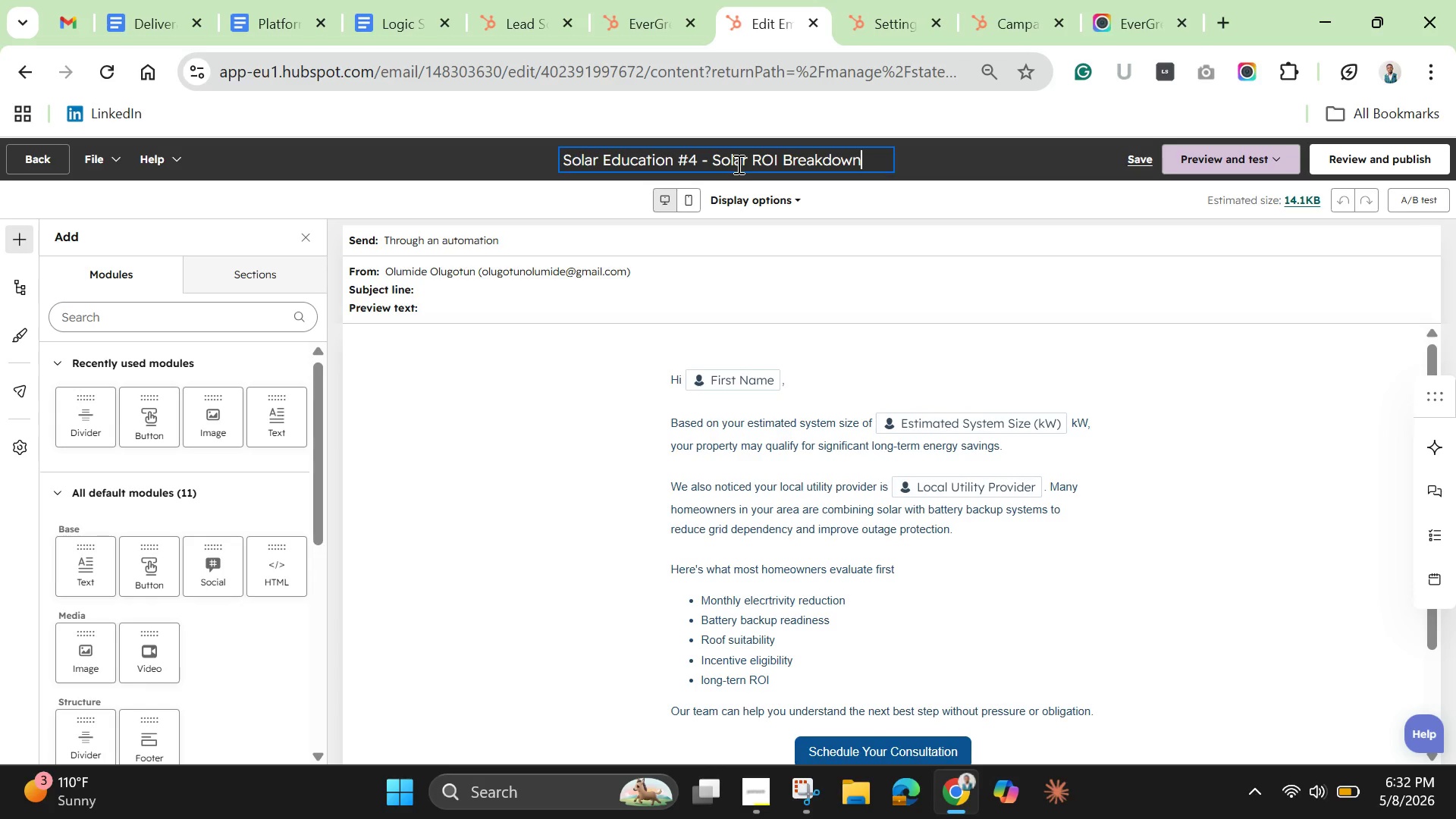 
left_click([694, 156])
 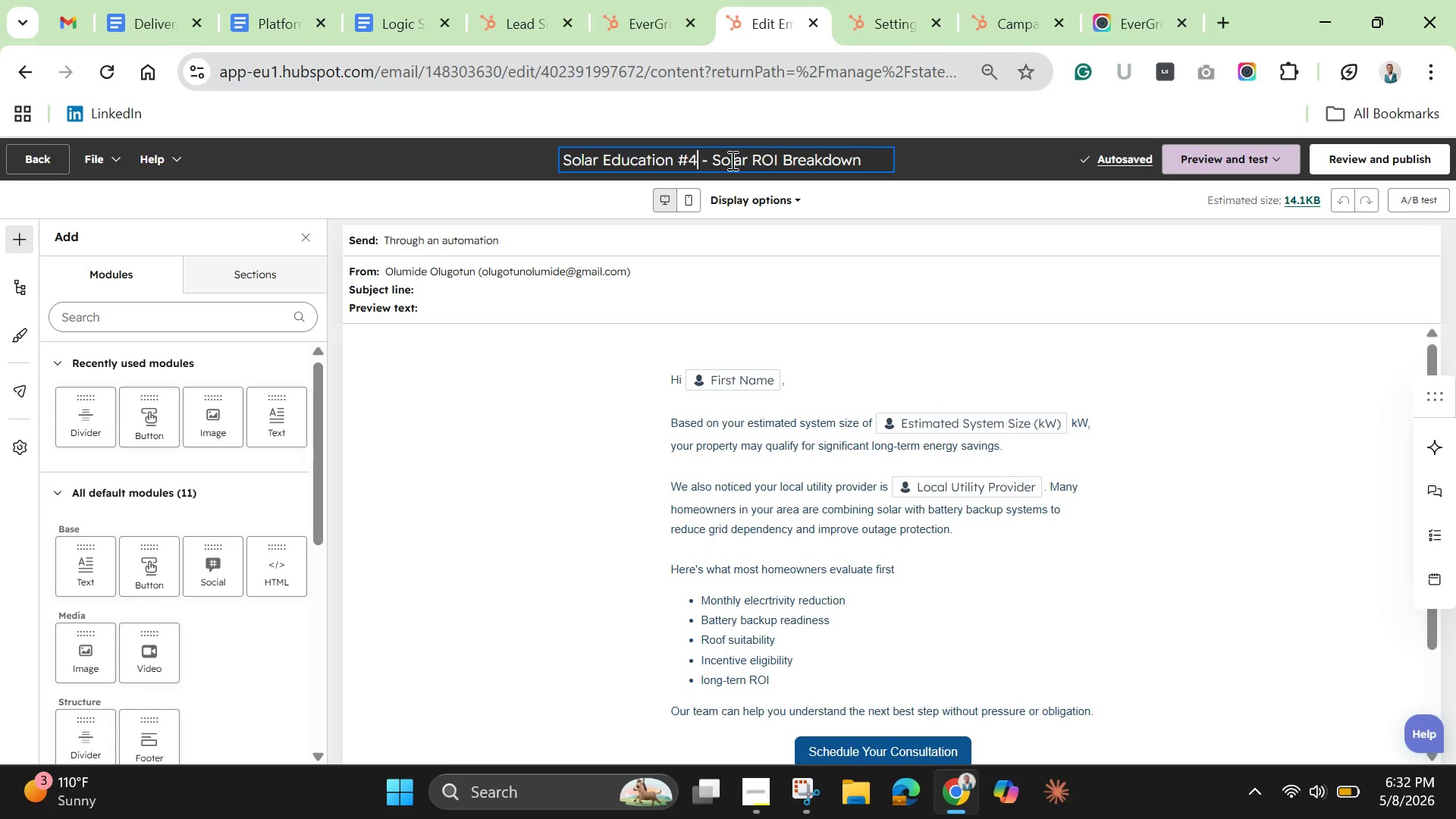 
key(Backspace)
type(54)
key(Backspace)
 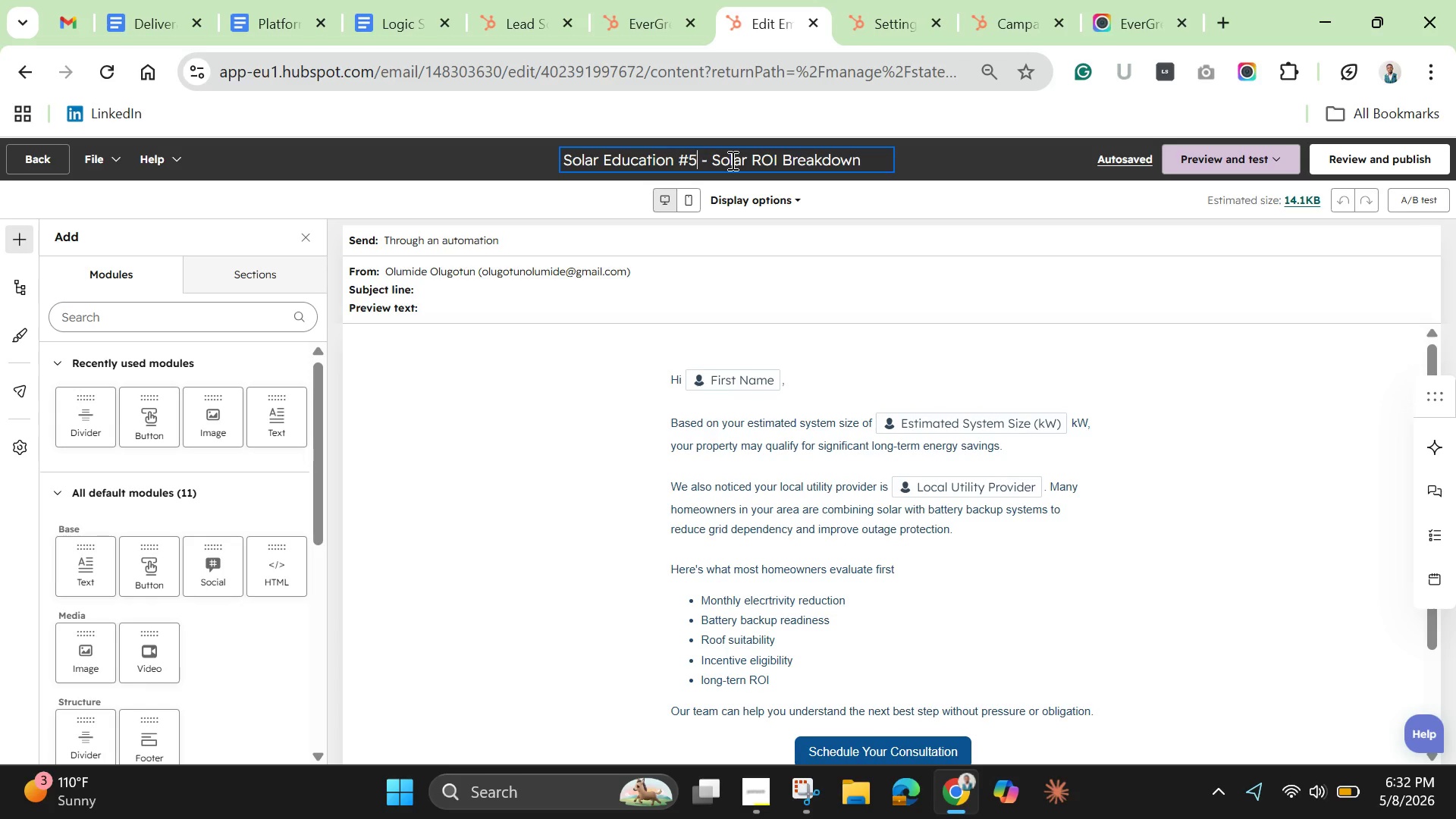 
wait(37.98)
 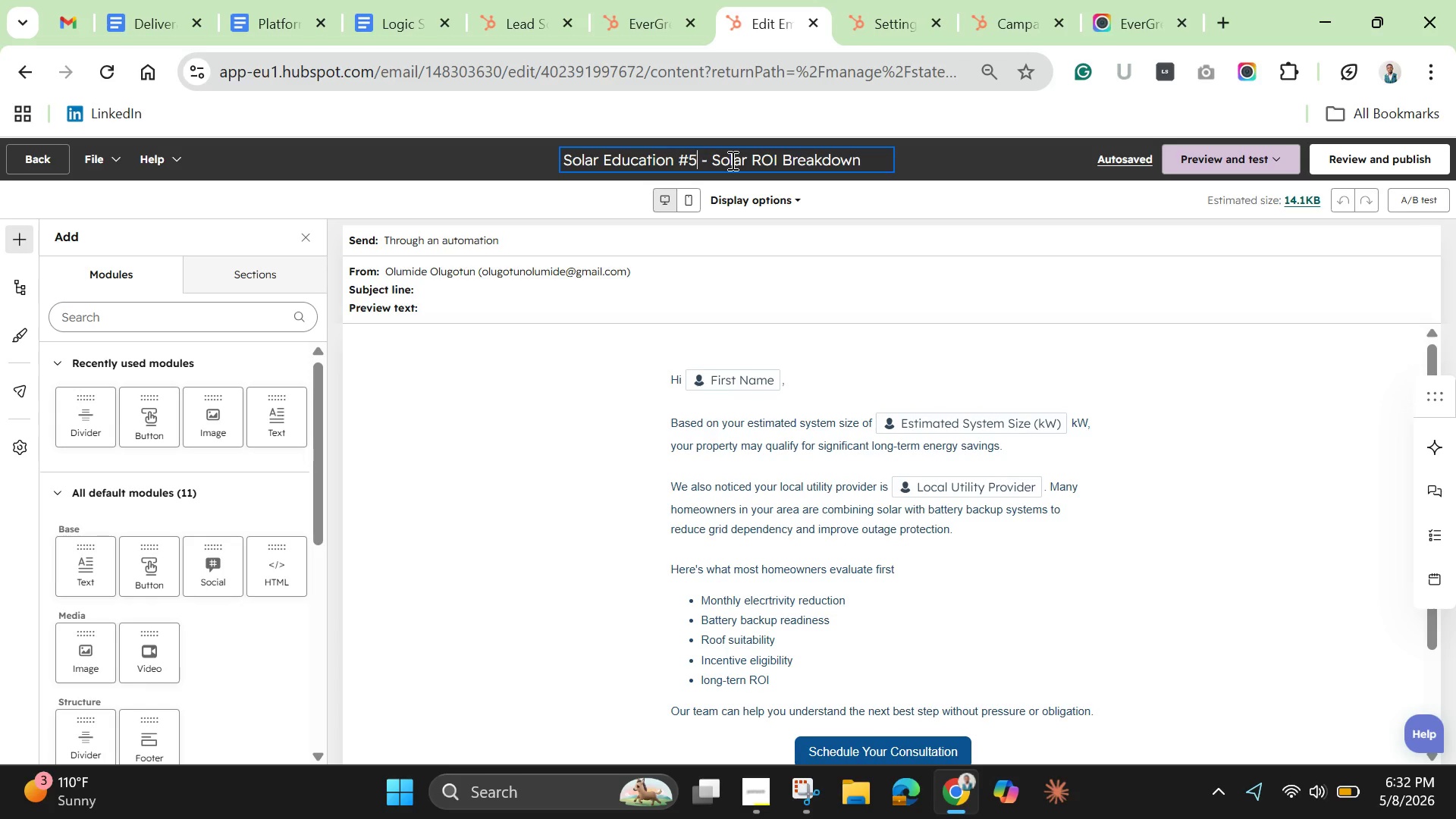 
left_click([827, 479])
 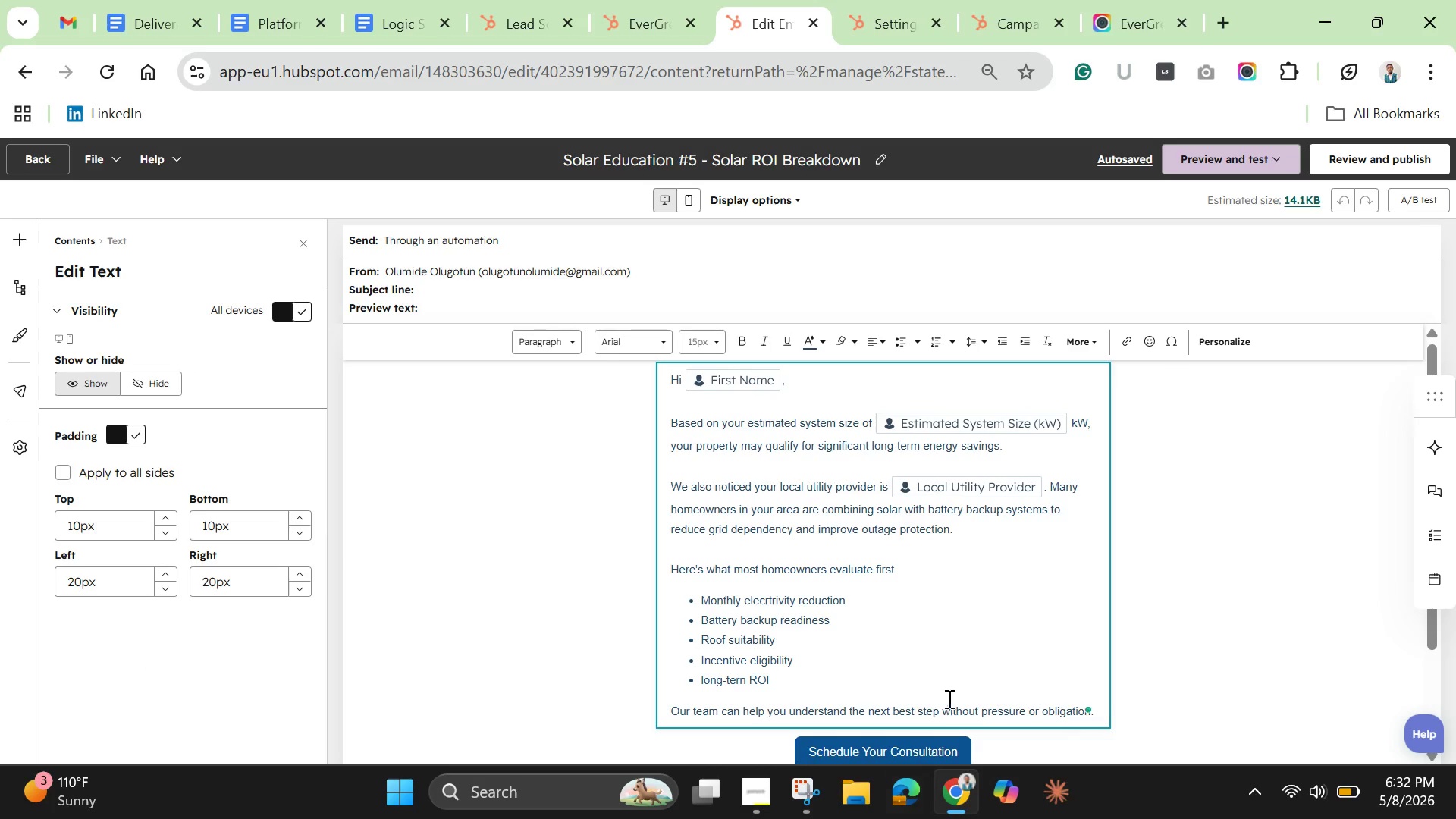 
left_click([680, 417])
 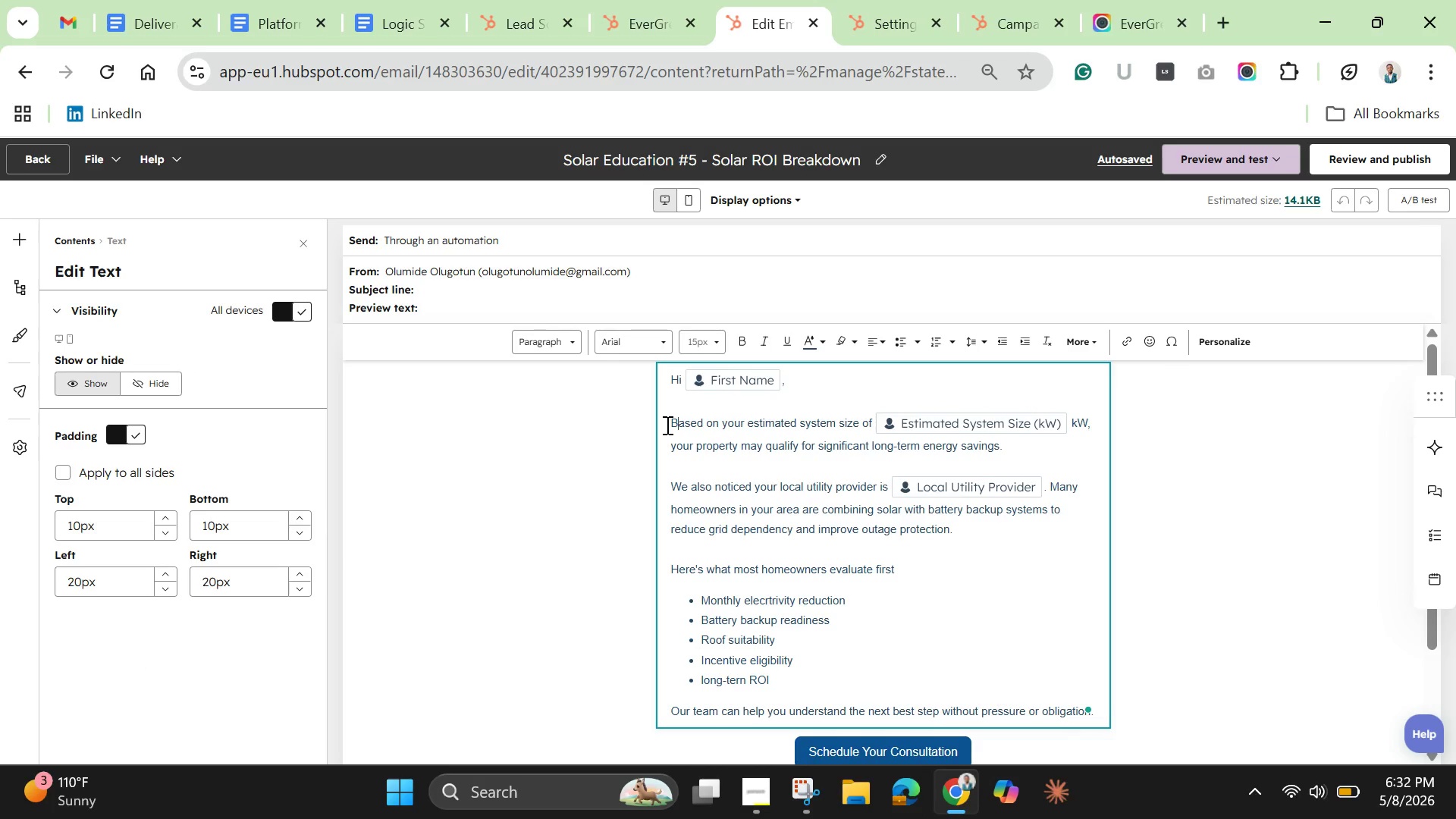 
left_click([666, 425])
 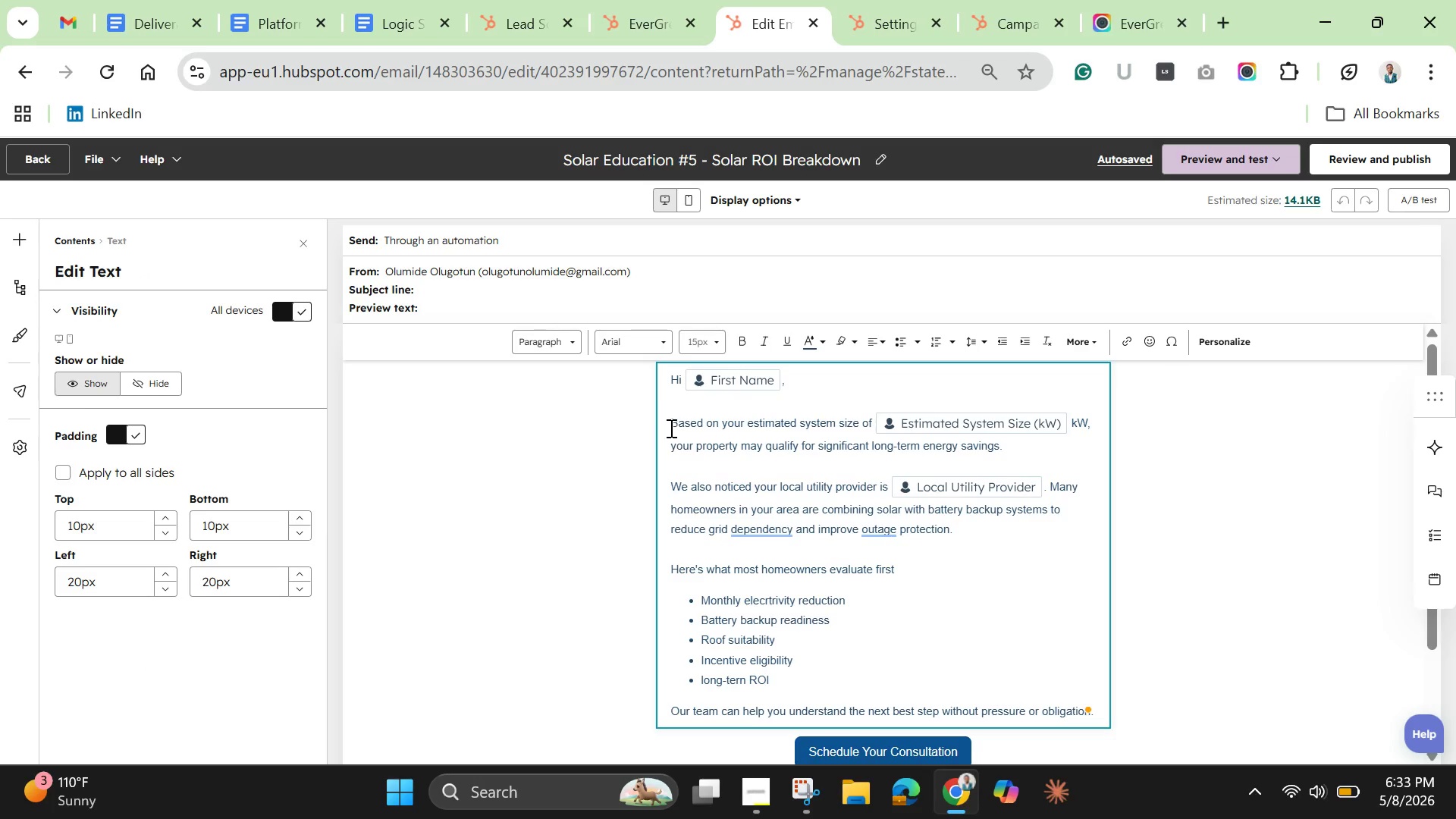 
wait(5.17)
 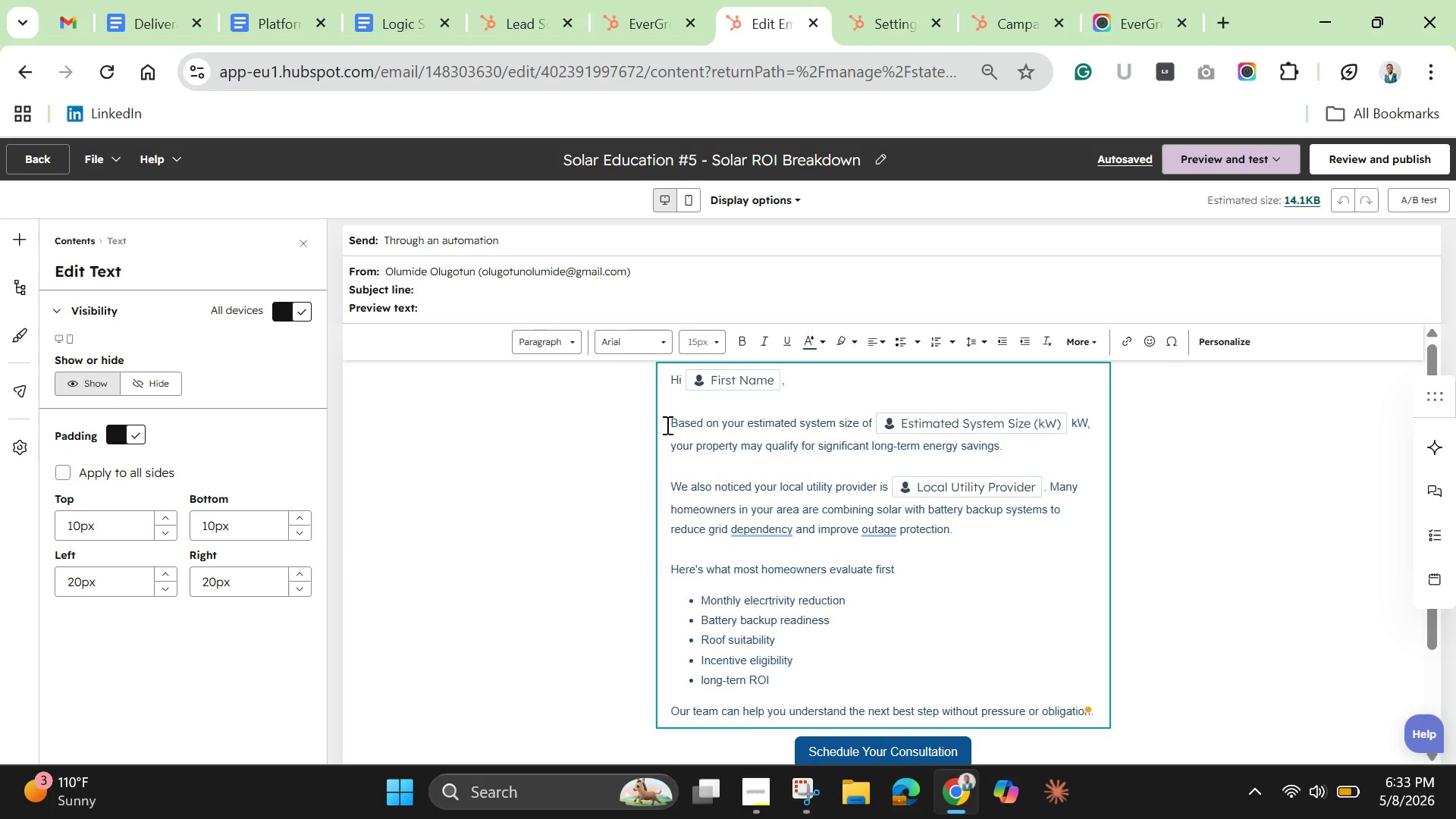 
left_click([672, 423])
 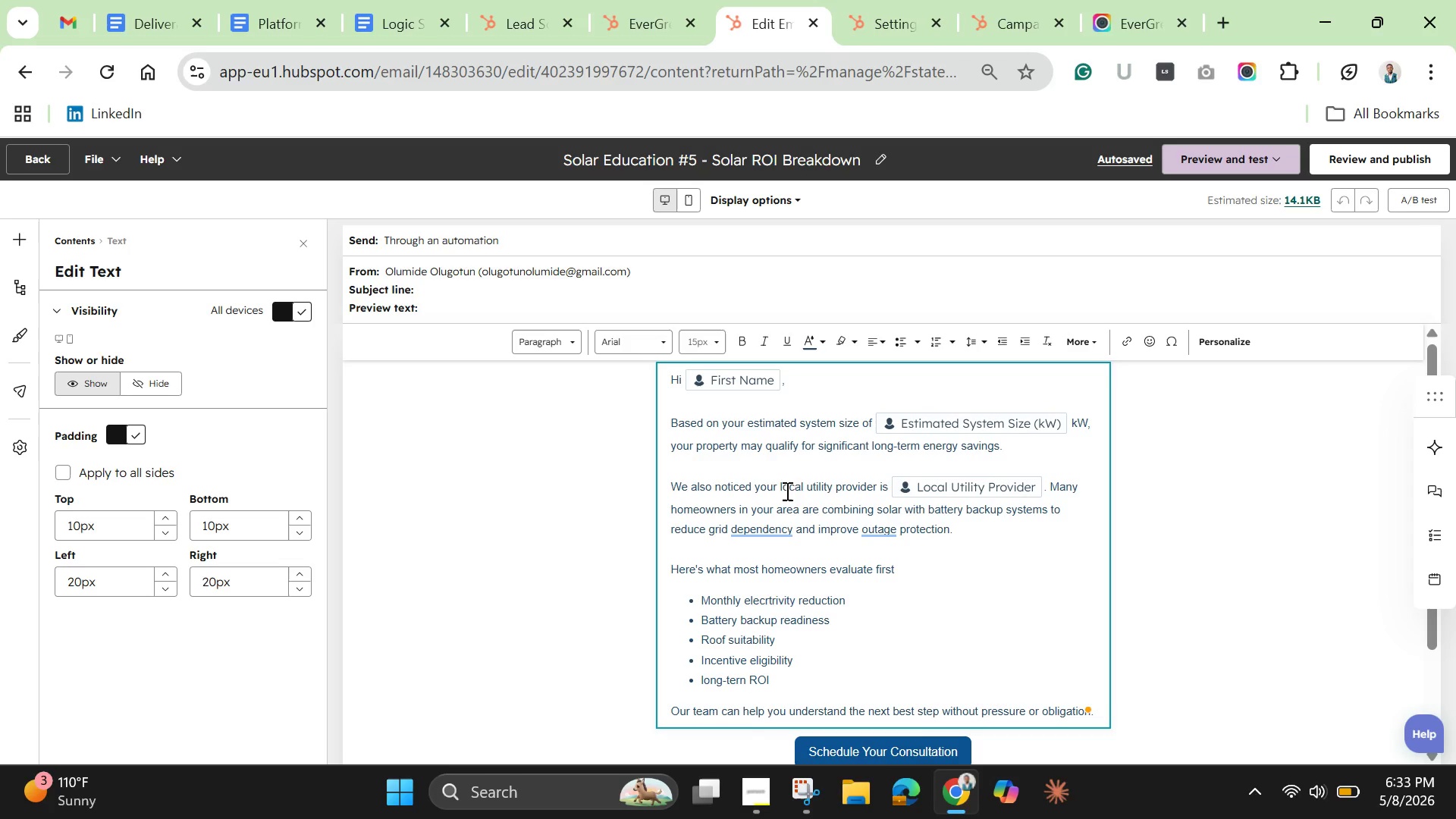 
type(A coomon pattern we see is homeownesrs delaying solar resaerch untily utility cost out)
key(Backspace)
key(Backspace)
key(Backspace)
key(Backspace)
type( or outages concern become urgent. )
 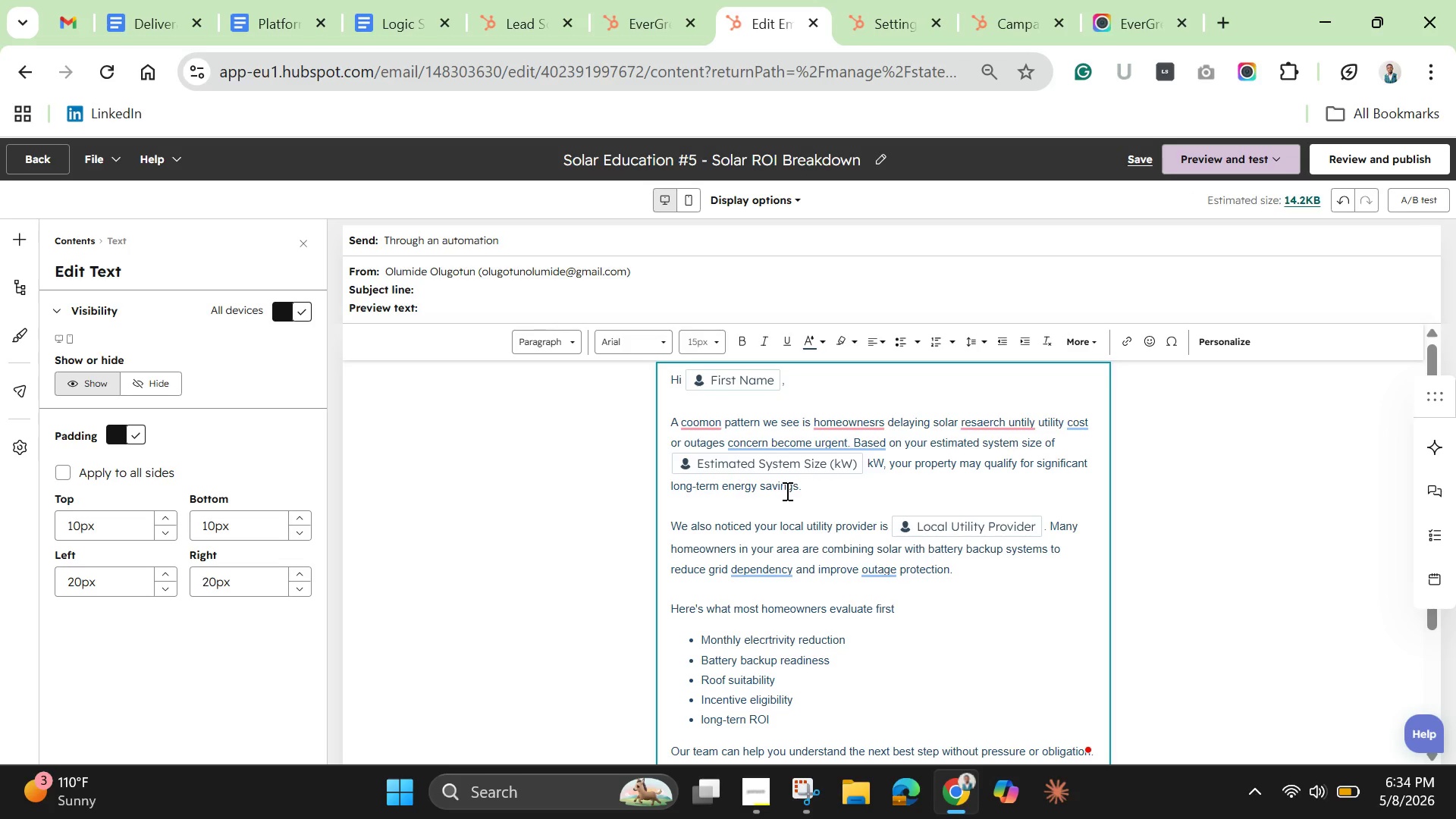 
key(Enter)
 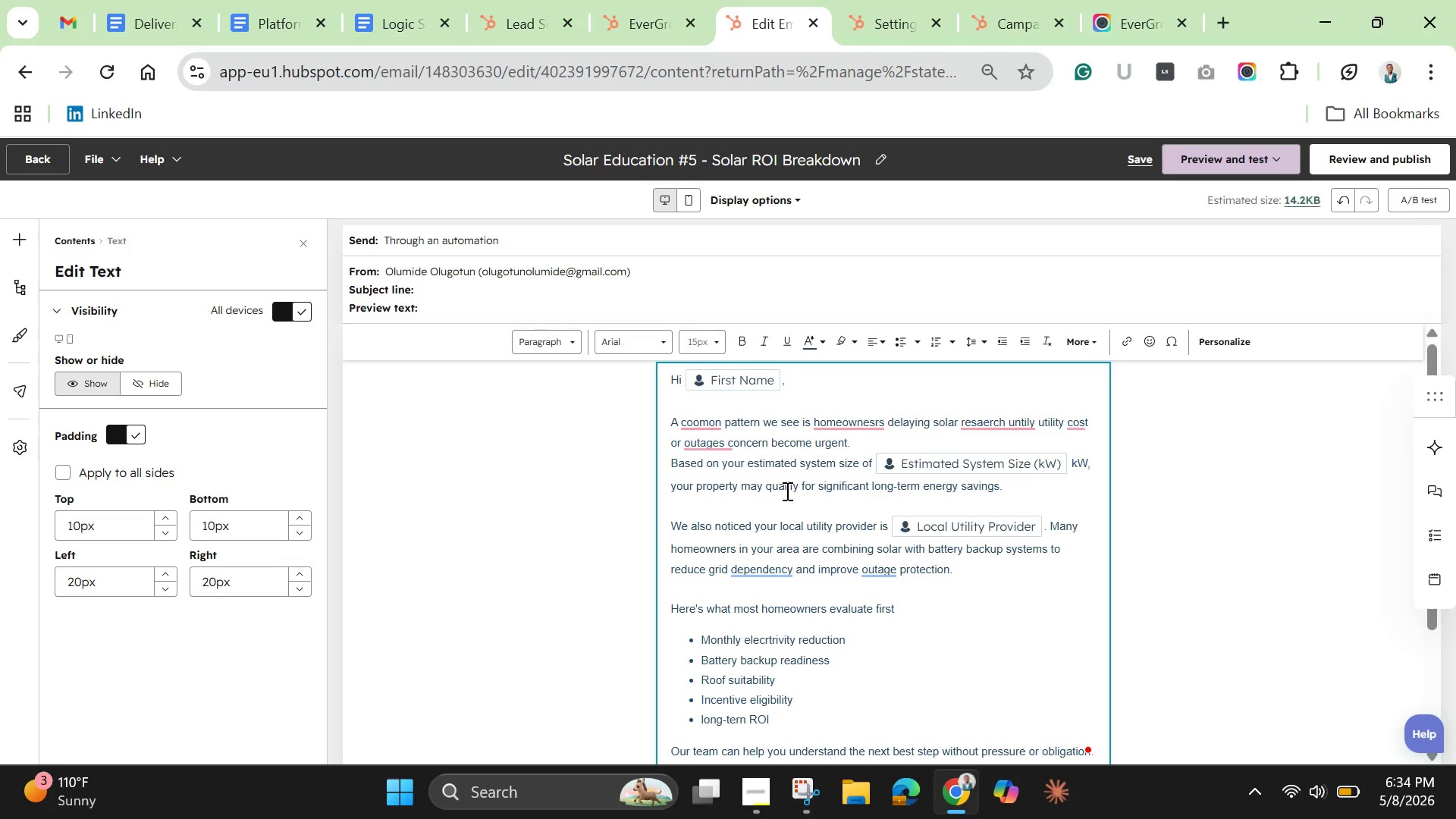 
key(Enter)
 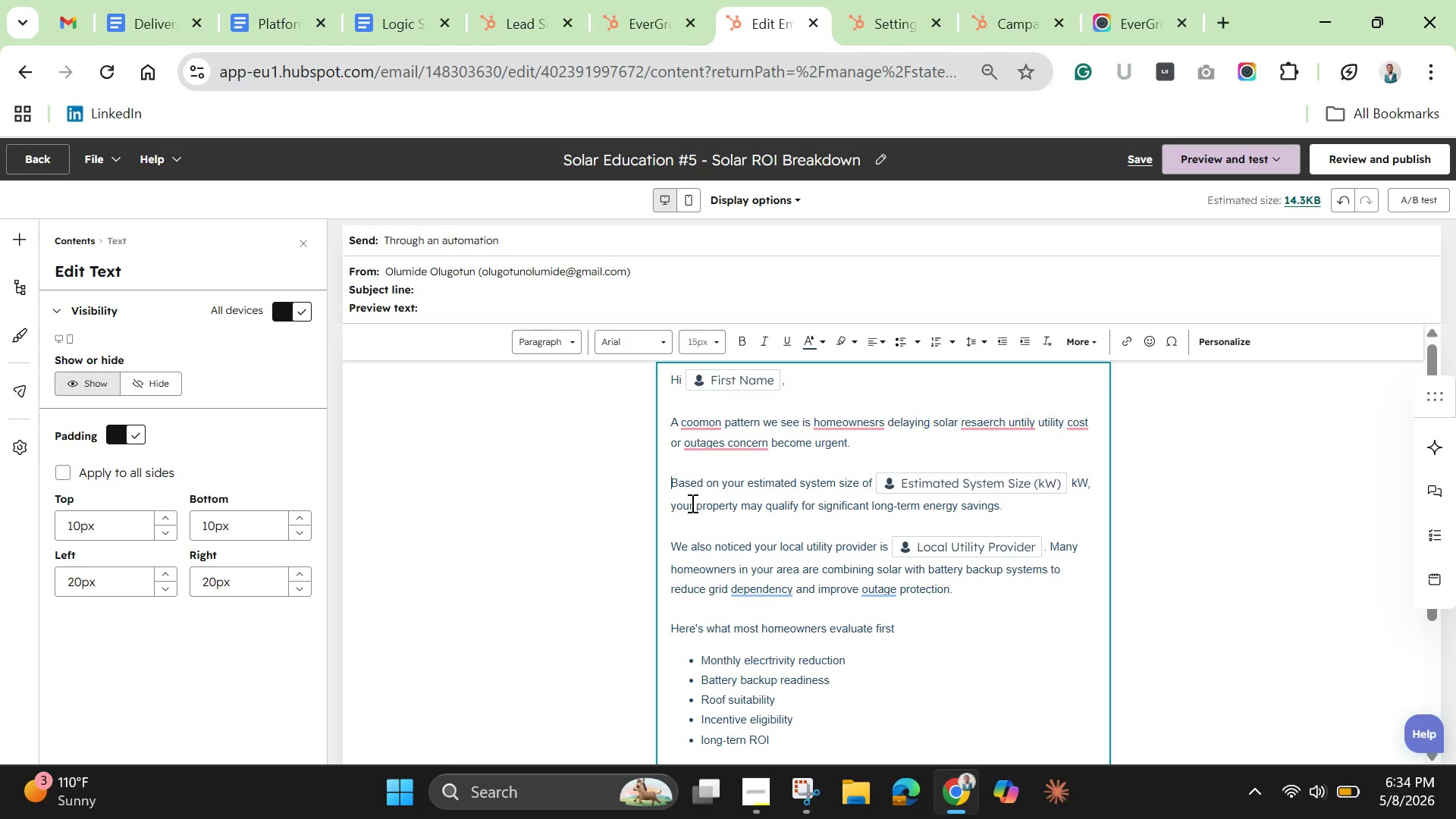 
left_click([707, 420])
 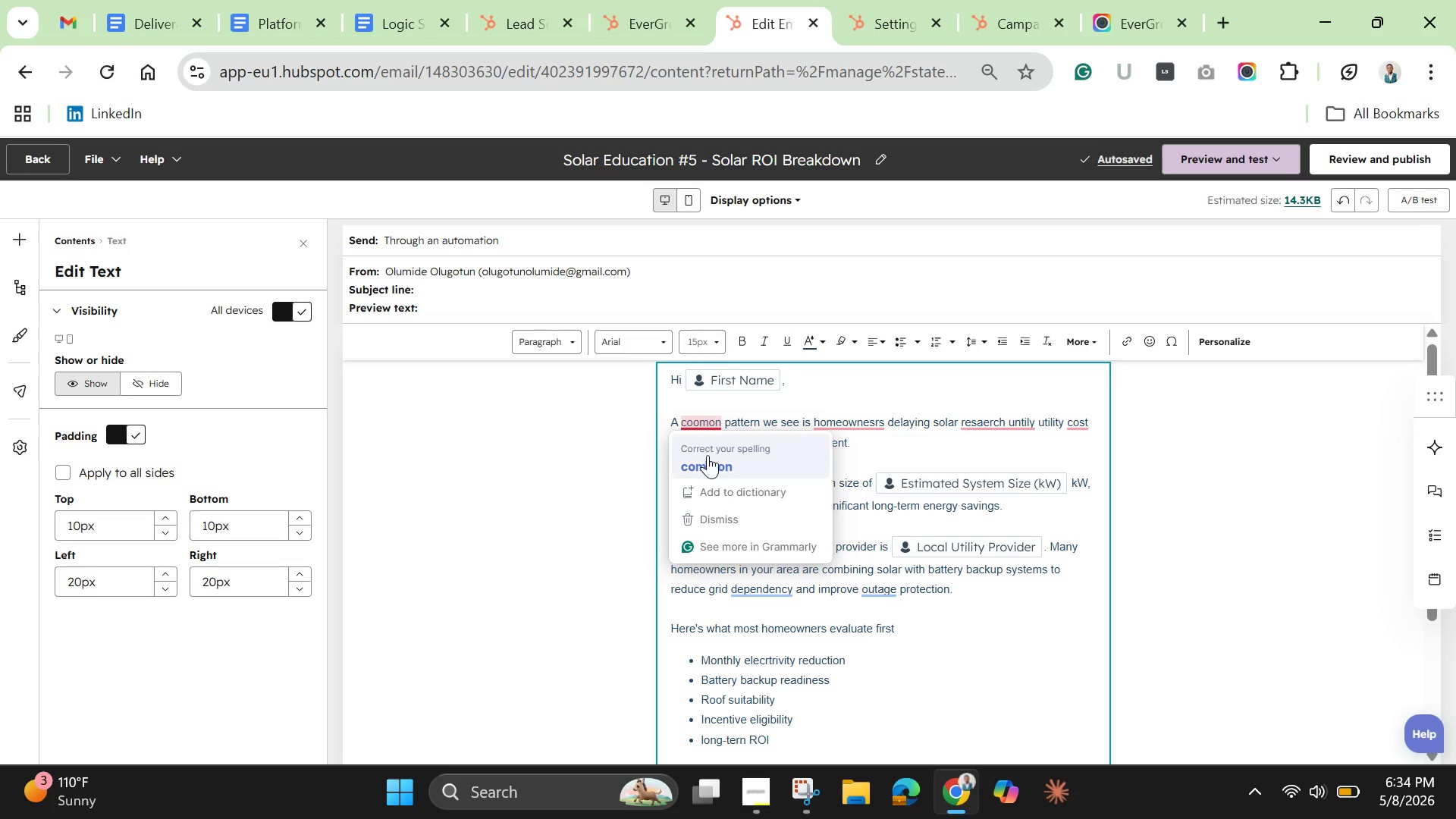 
left_click([709, 469])
 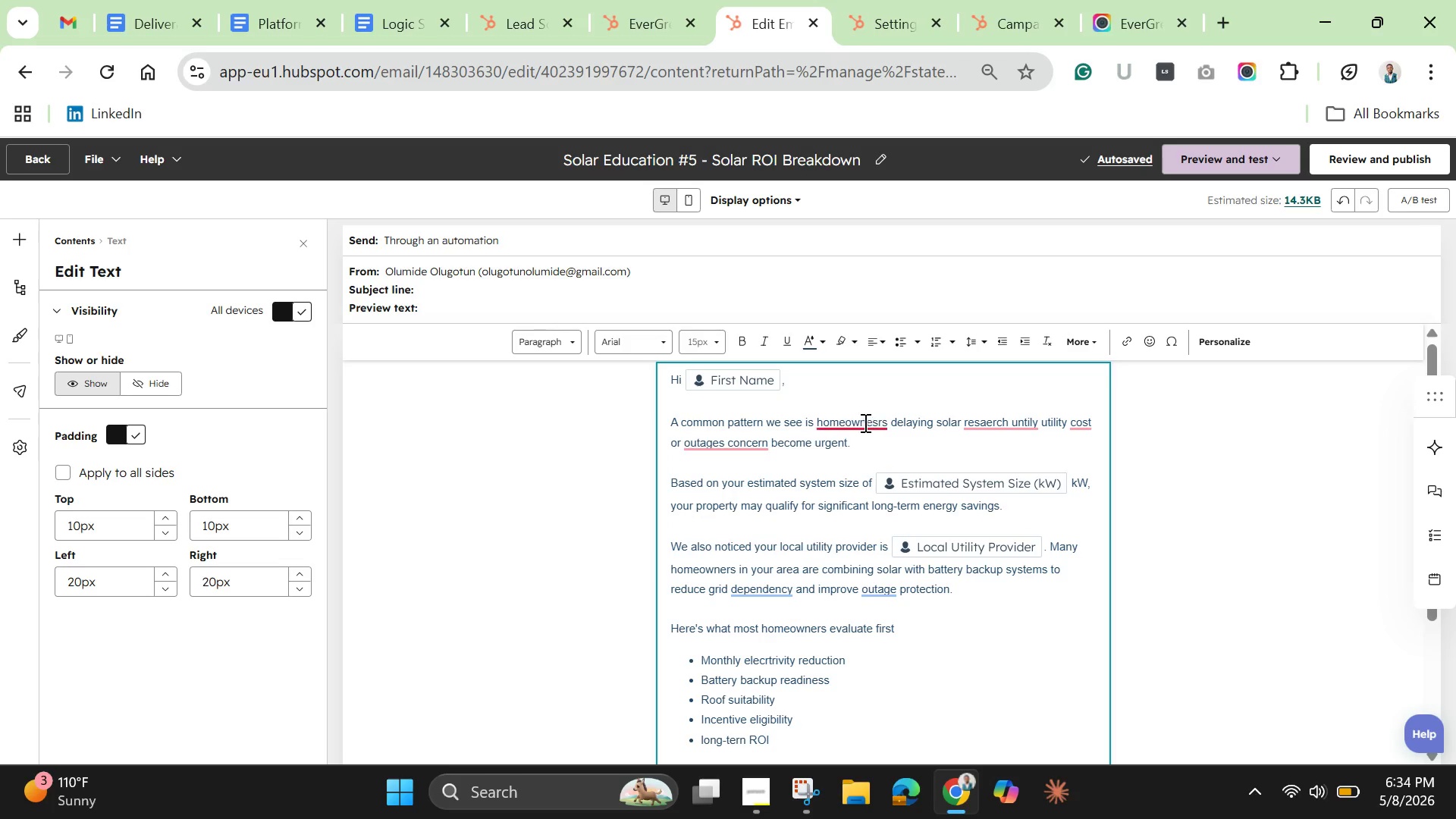 
left_click([864, 422])
 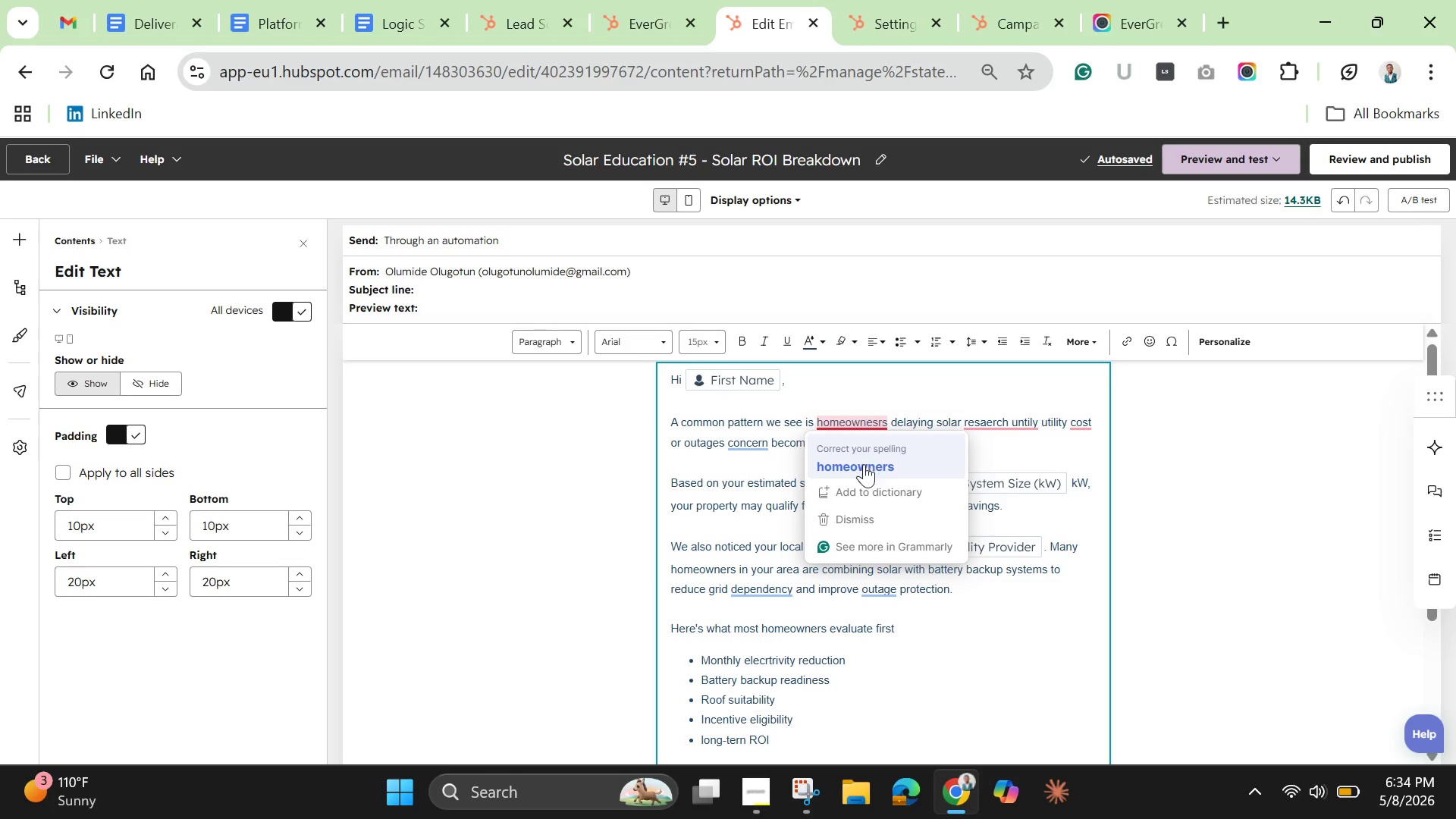 
left_click([864, 464])
 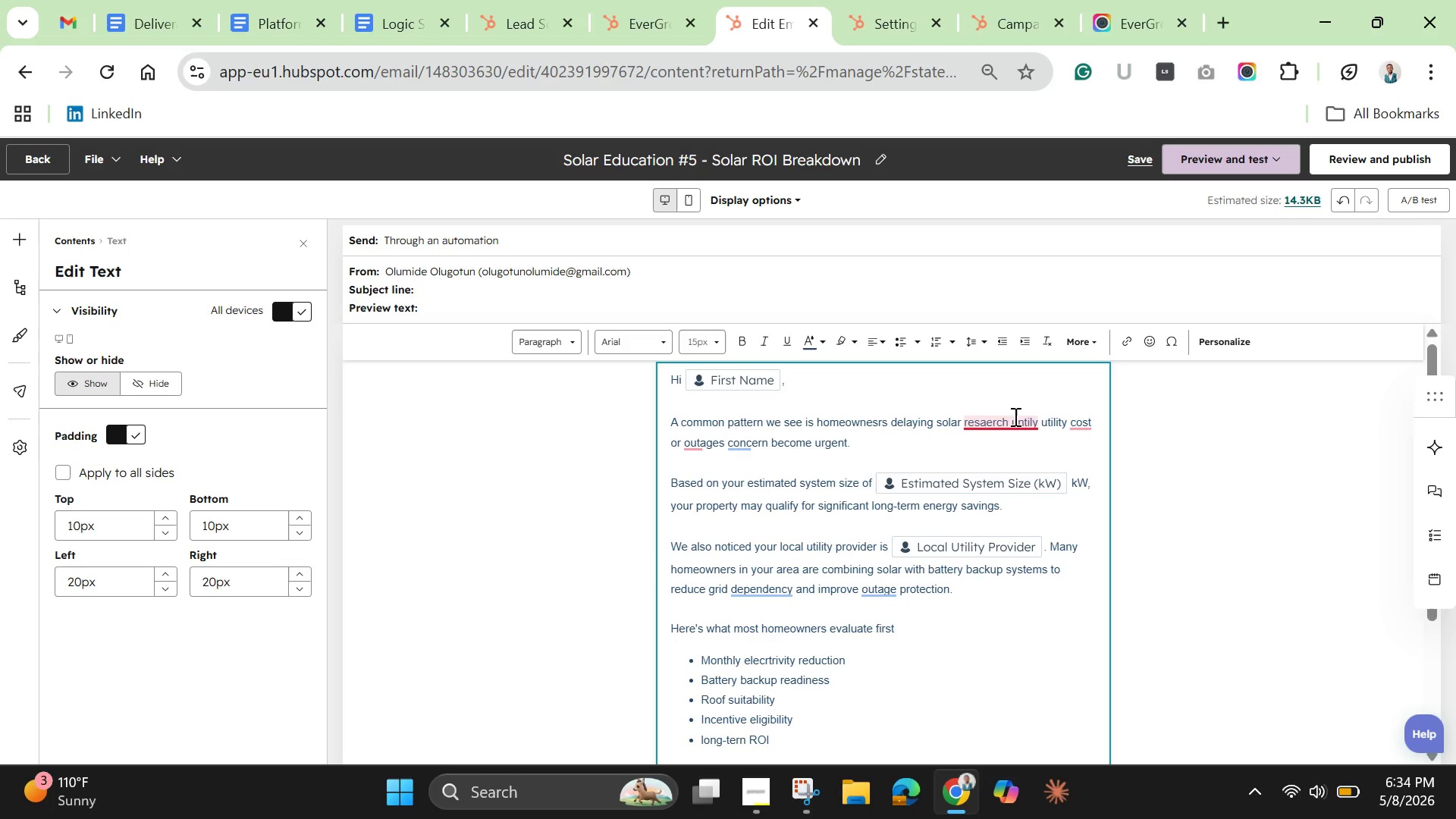 
left_click([1007, 420])
 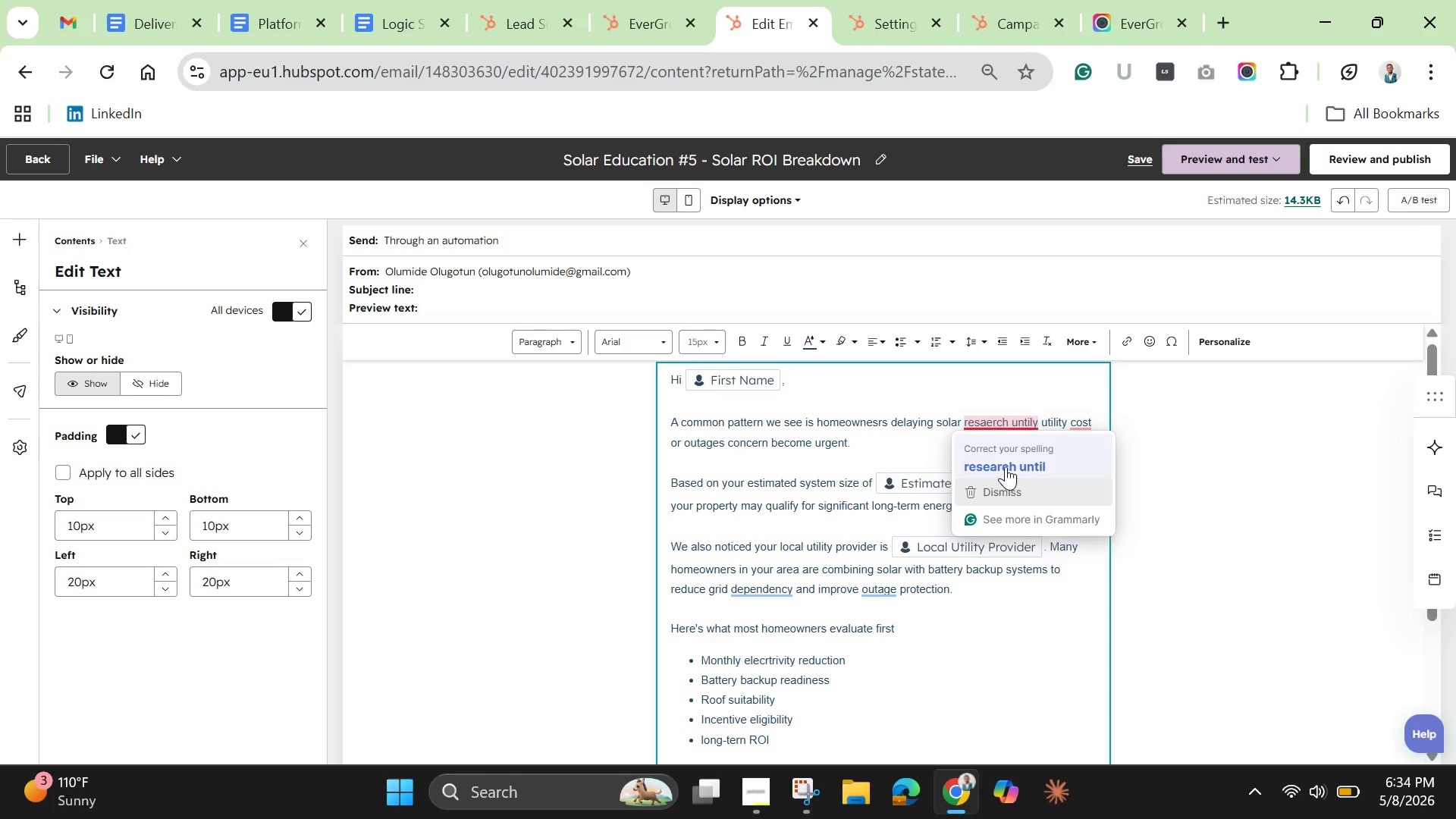 
left_click([1006, 463])
 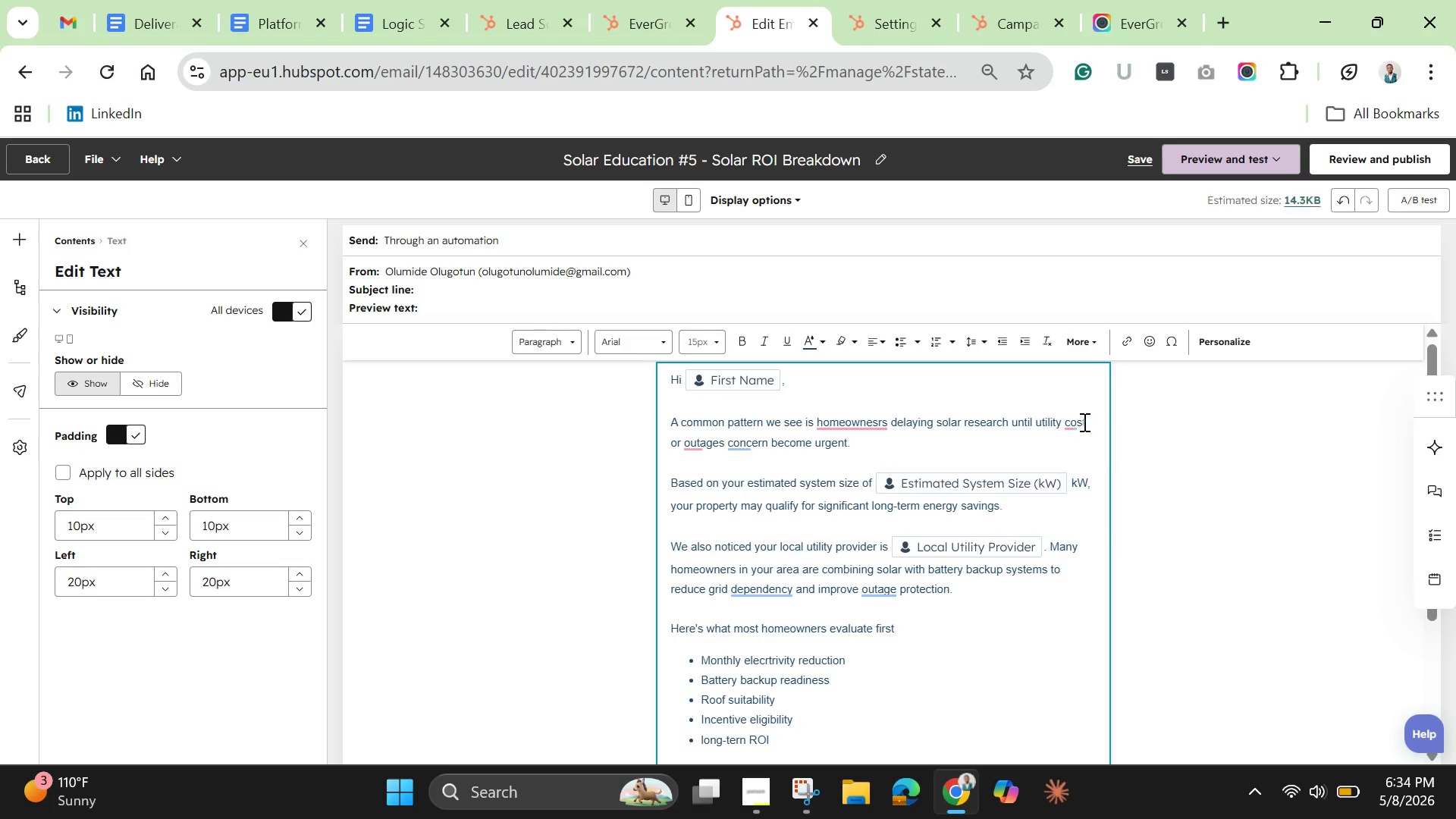 
left_click([1083, 422])
 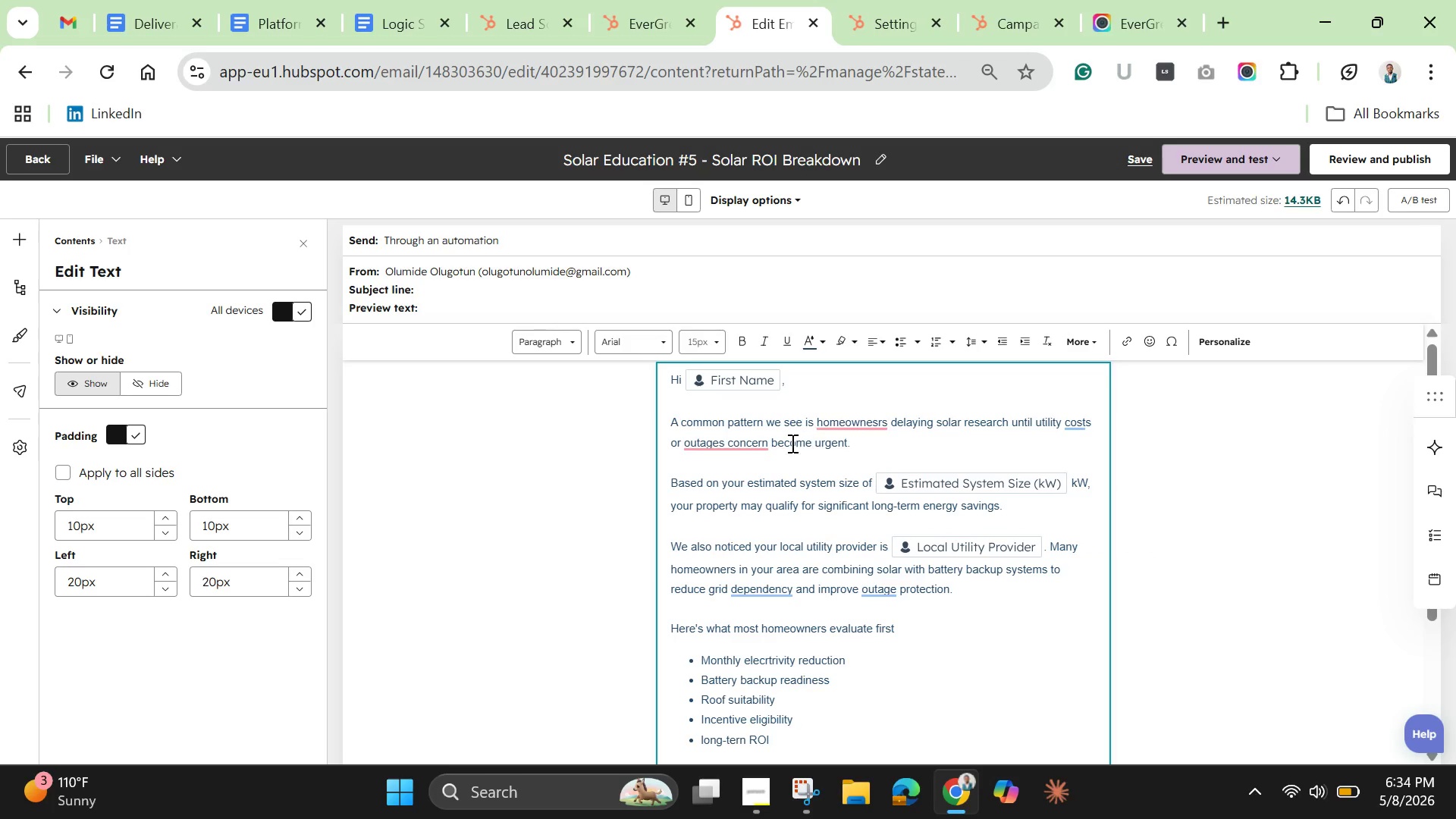 
left_click([727, 445])
 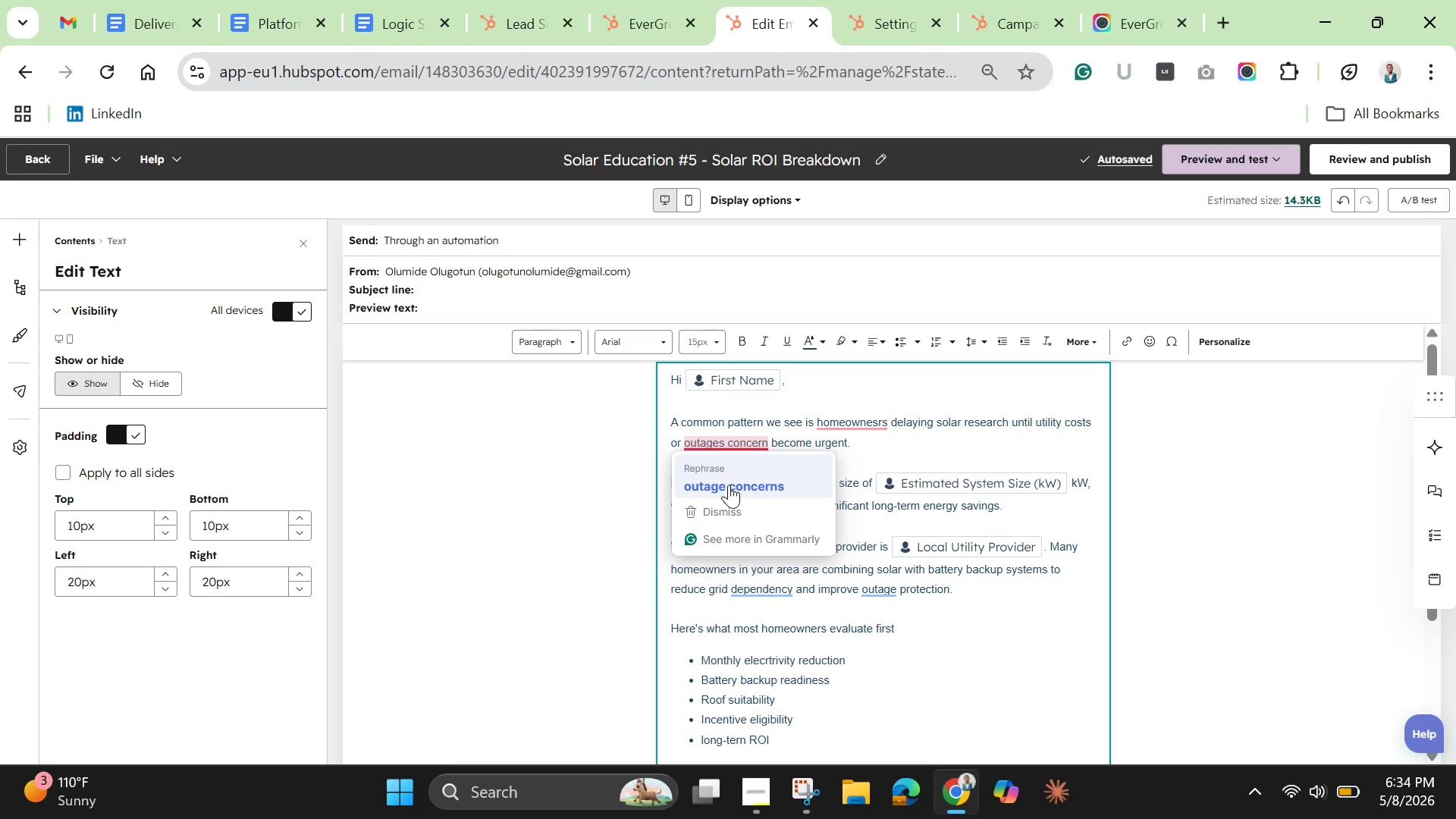 
left_click([730, 485])
 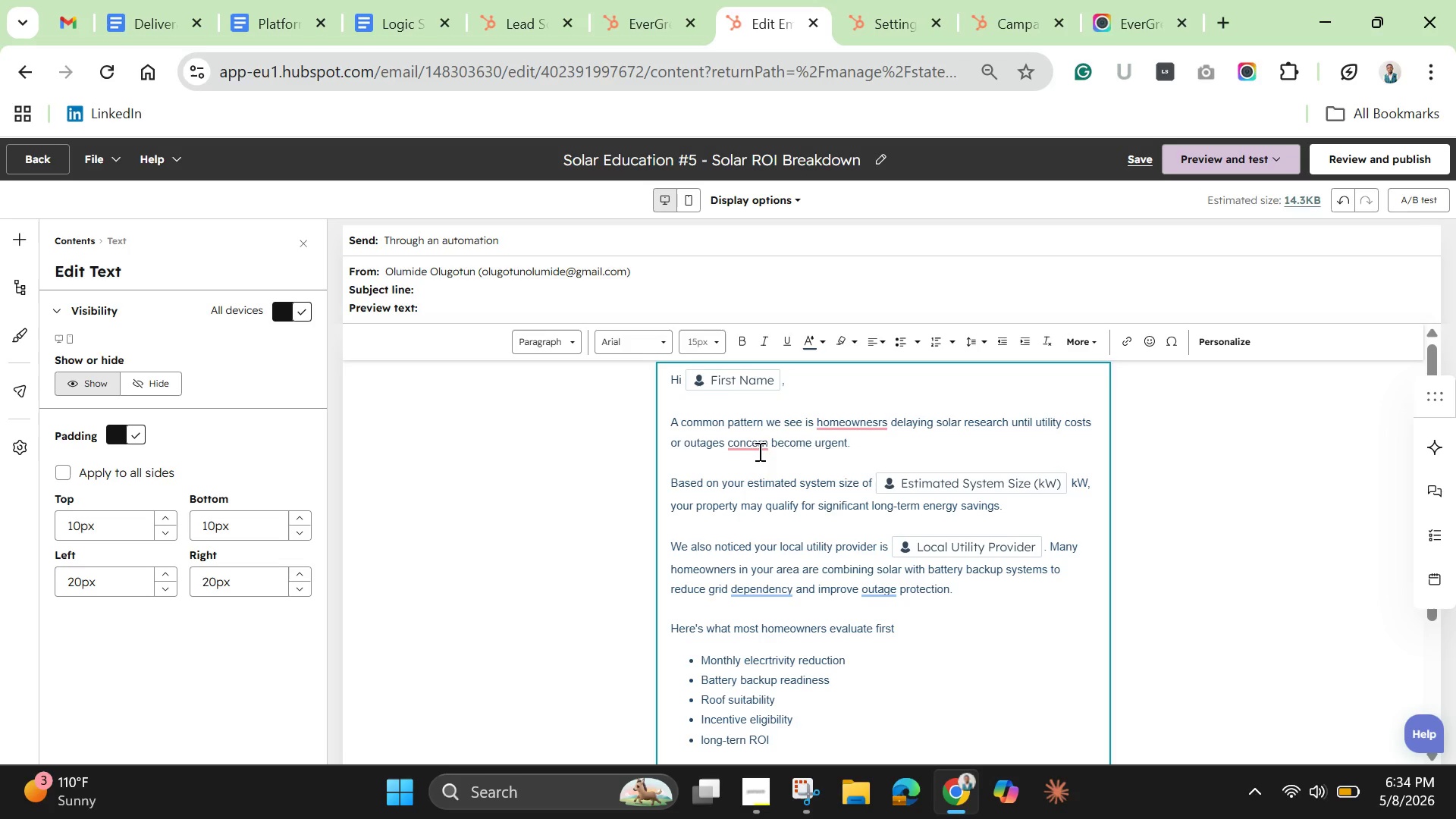 
left_click([757, 447])
 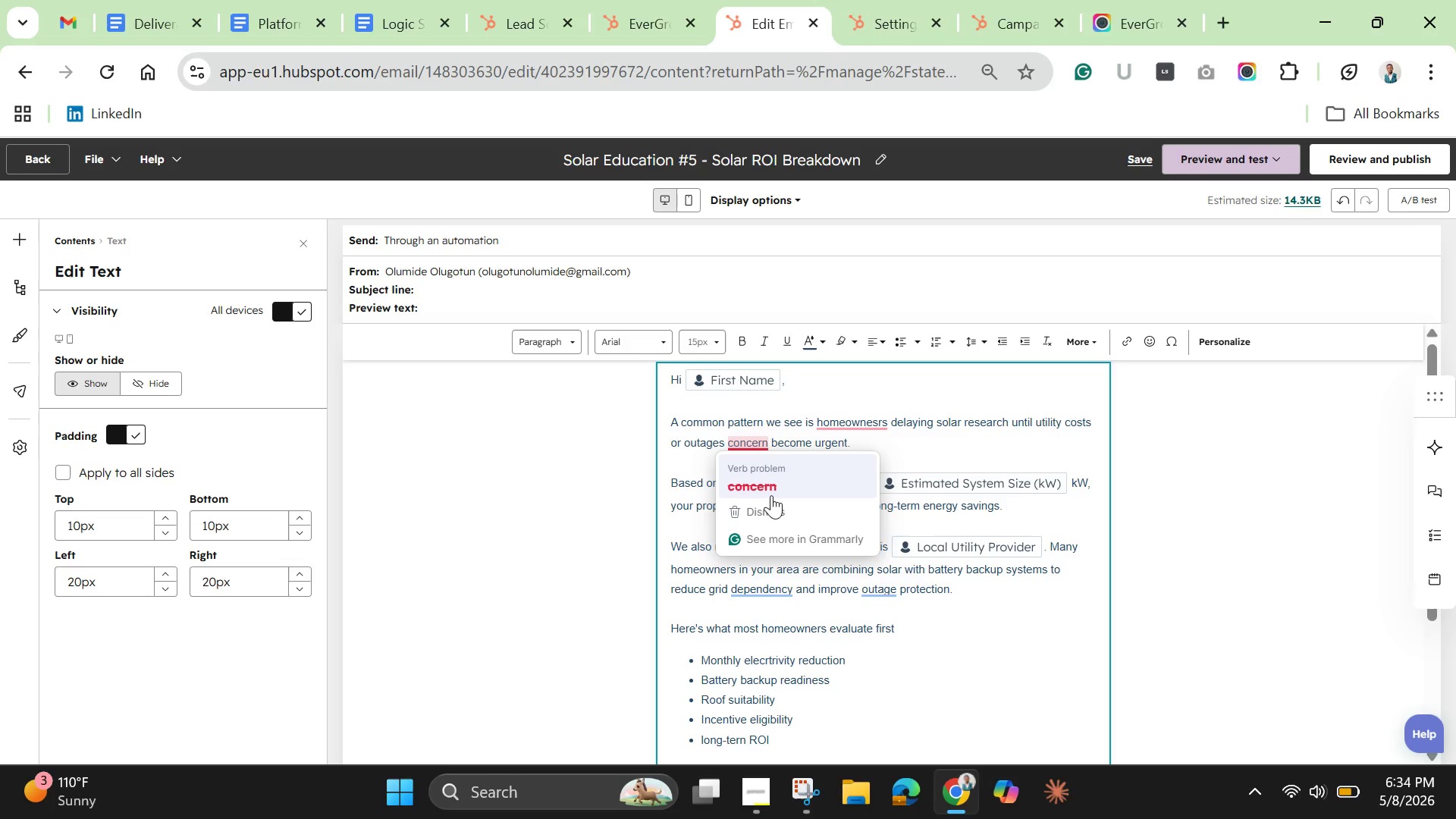 
left_click([772, 494])
 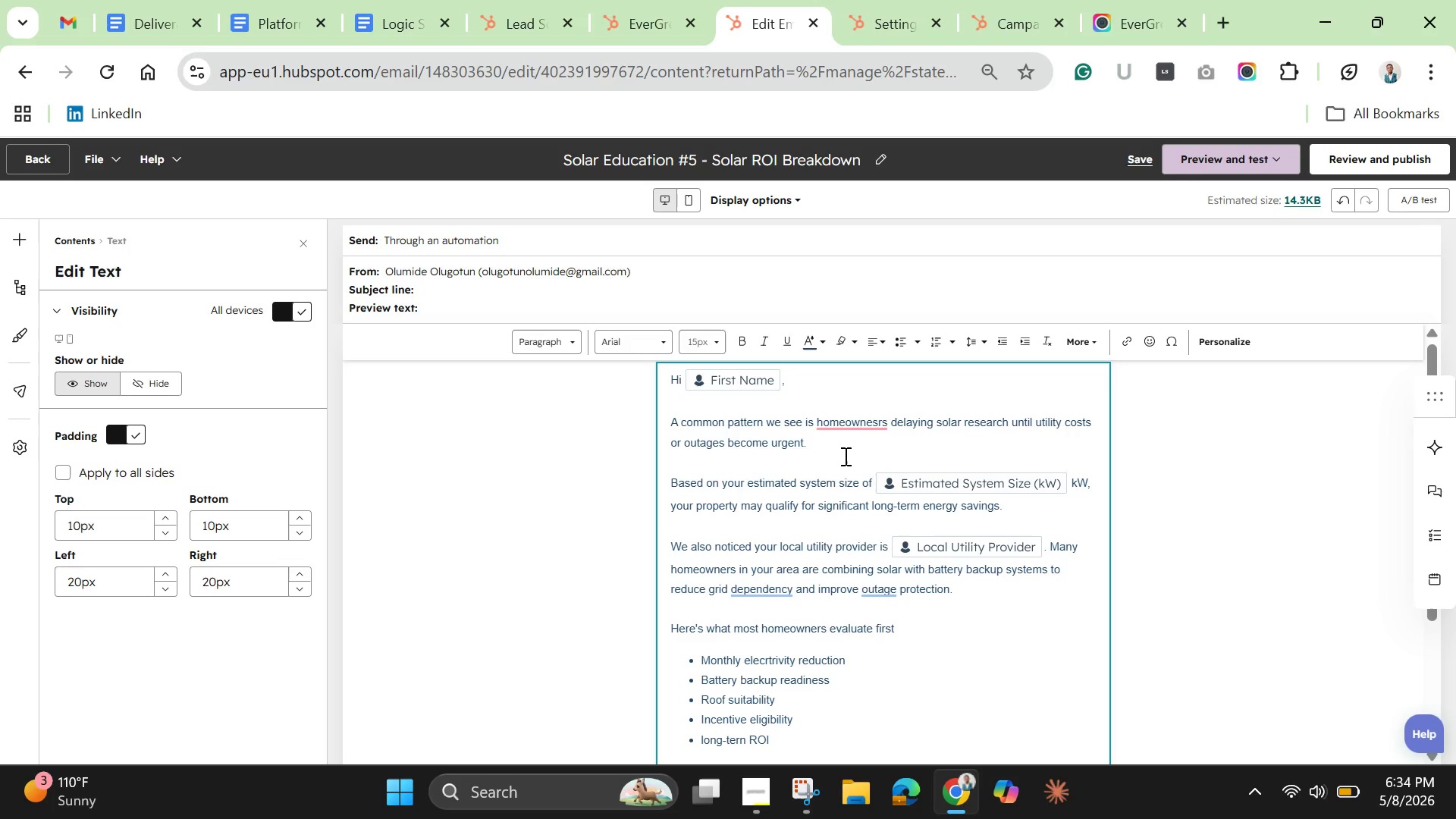 
left_click([844, 456])
 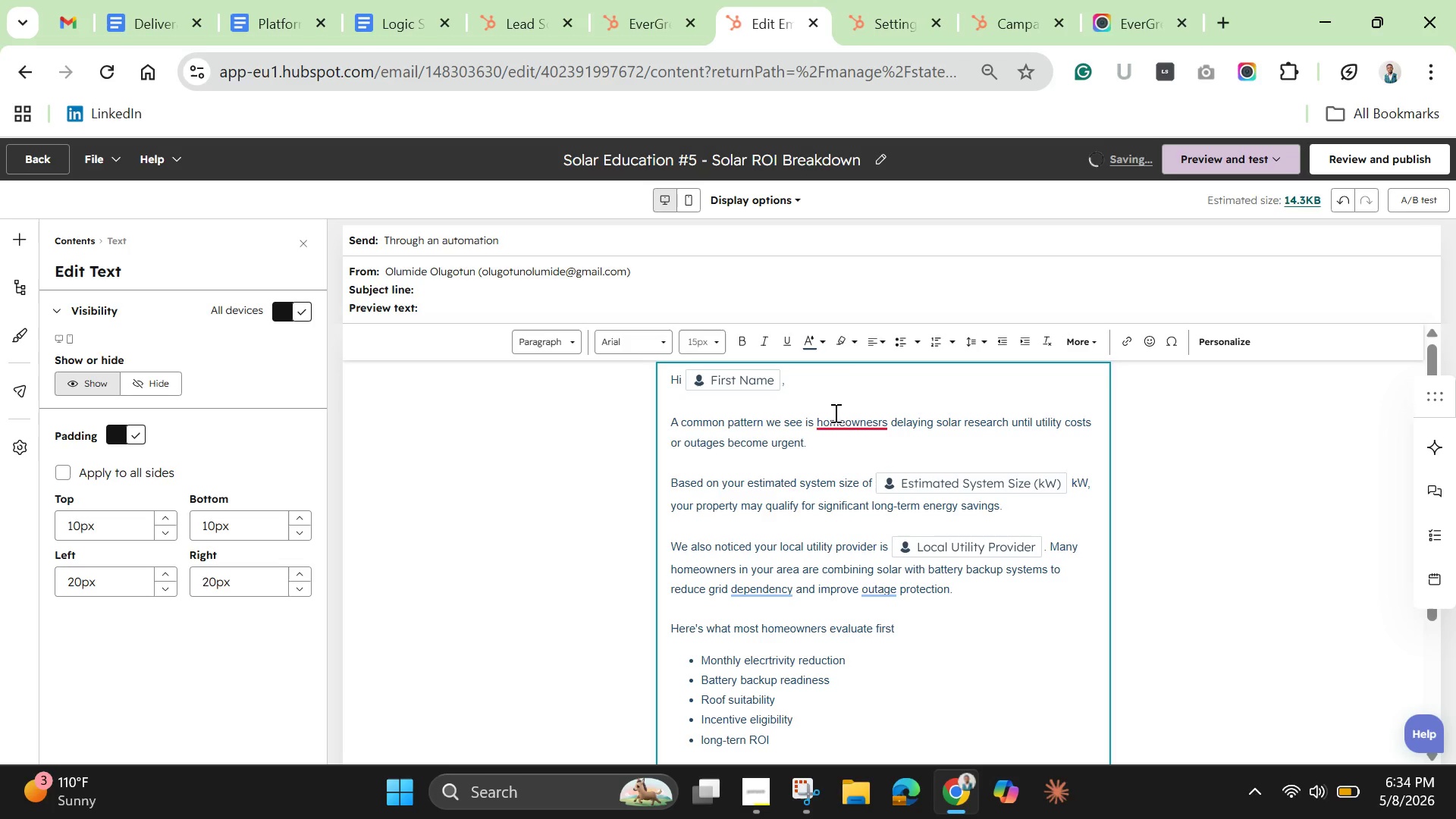 
left_click([833, 411])
 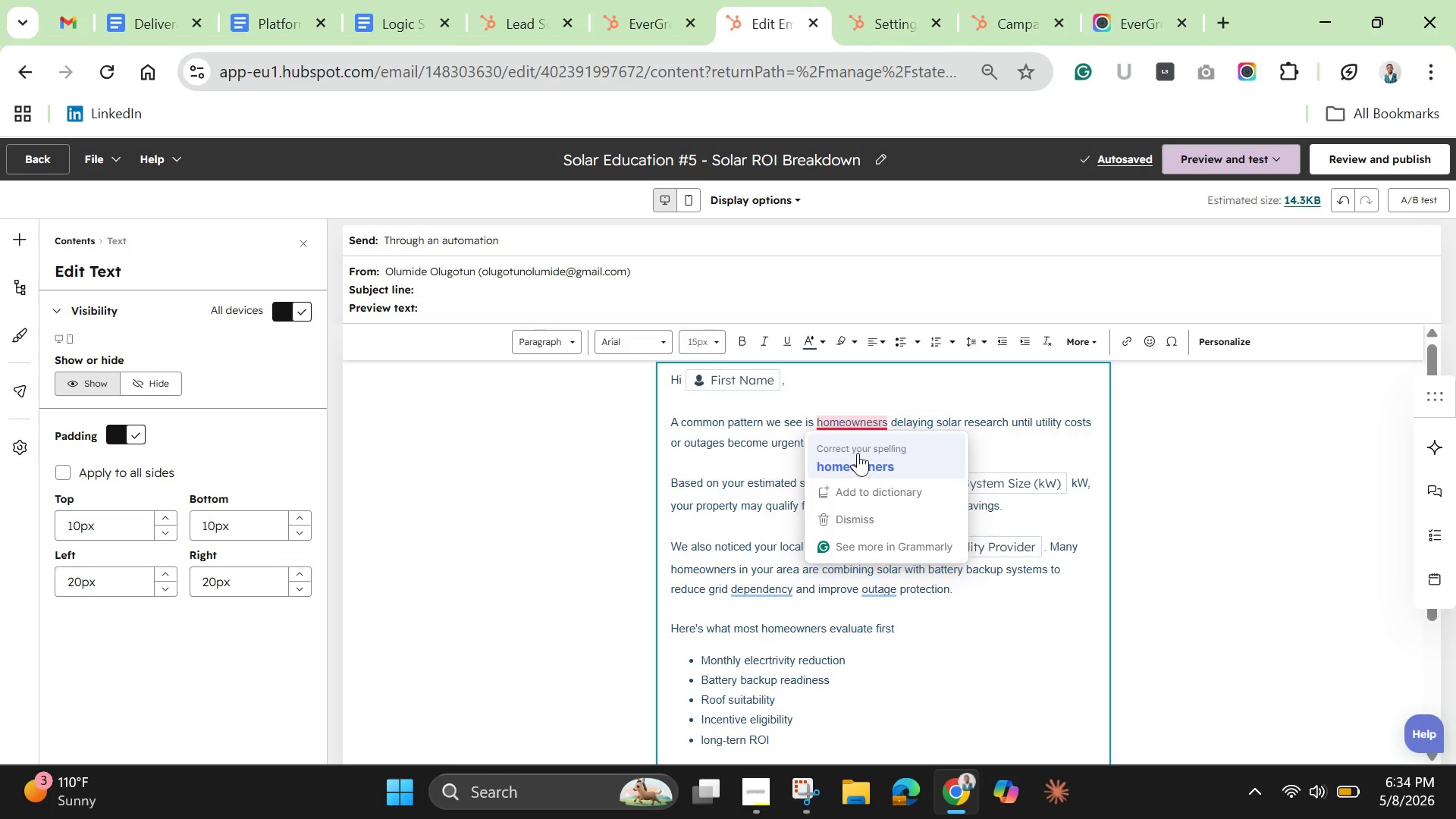 
left_click([858, 456])
 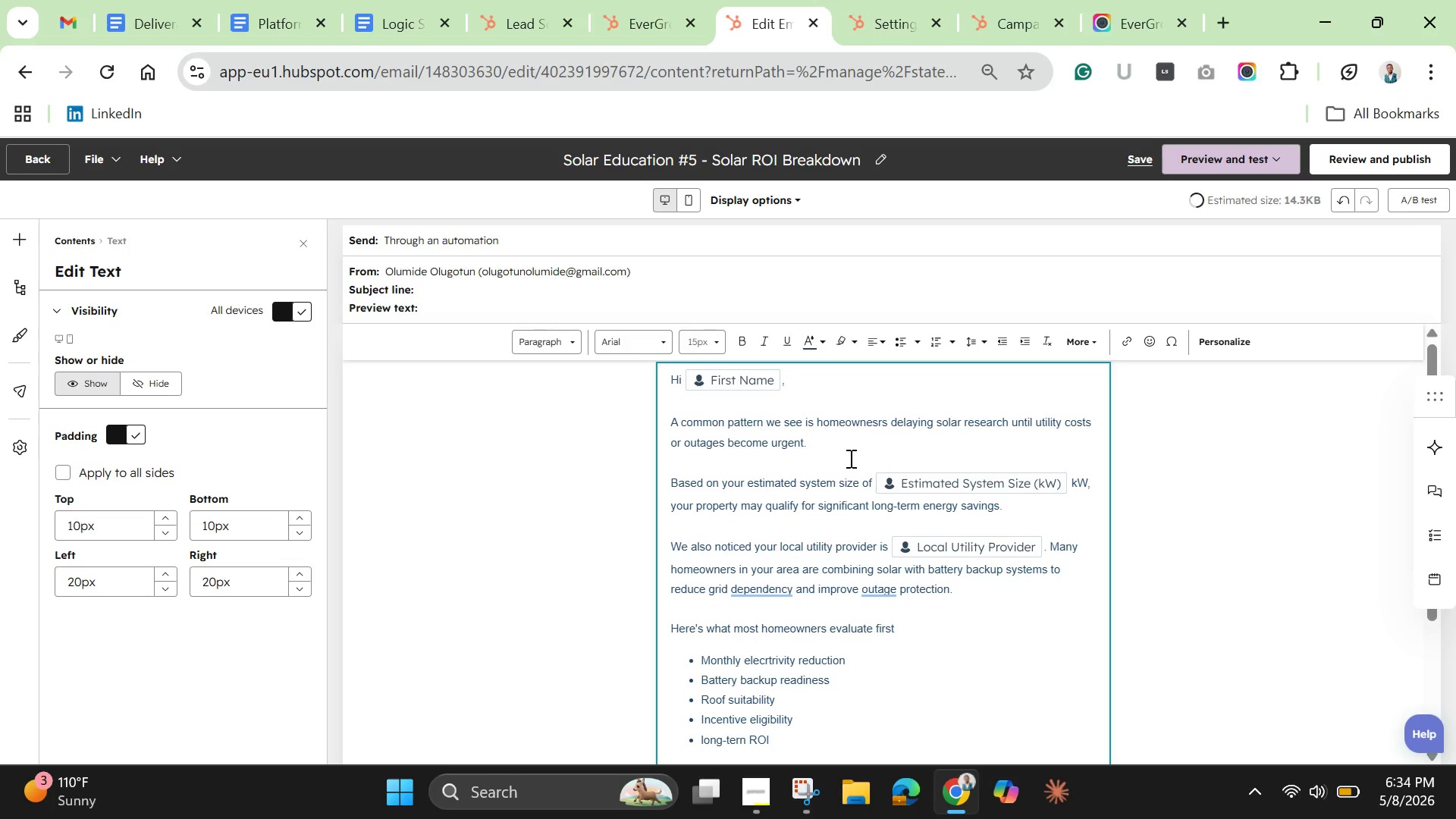 
mouse_move([862, 450])
 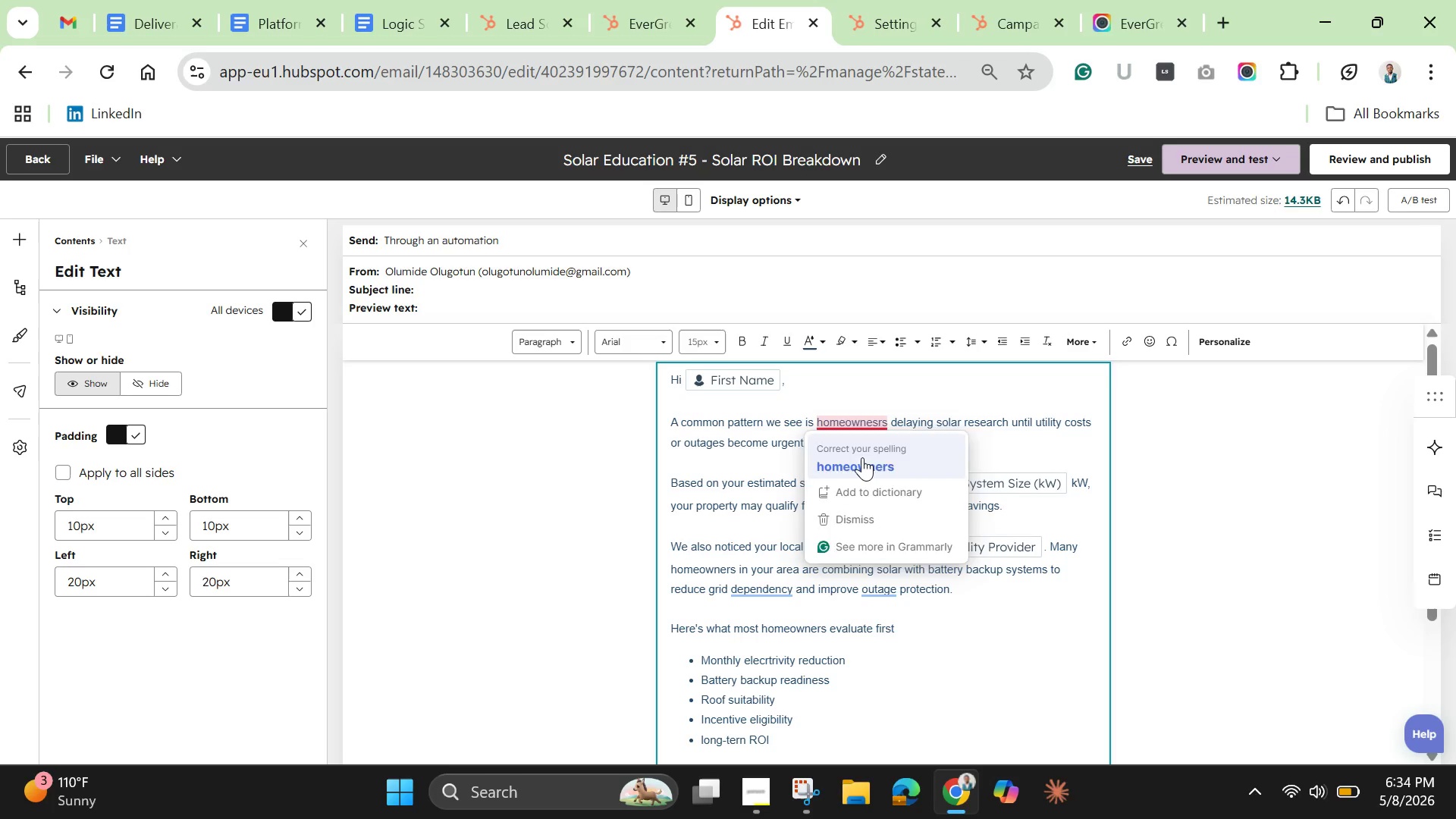 
left_click([862, 457])
 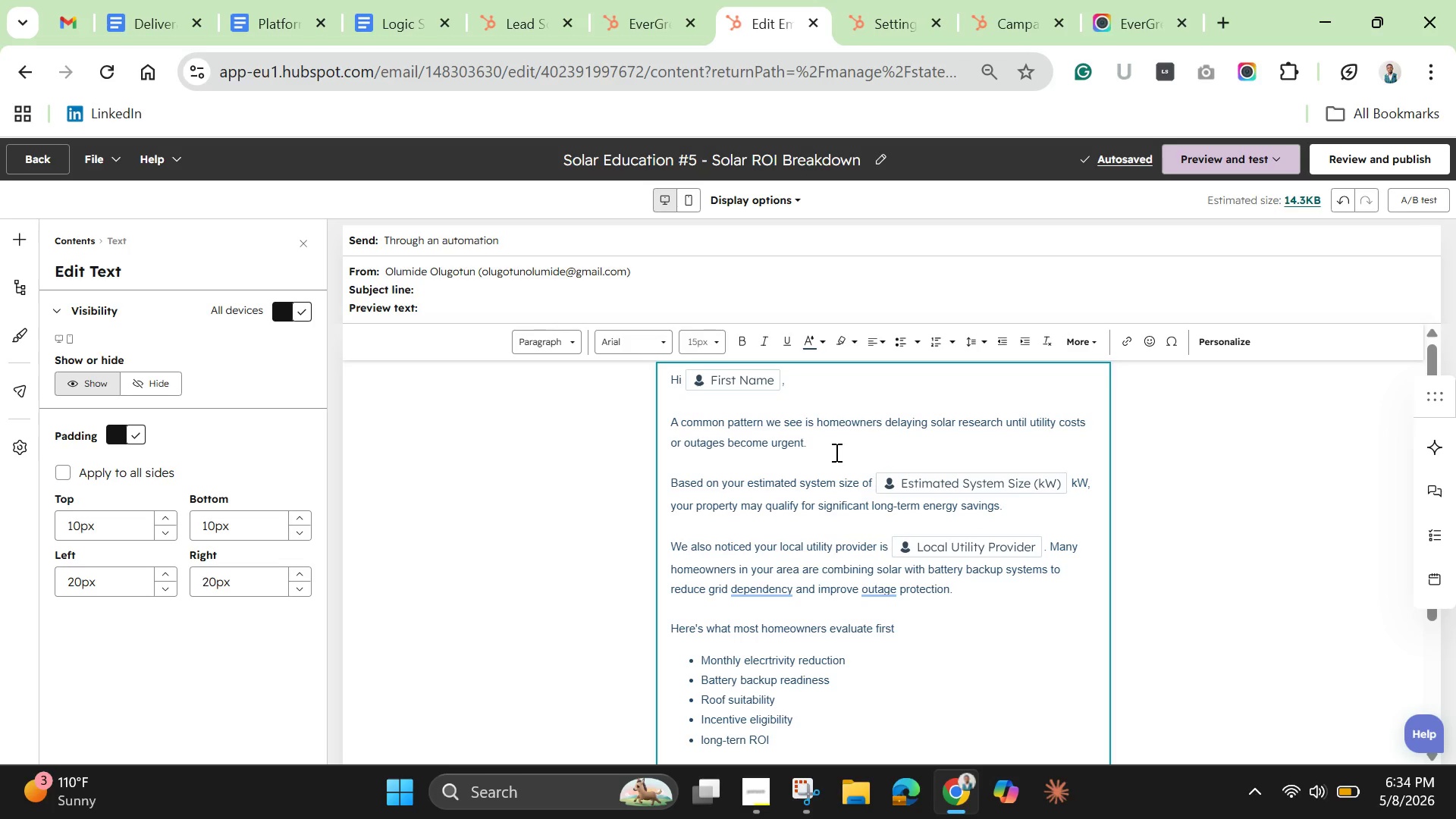 
left_click([835, 446])
 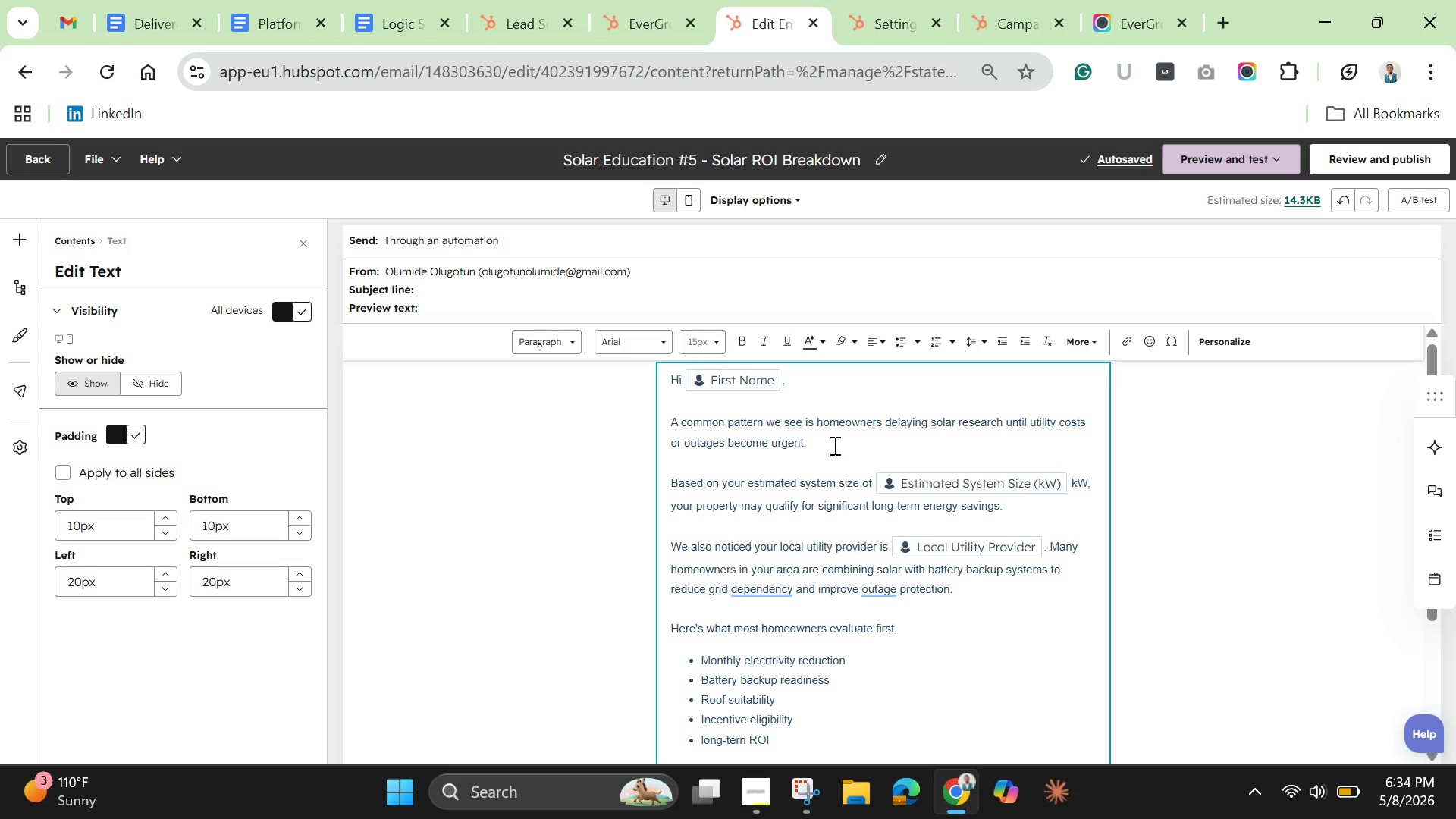 
key(Enter)
 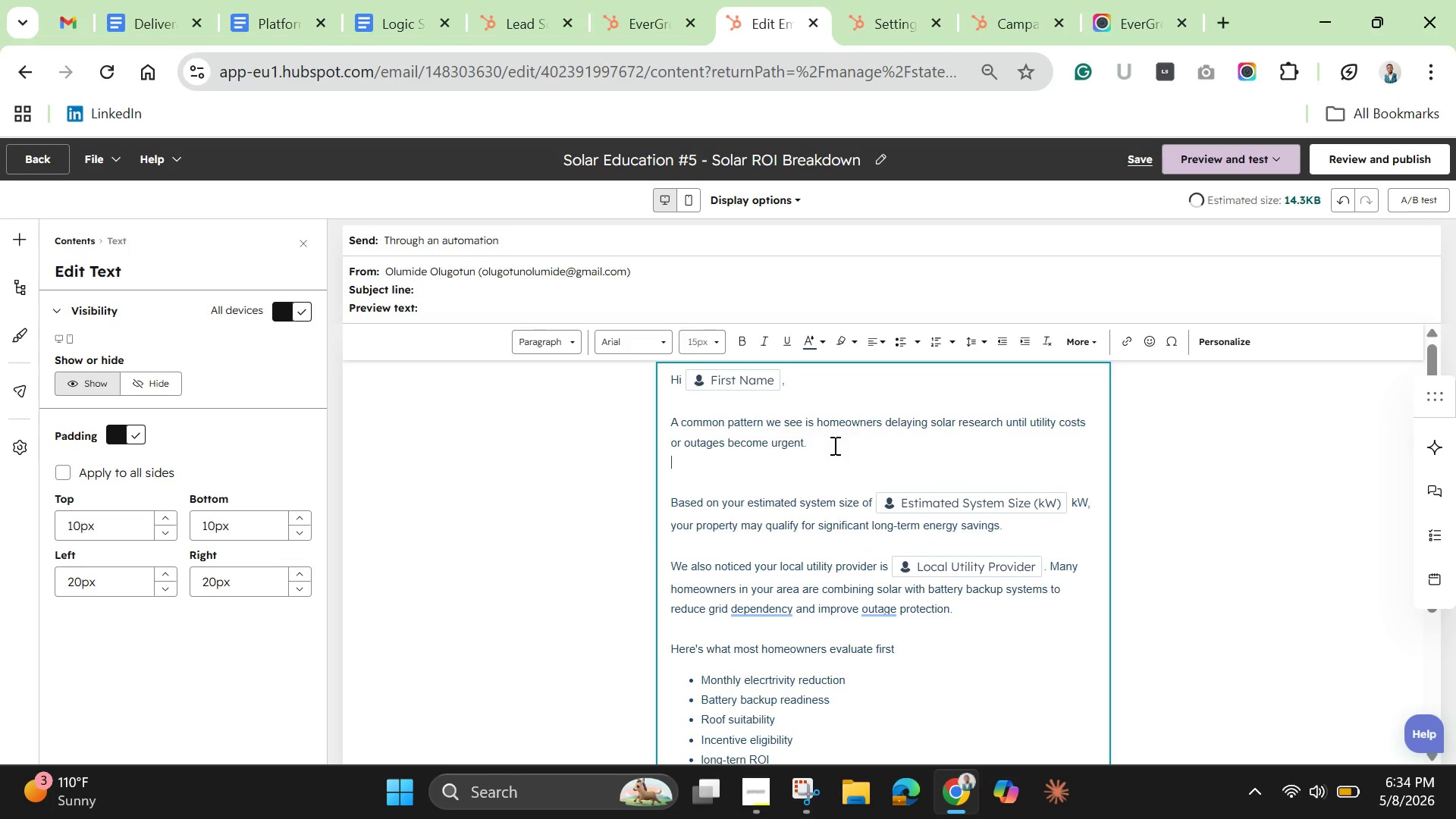 
key(Enter)
 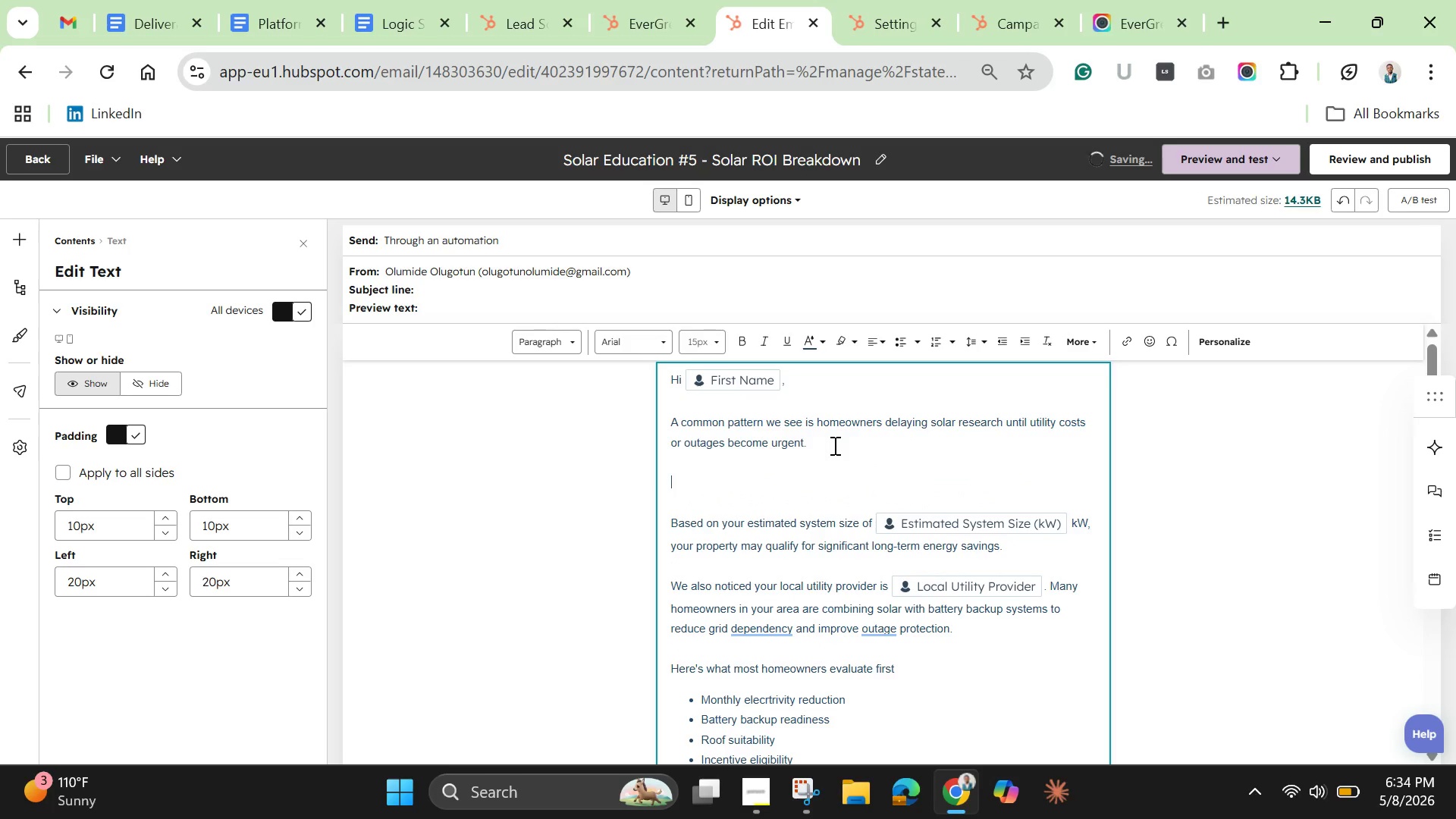 
wait(7.31)
 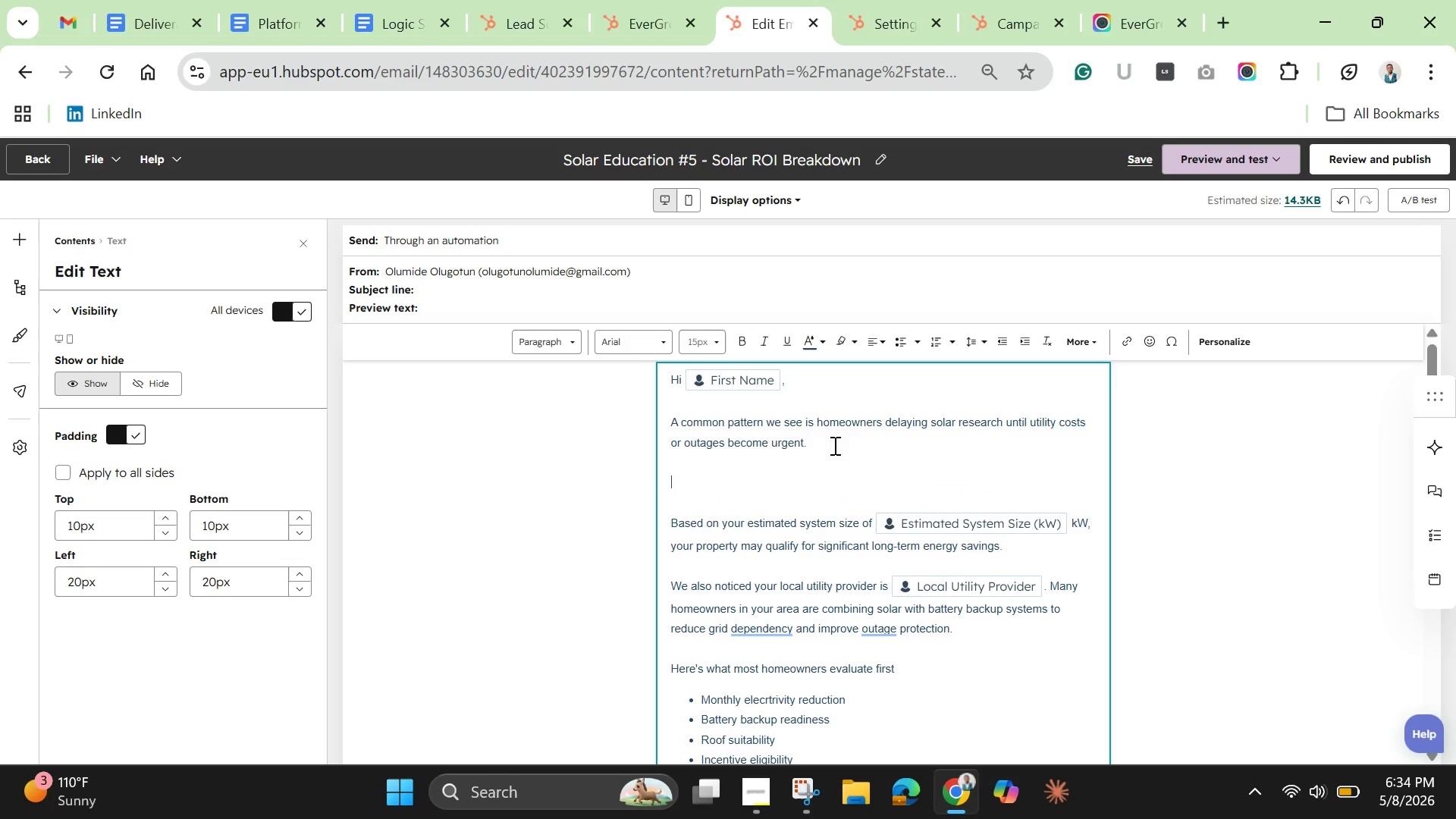 
type(Unfortunately, waiting can sometimes reduce access to: )
 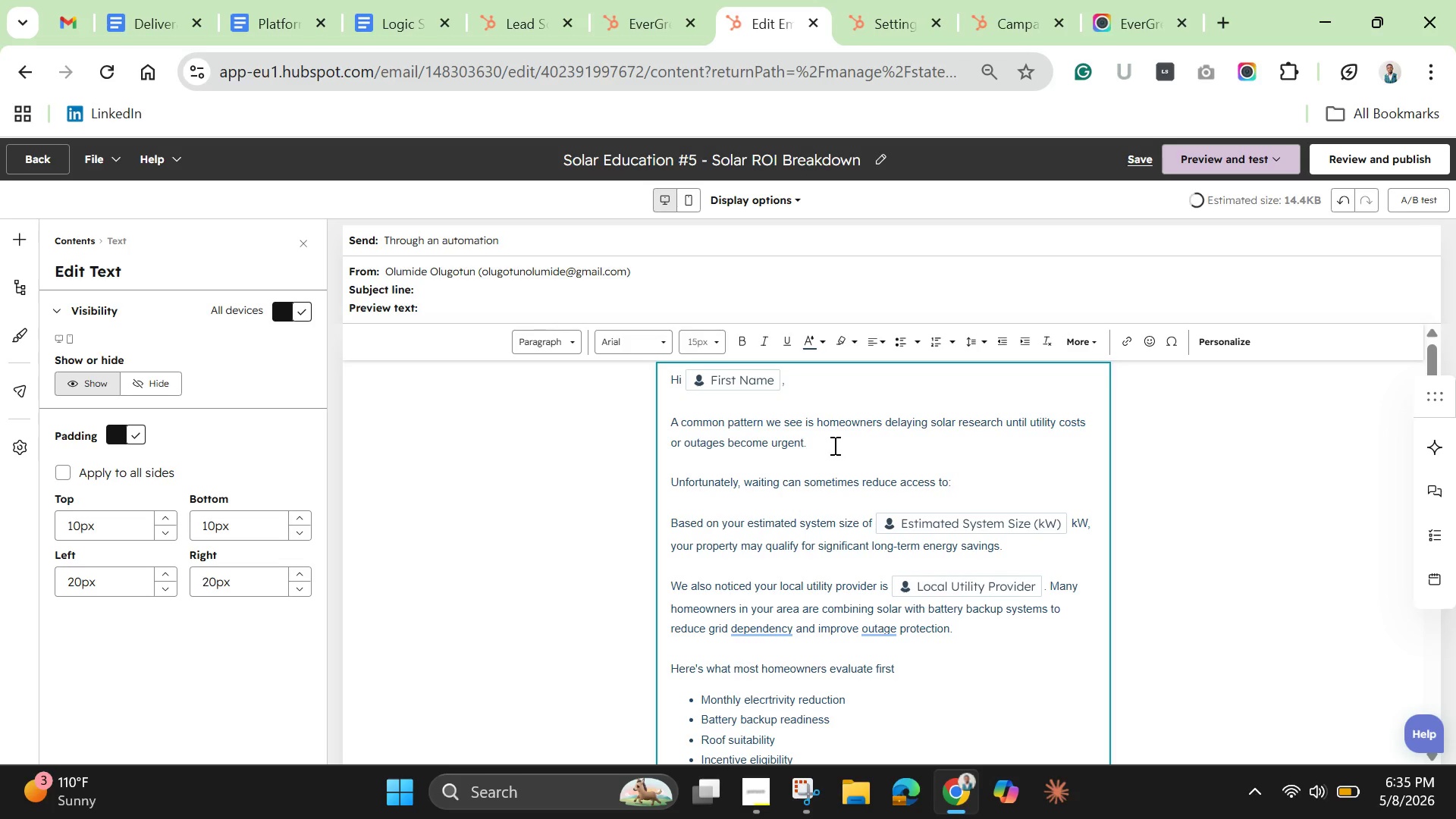 
key(Enter)
 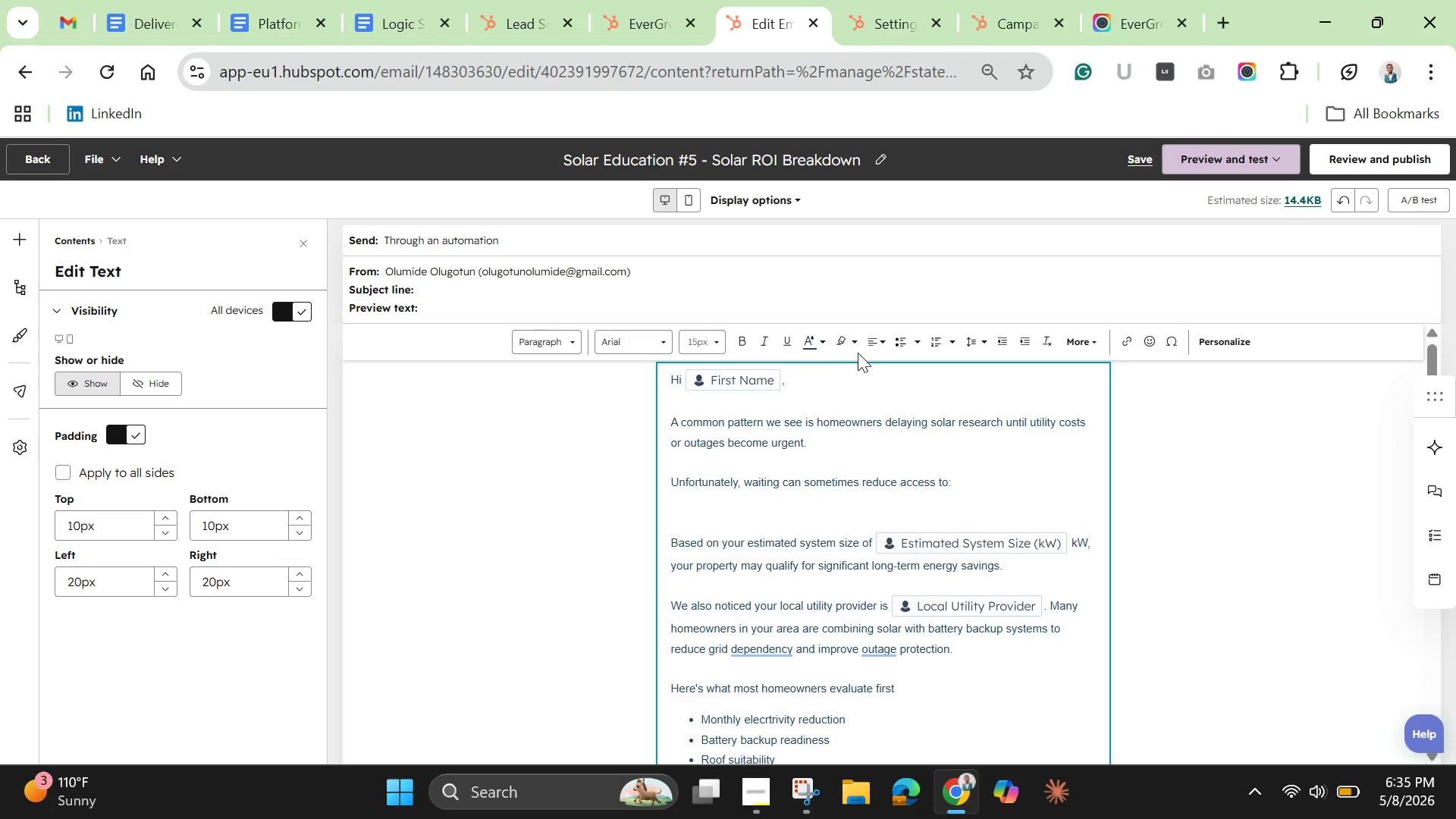 
left_click([900, 337])
 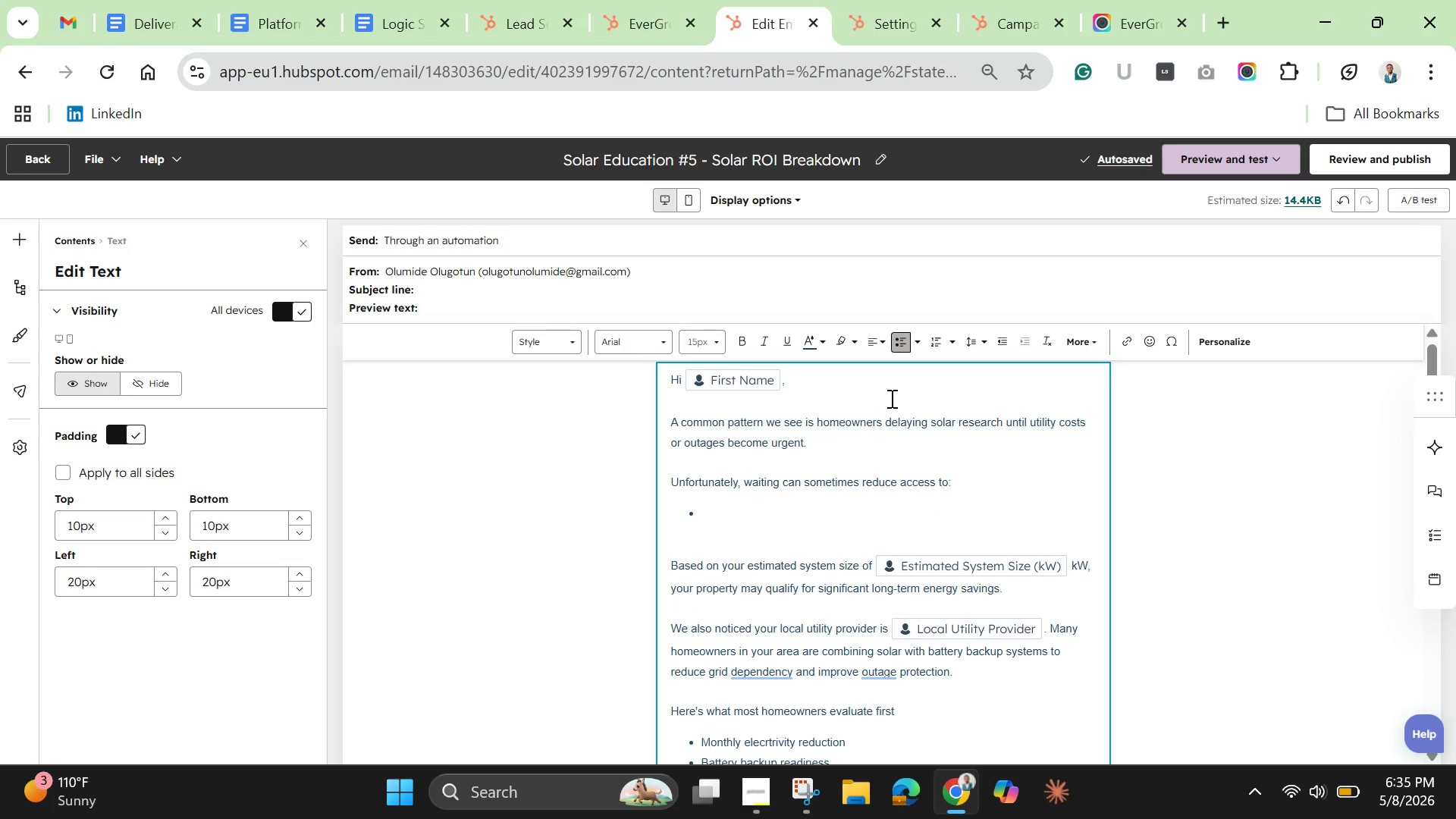 
wait(8.23)
 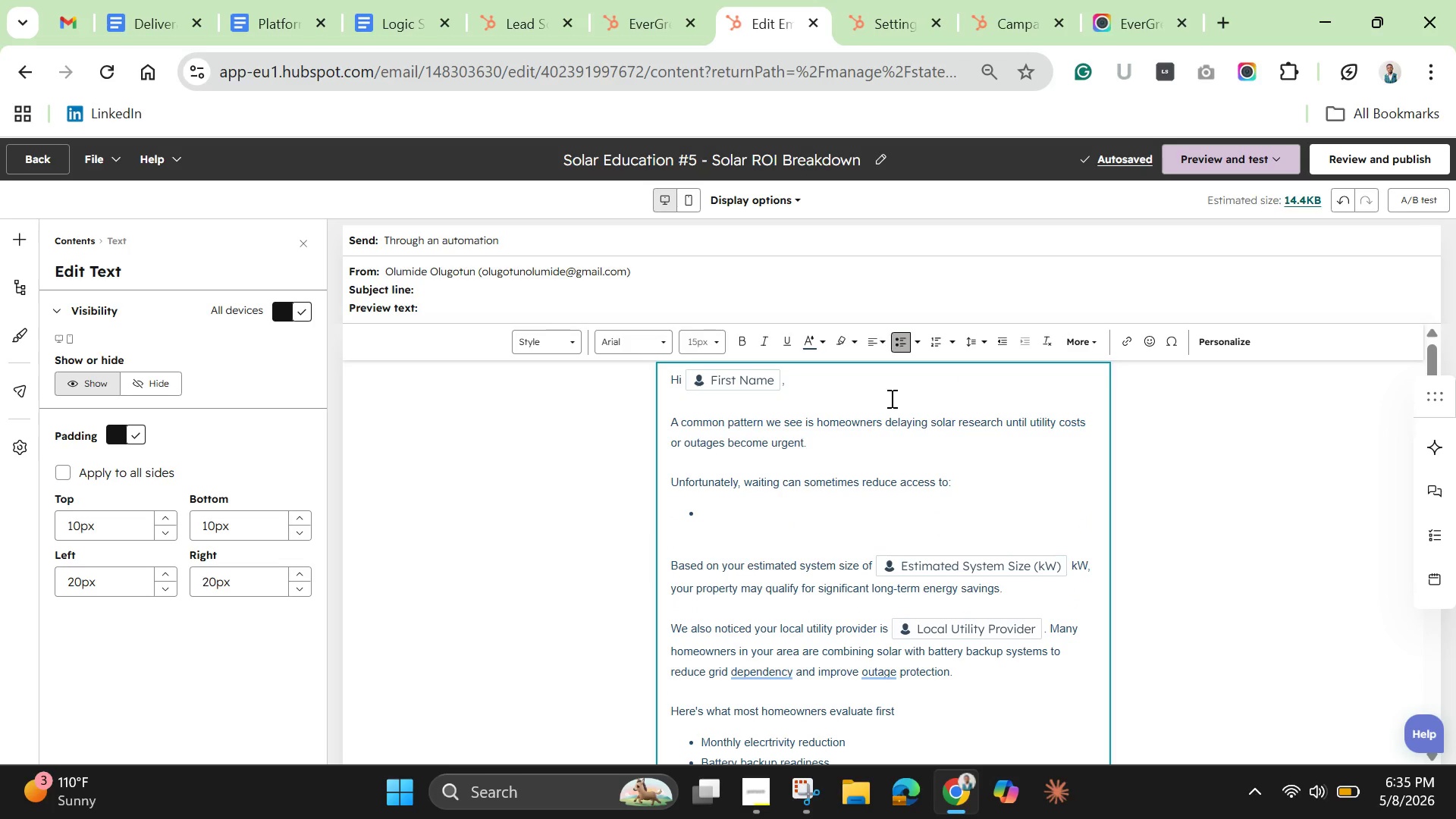 
type(favorable installation timelines,)
 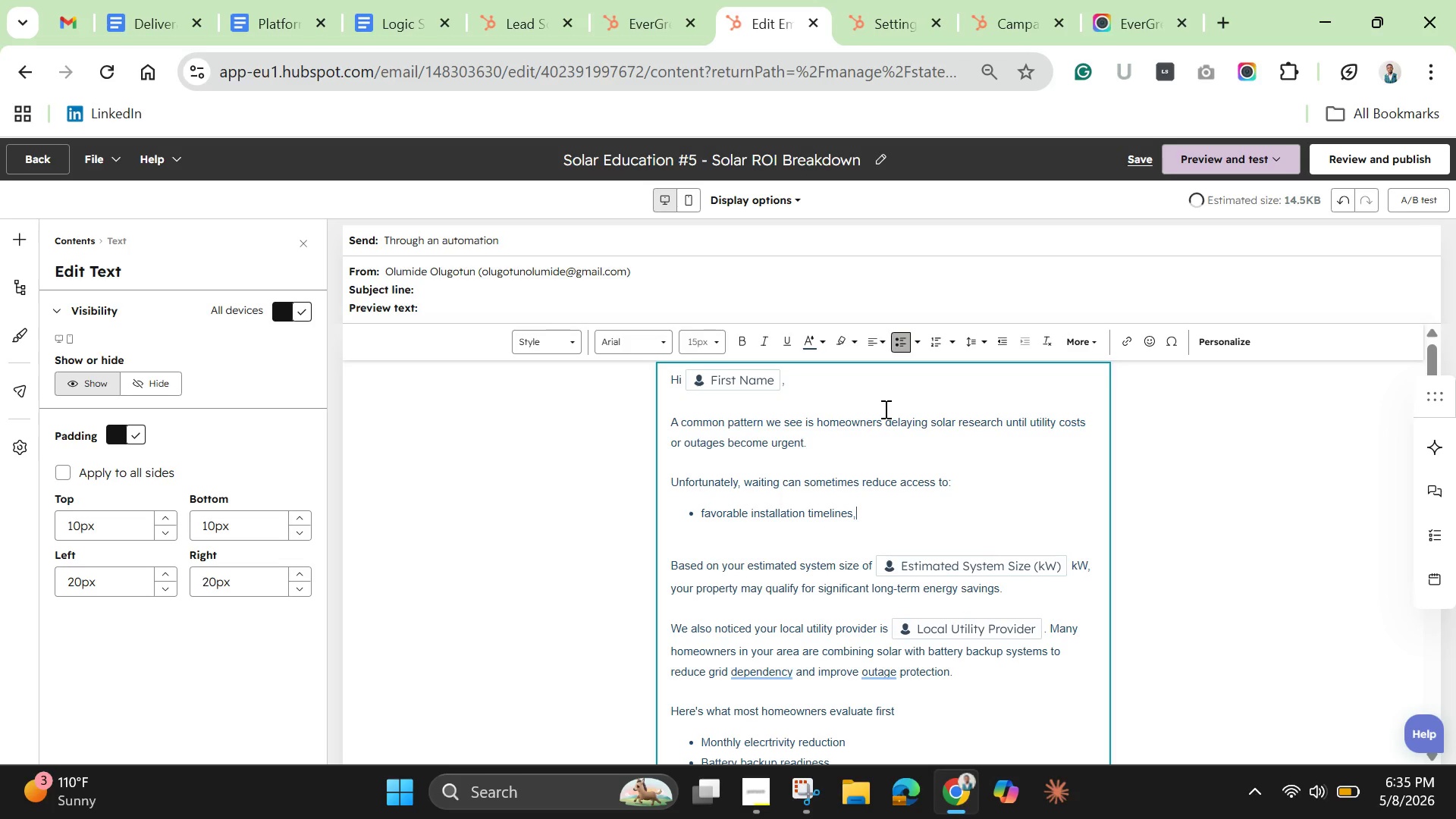 
key(Enter)
 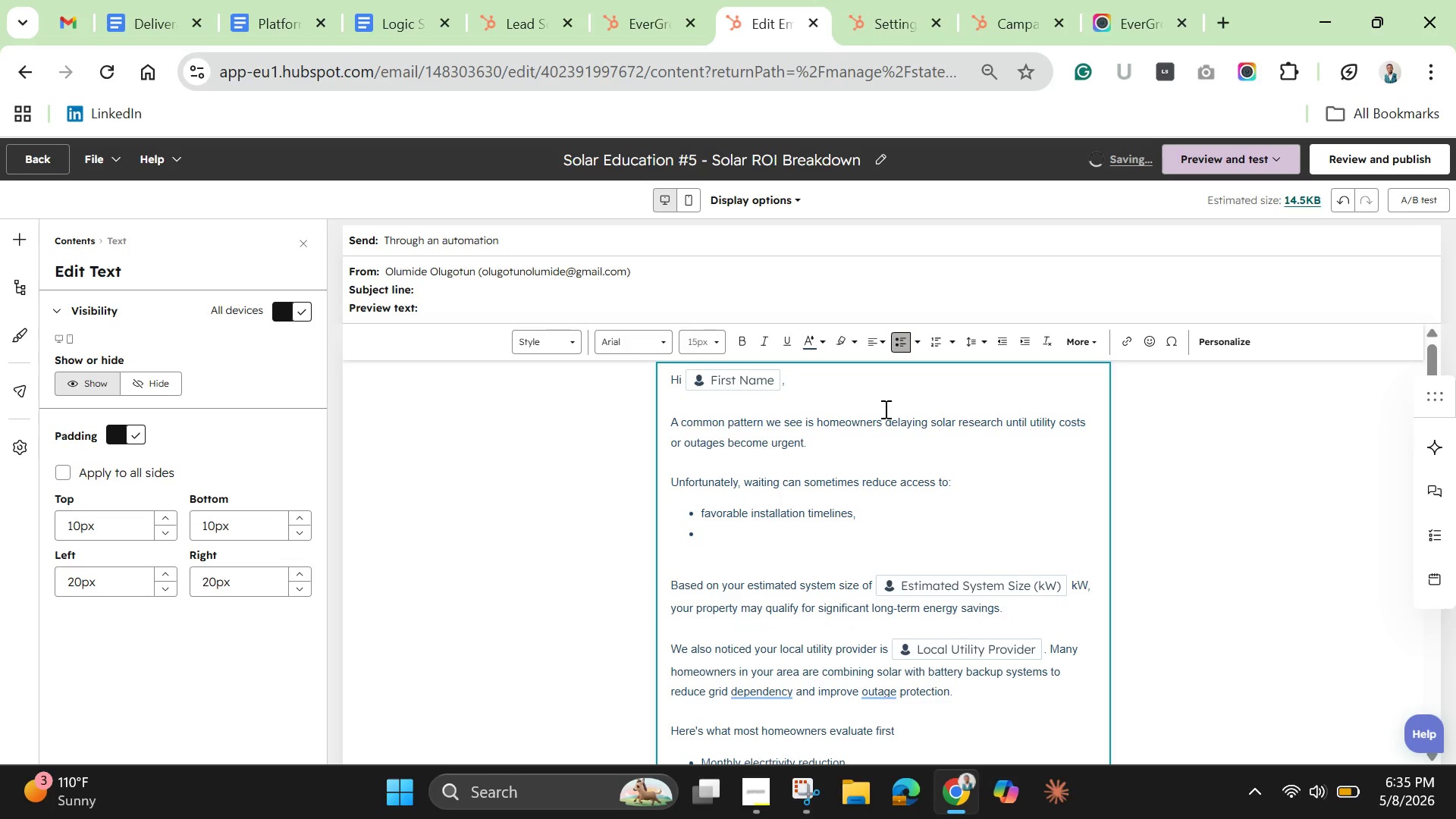 
hold_key(key=ShiftLeft, duration=1.0)
 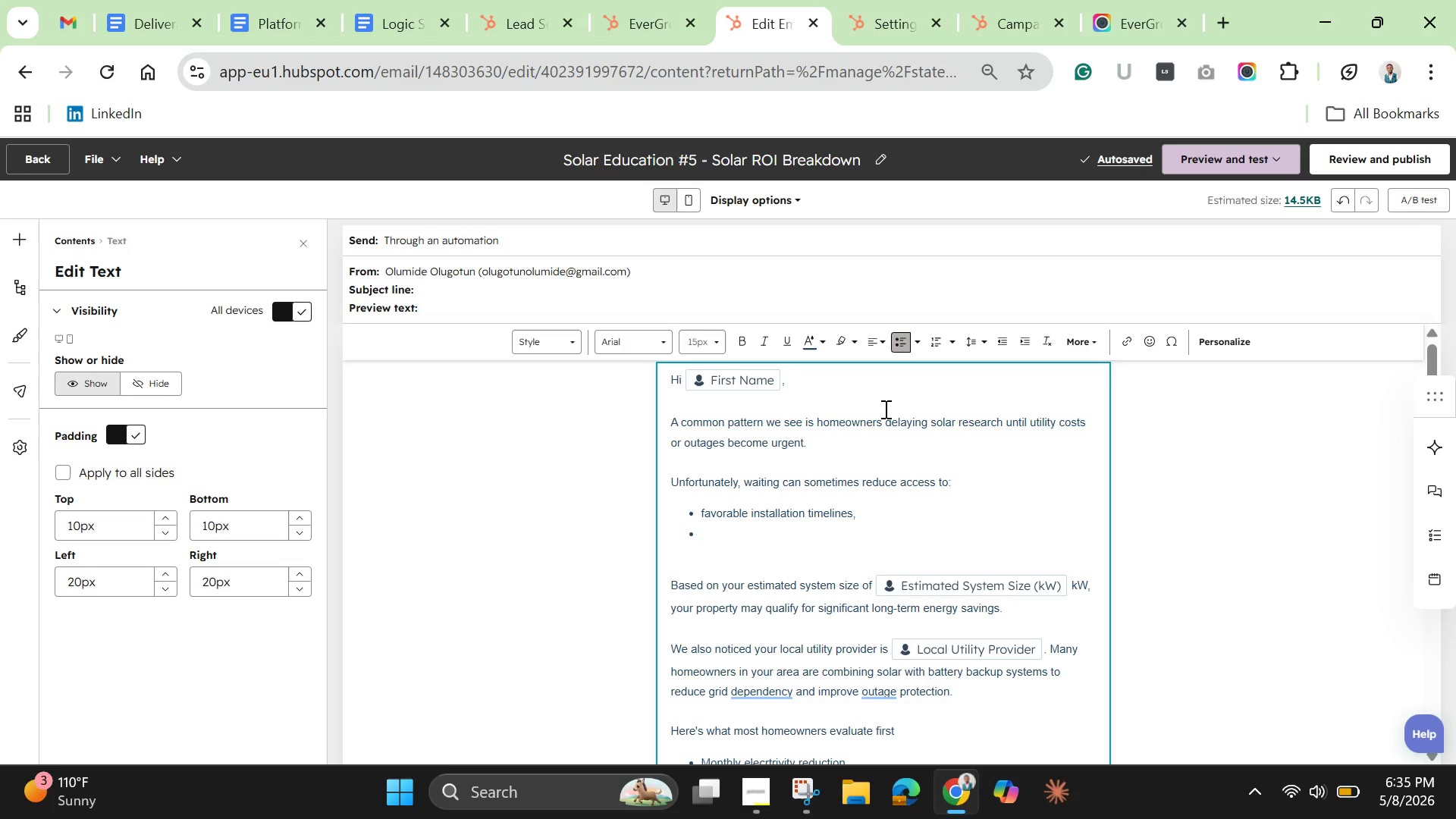 
type(incentives va)
key(Backspace)
key(Backspace)
type(availability,)
 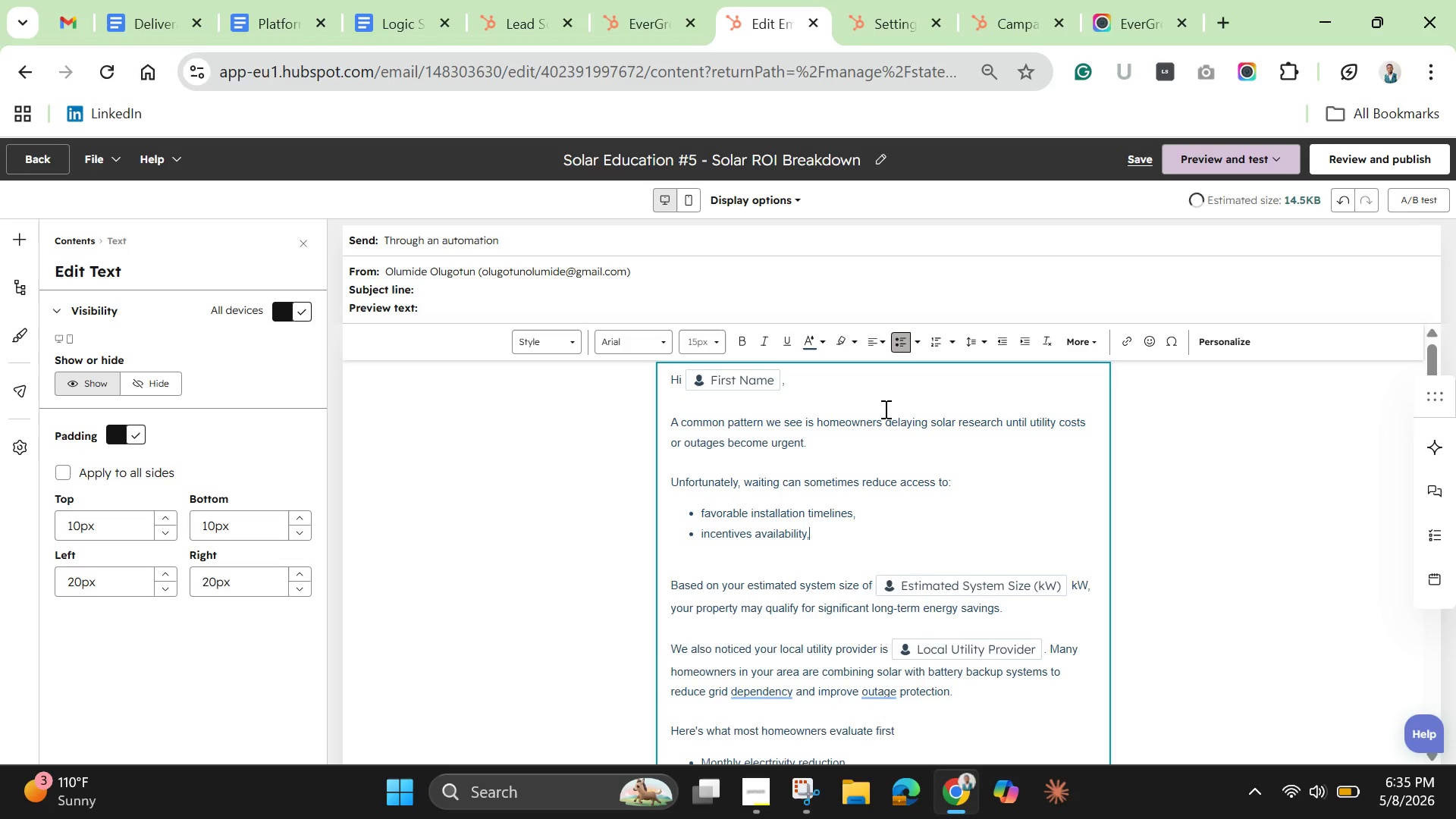 
key(Enter)
 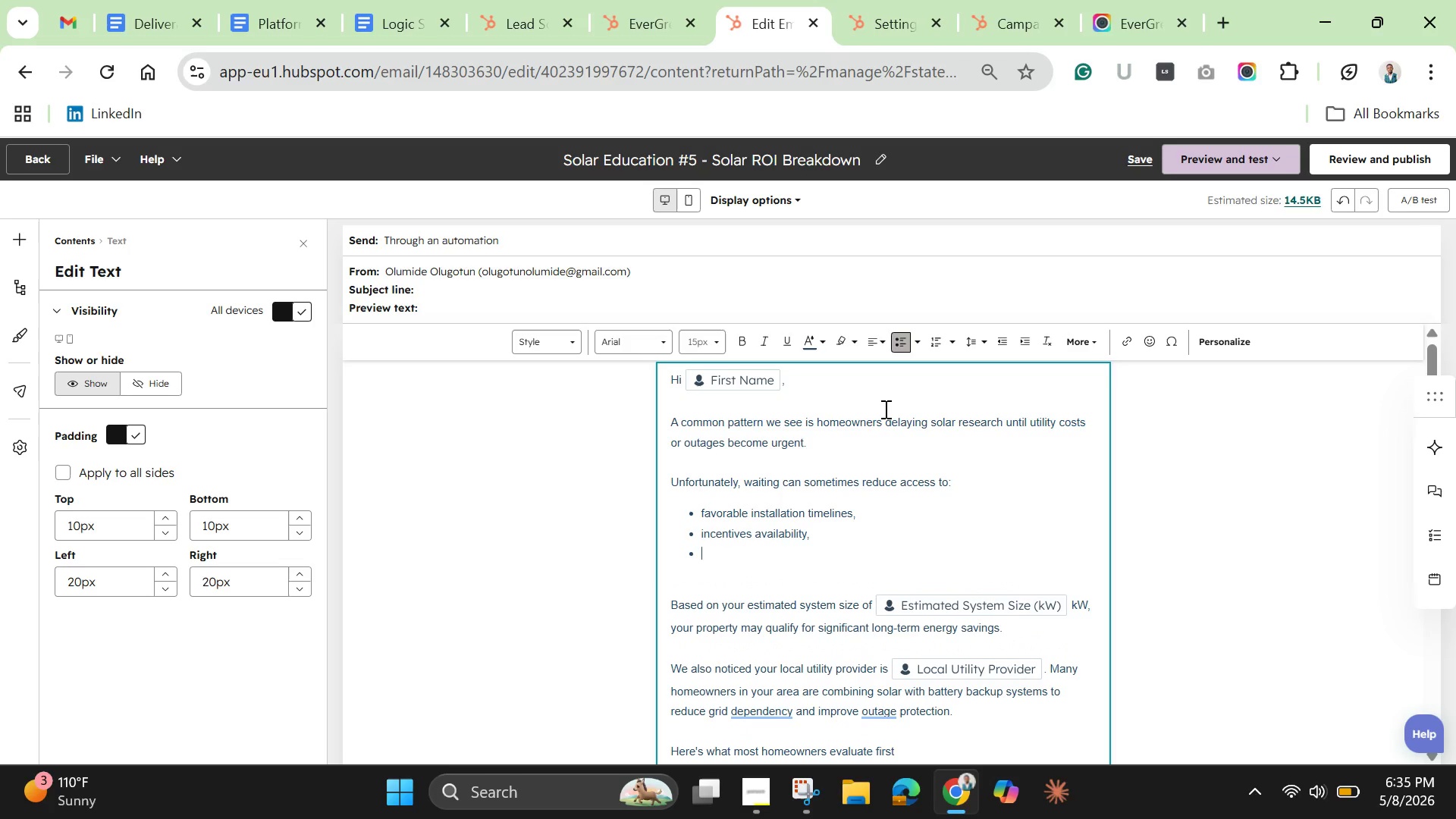 
type(utility prof)
key(Backspace)
type(gram bener)
key(Backspace)
type(fits, )
 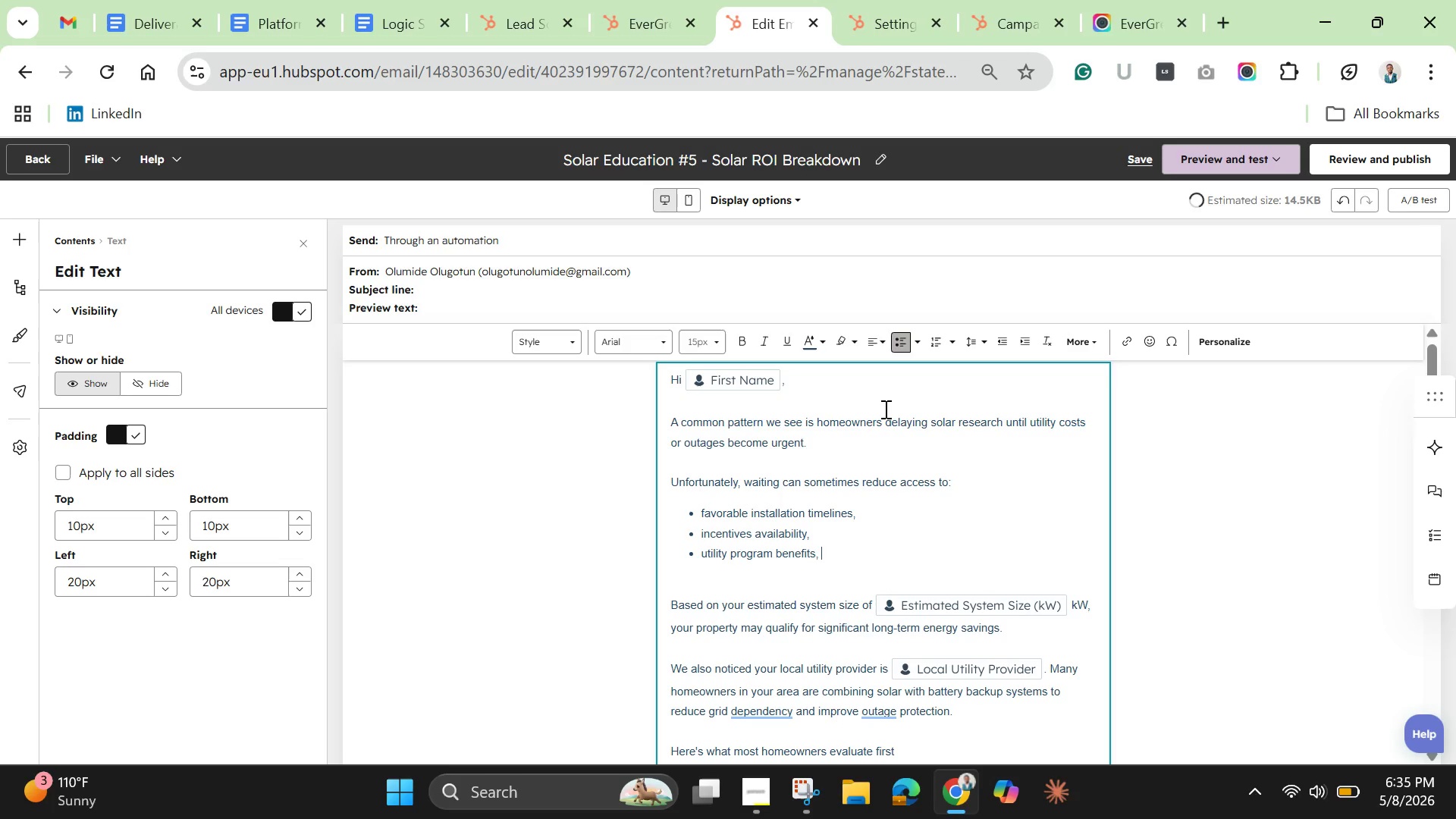 
key(Enter)
 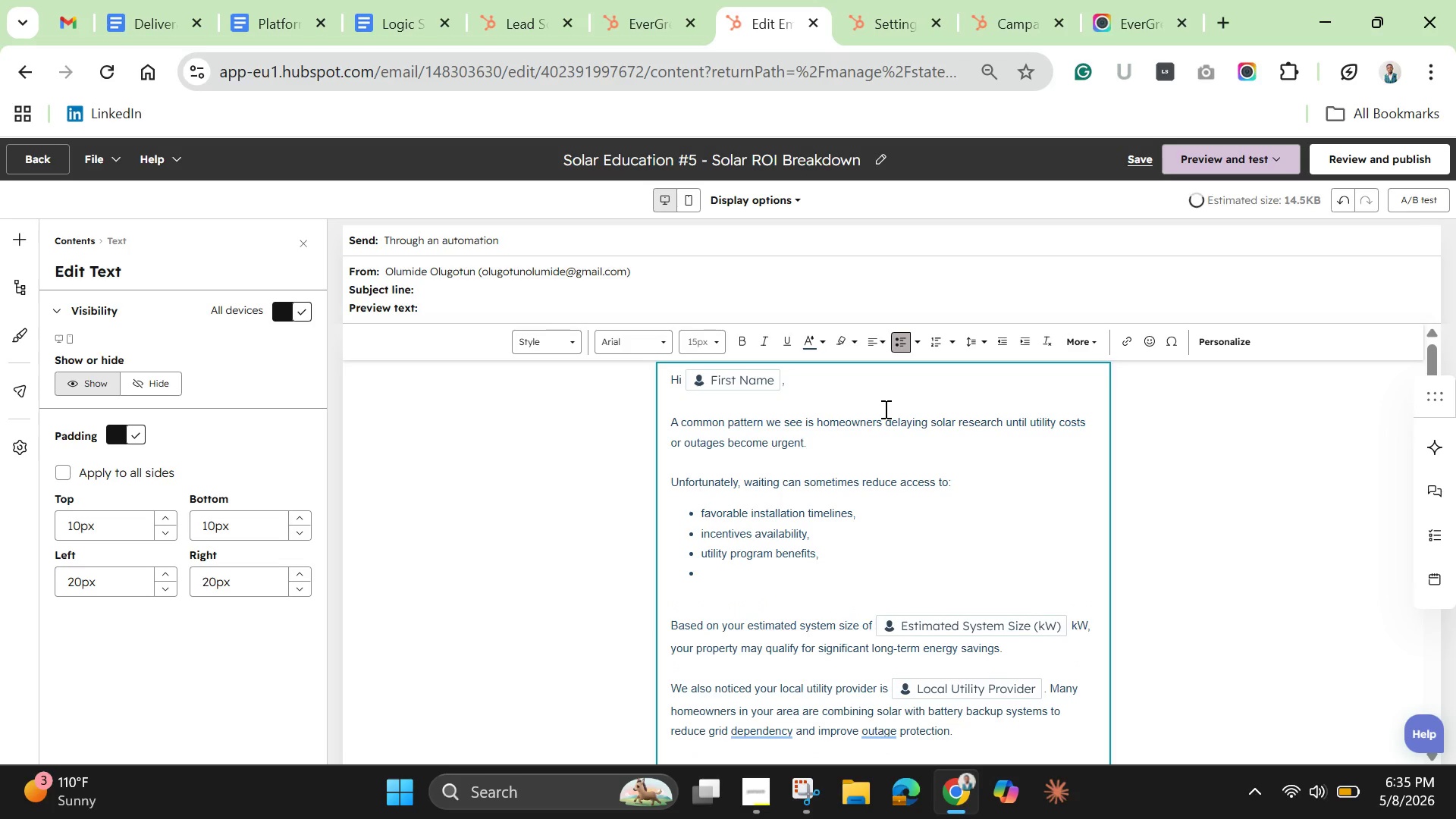 
type(and contractor scheduling fli)
key(Backspace)
type(exibility)
 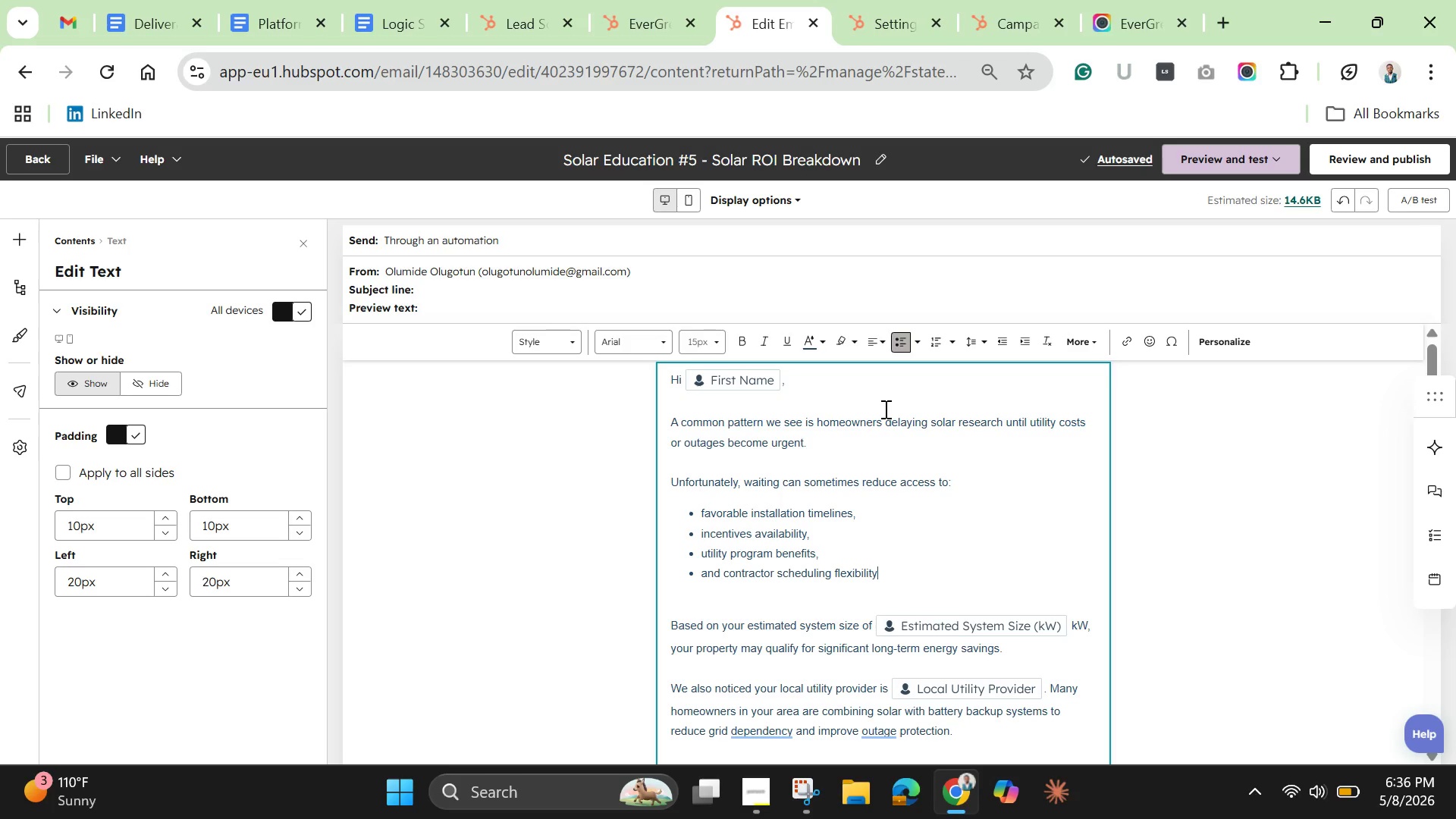 
wait(5.8)
 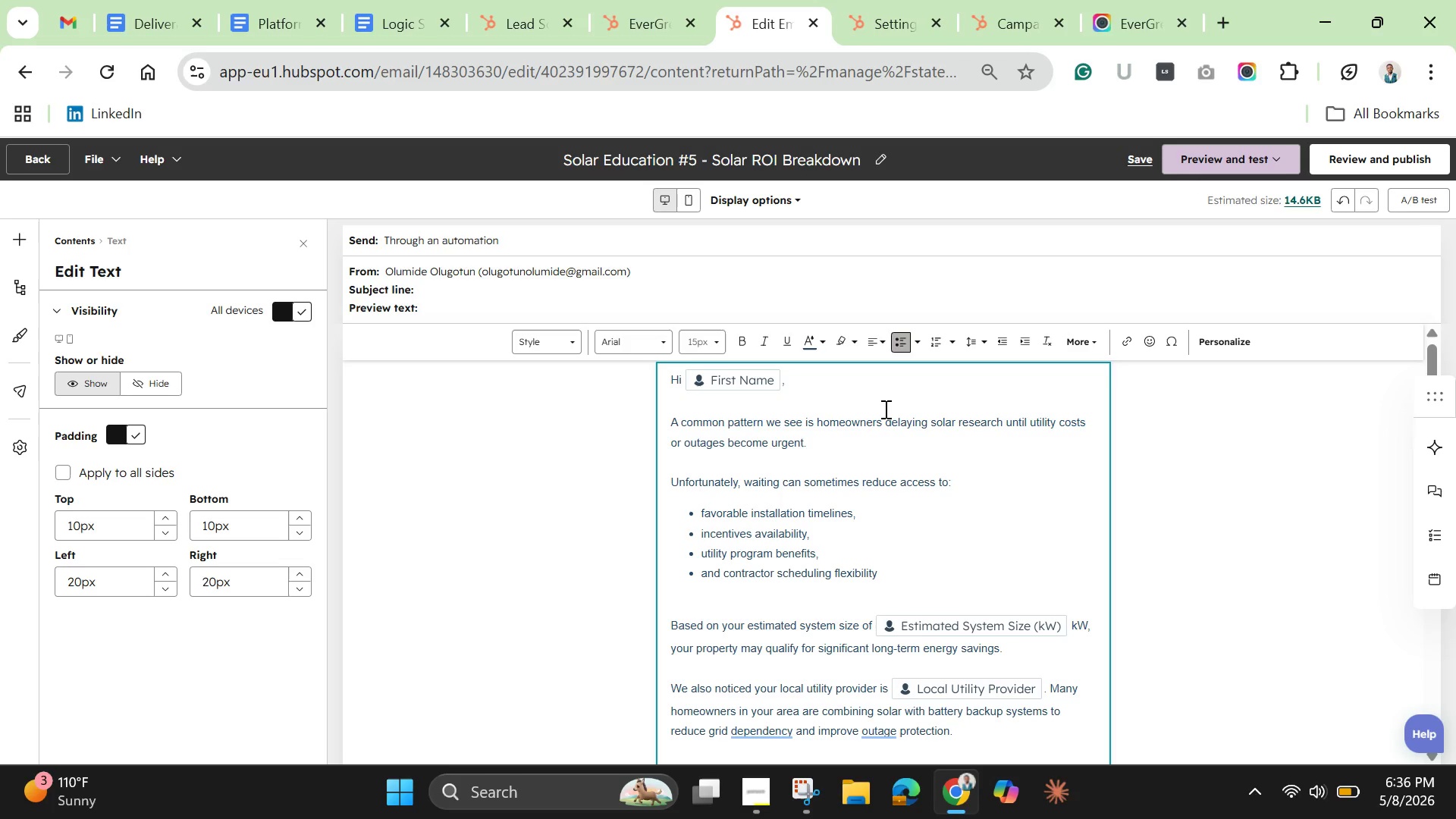 
key(Period)
 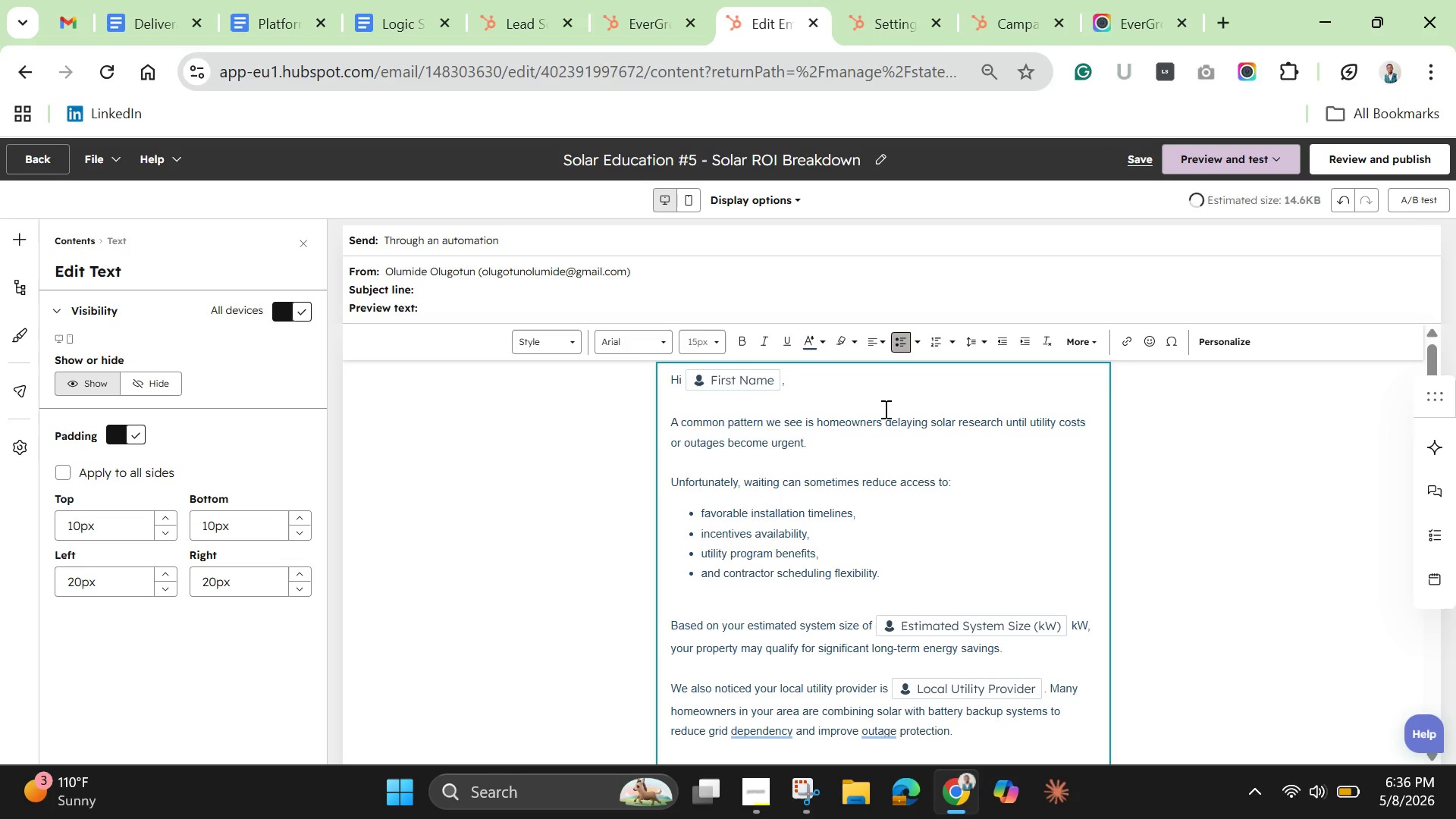 
key(Enter)
 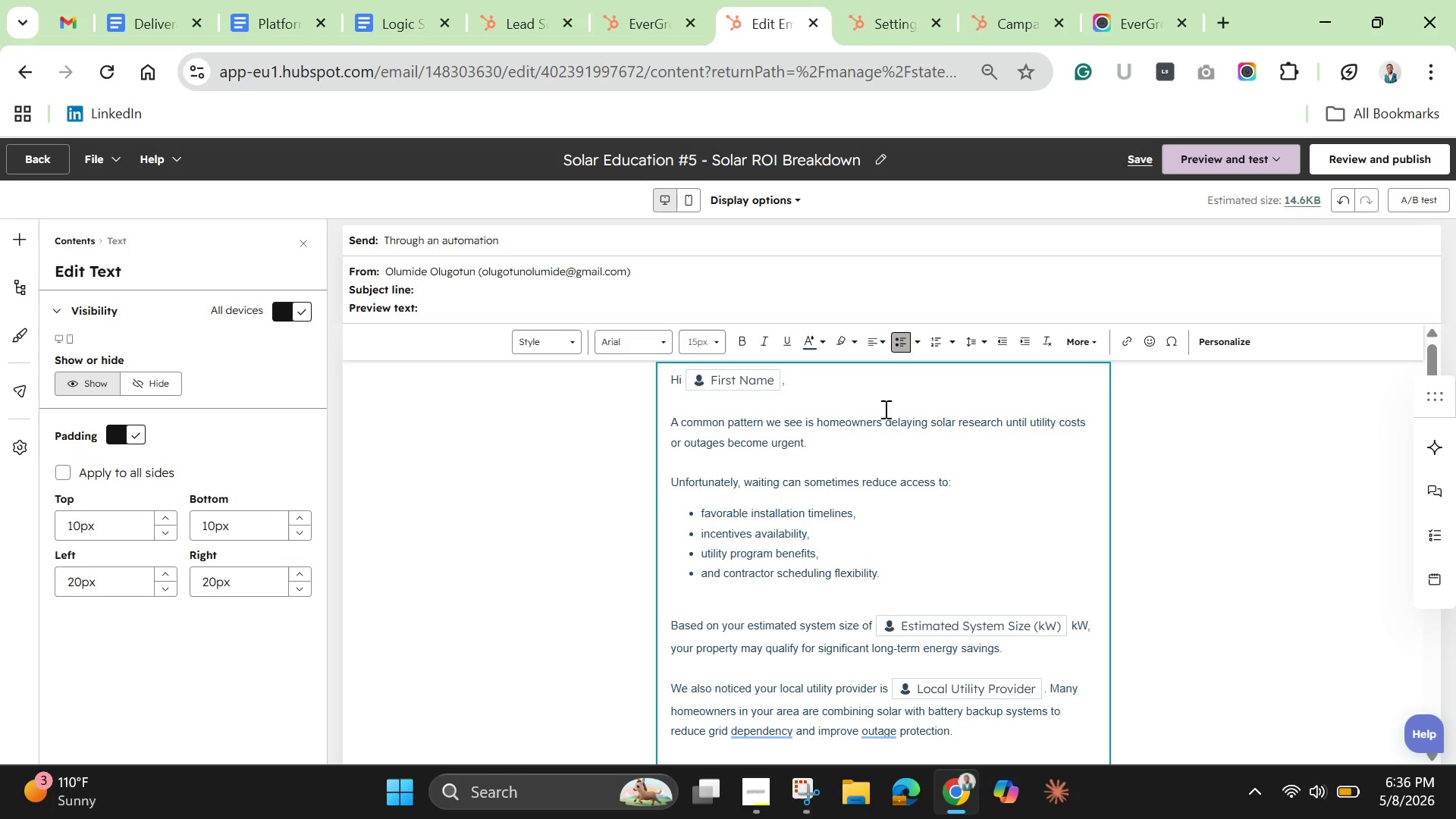 
key(Enter)
 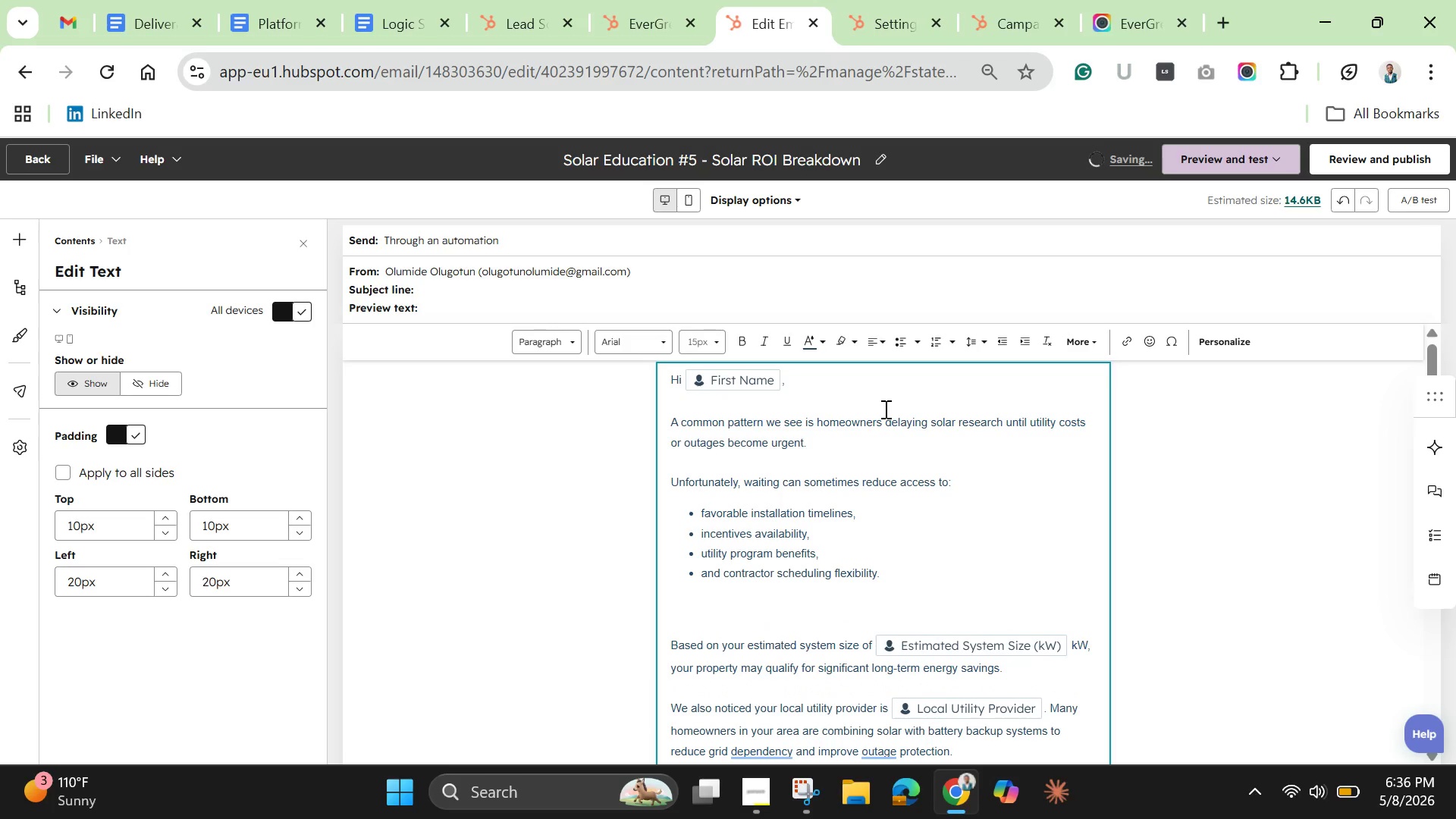 
wait(9.0)
 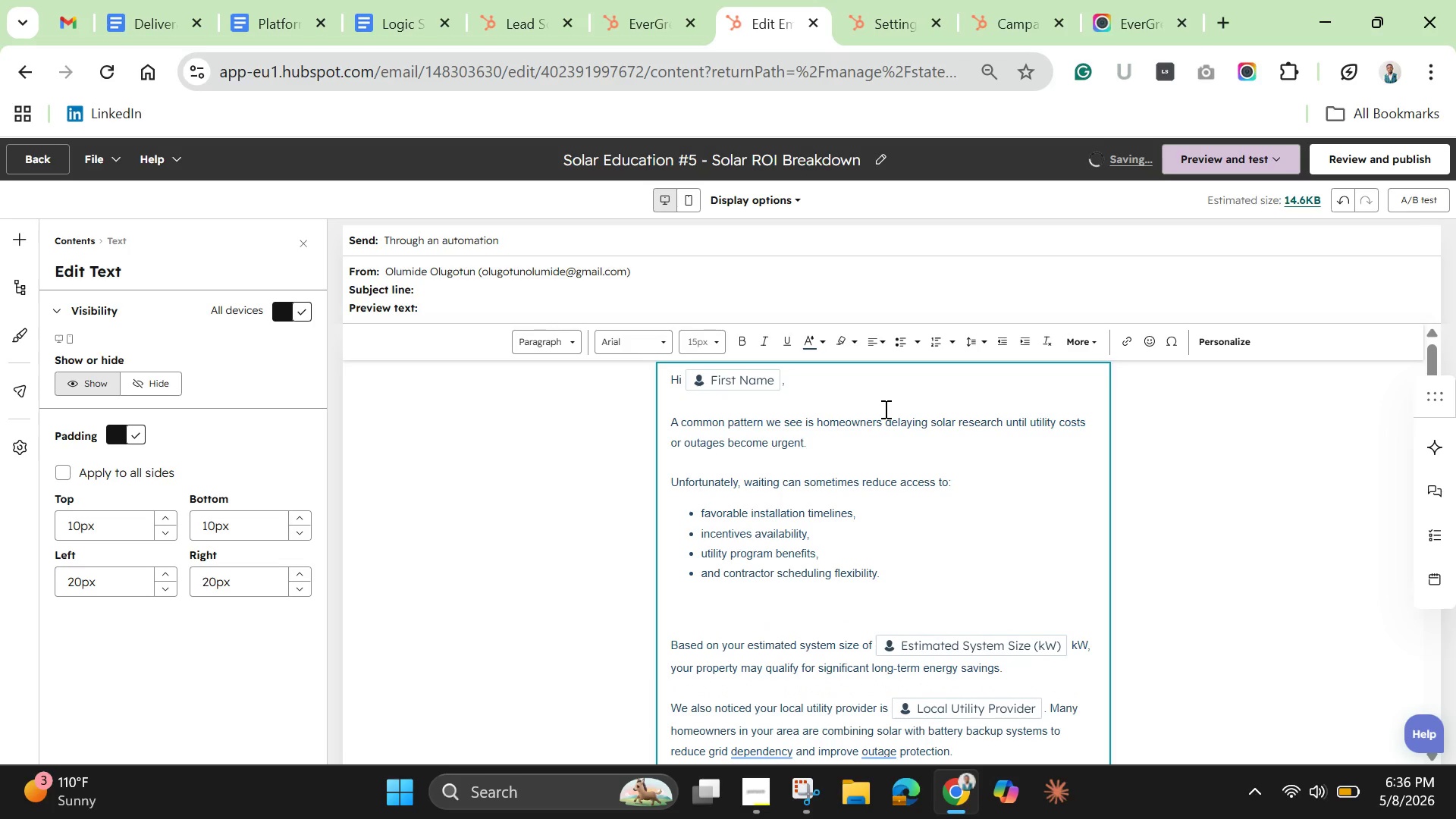 
left_click_drag(start_coordinate=[876, 647], to_coordinate=[809, 640])
 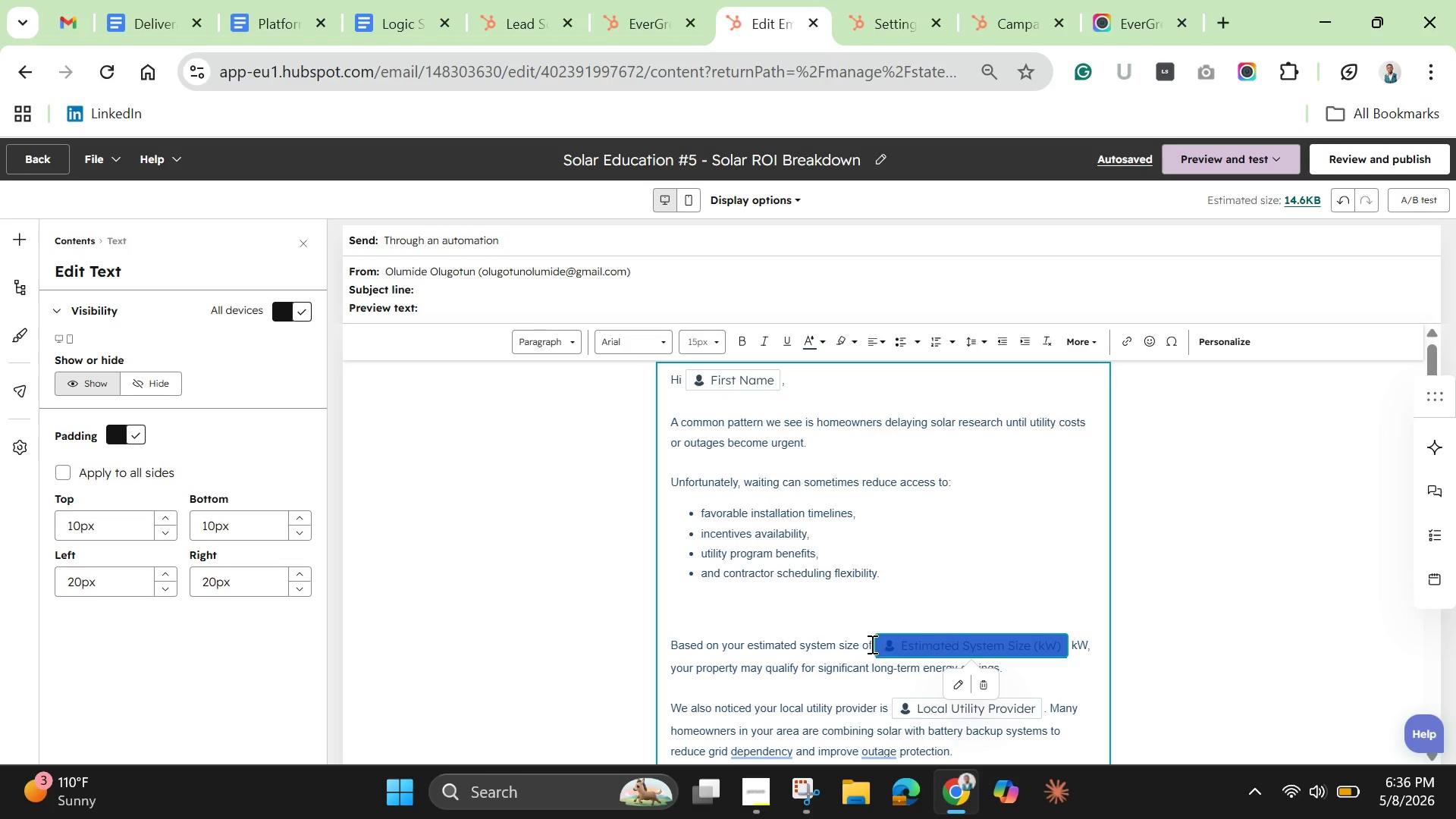 
left_click_drag(start_coordinate=[871, 644], to_coordinate=[647, 637])
 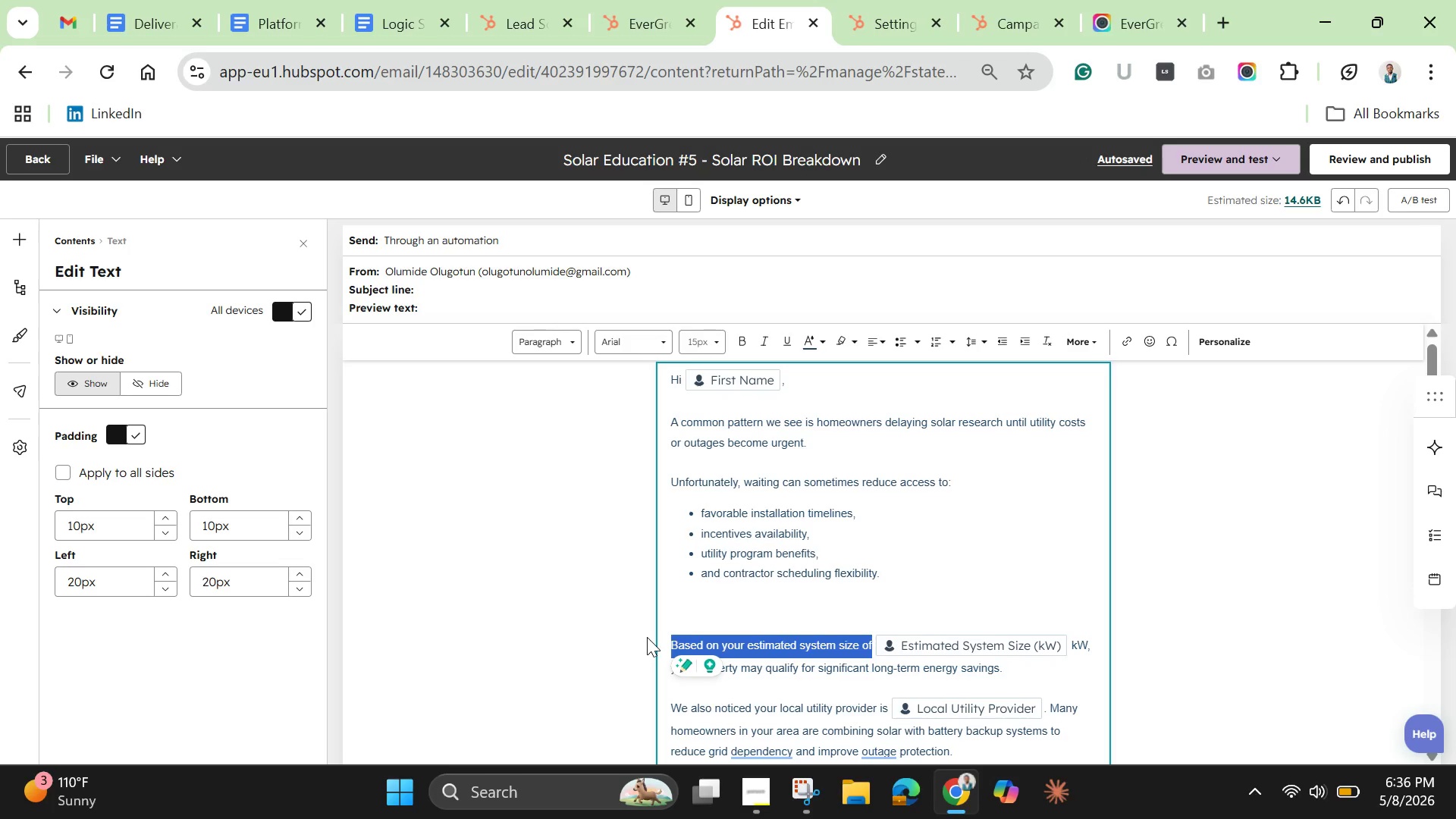 
key(Backspace)
key(Backspace)
key(Backspace)
type(Fi)
key(Backspace)
type(or home )
key(Backspace)
type(owners with an estimated sytem size around )
 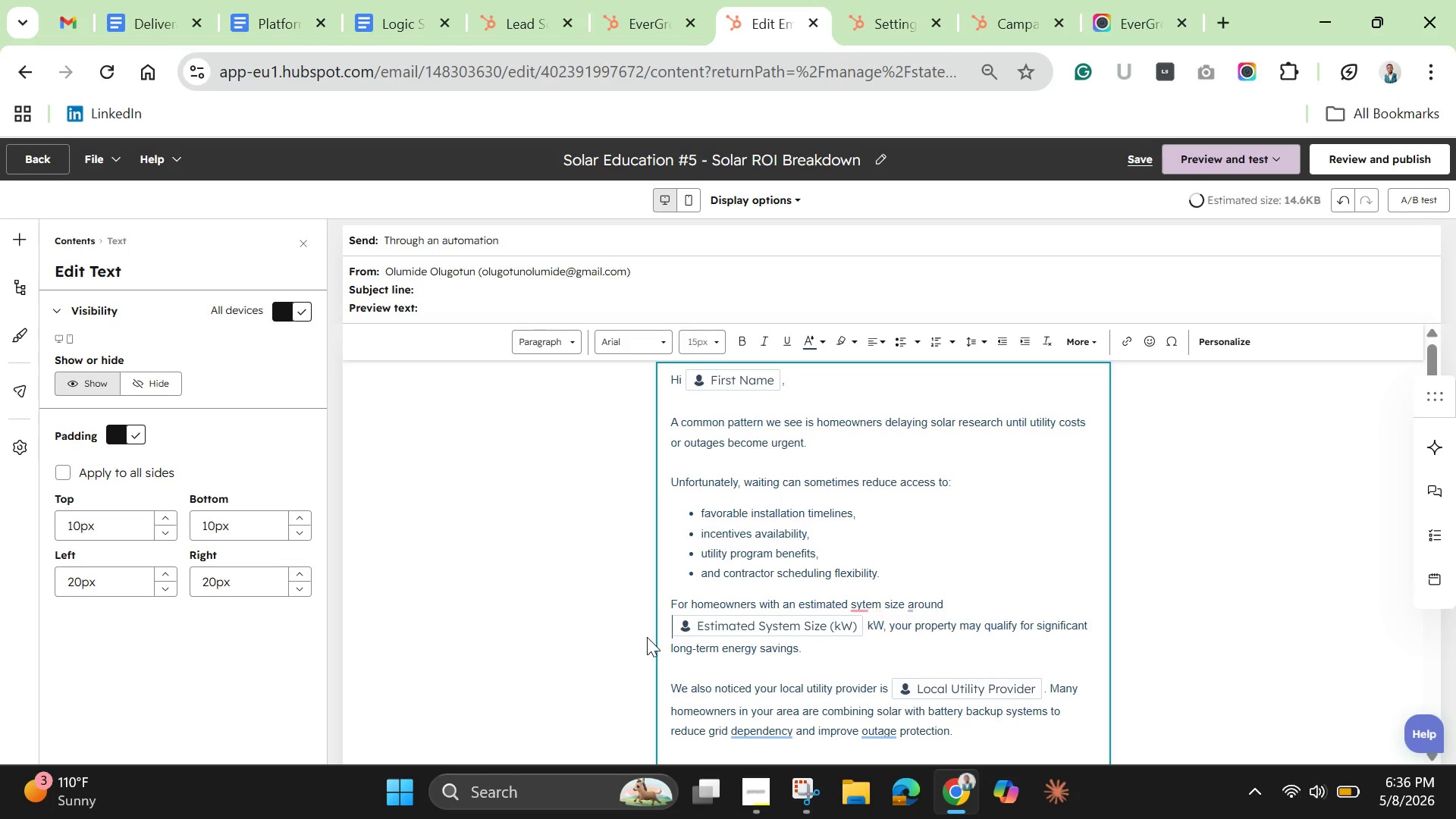 
key(Space)
 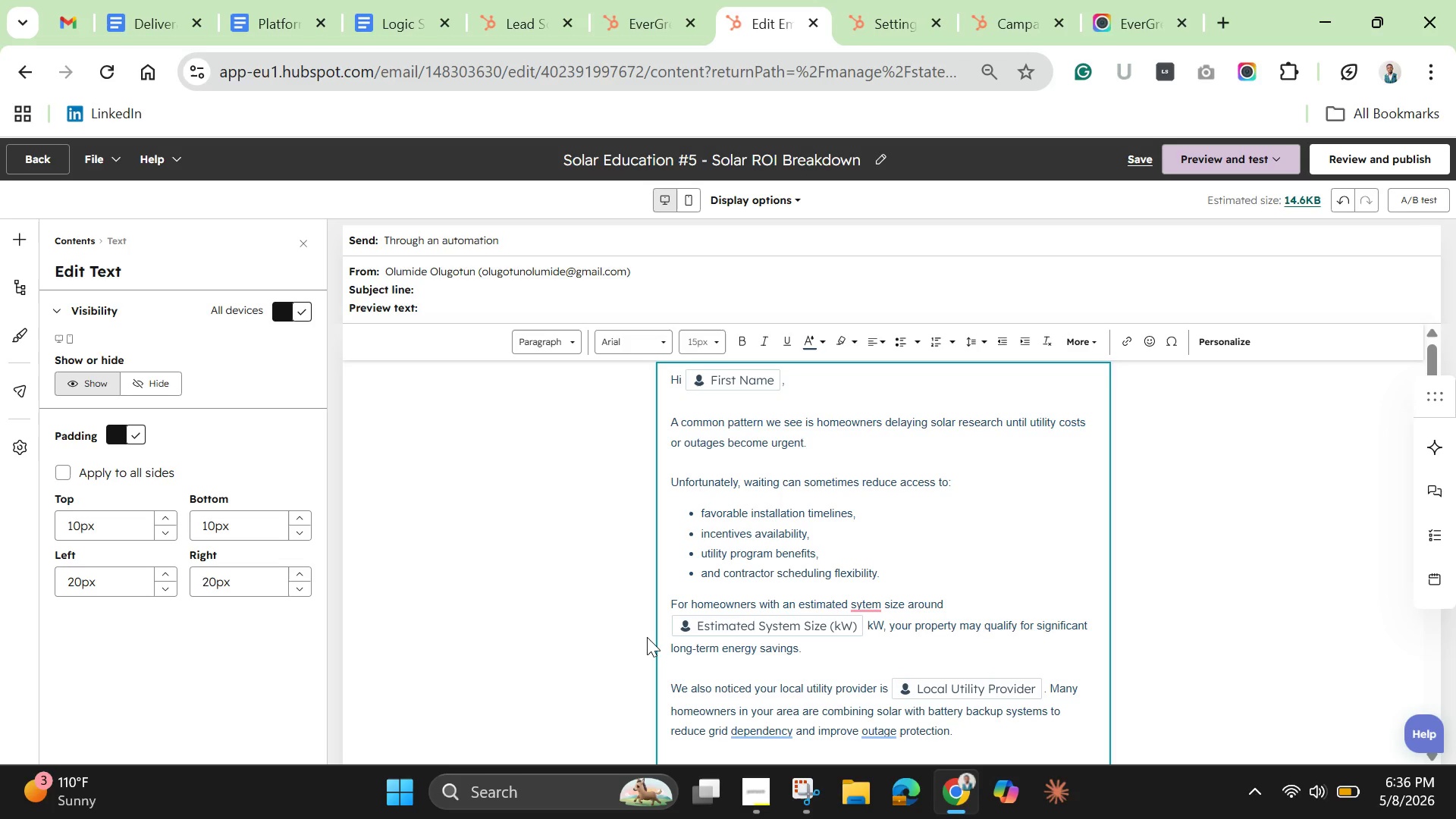 
scroll: coordinate [647, 637], scroll_direction: up, amount: 1.0
 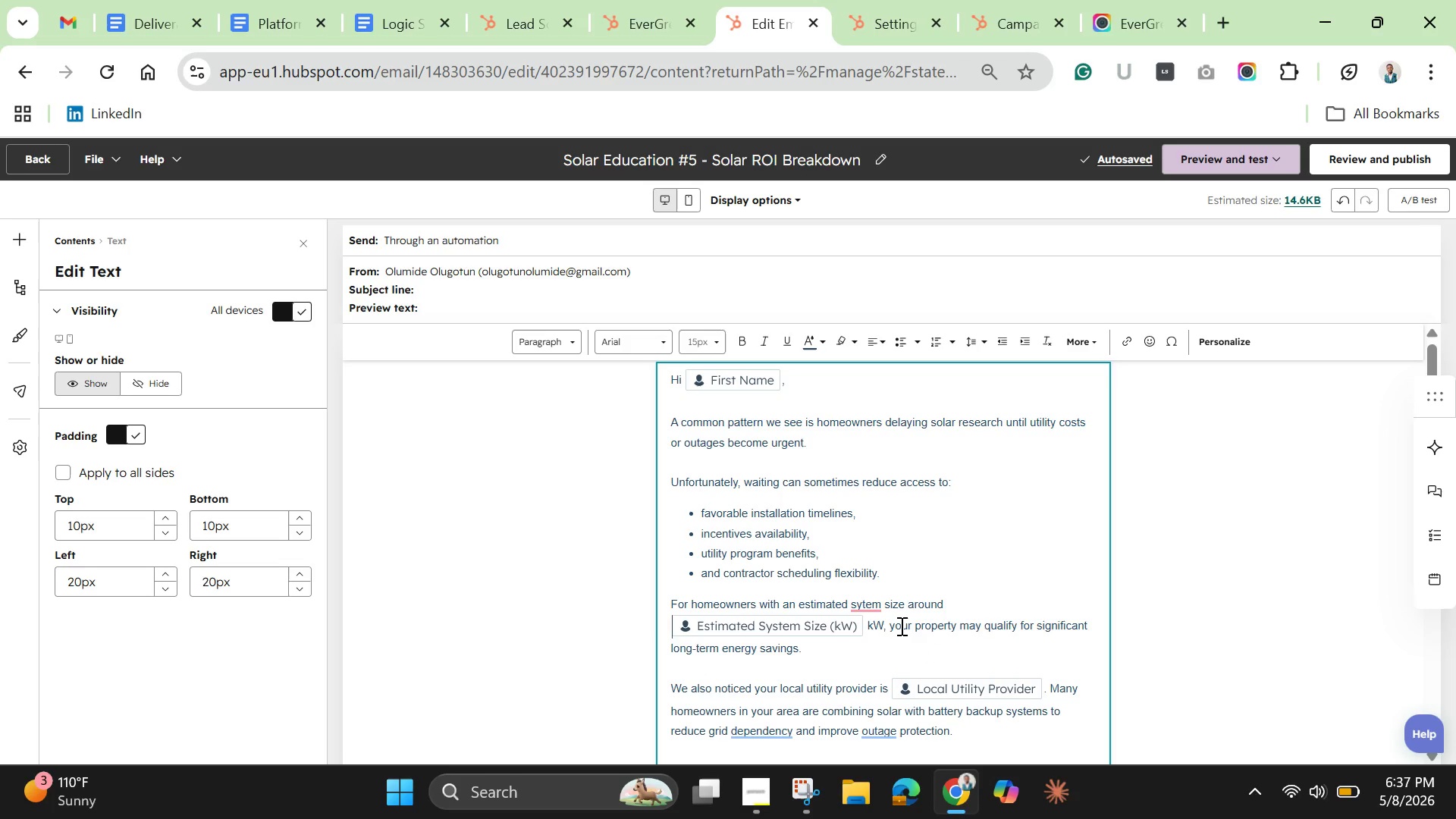 
left_click_drag(start_coordinate=[896, 630], to_coordinate=[924, 666])
 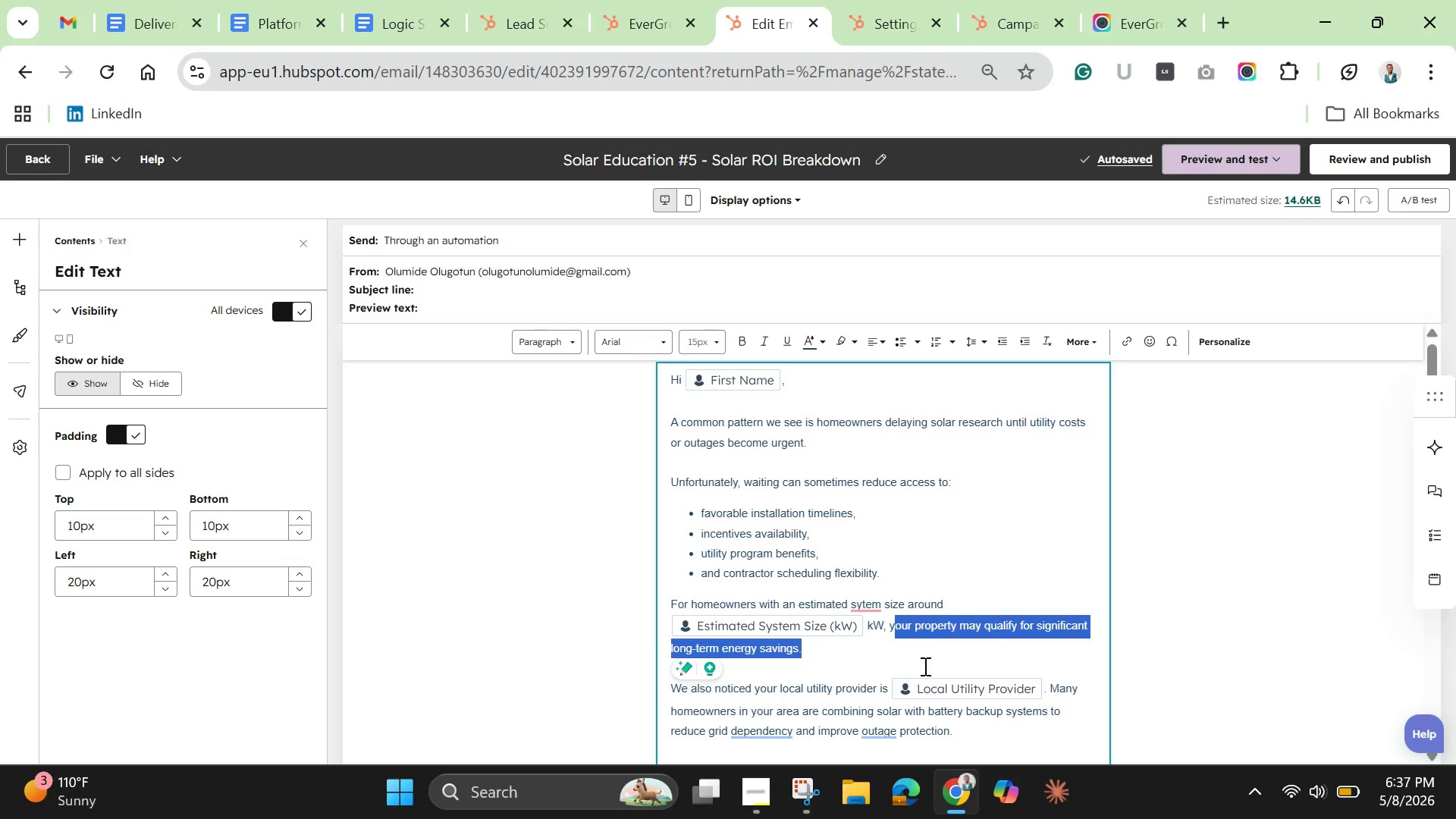 
key(Backspace)
key(Backspace)
type(early planning often craetes more flo)
key(Backspace)
type(exibility around financing )
key(Backspace)
type(, battery integration and long term enrgy svaing)
 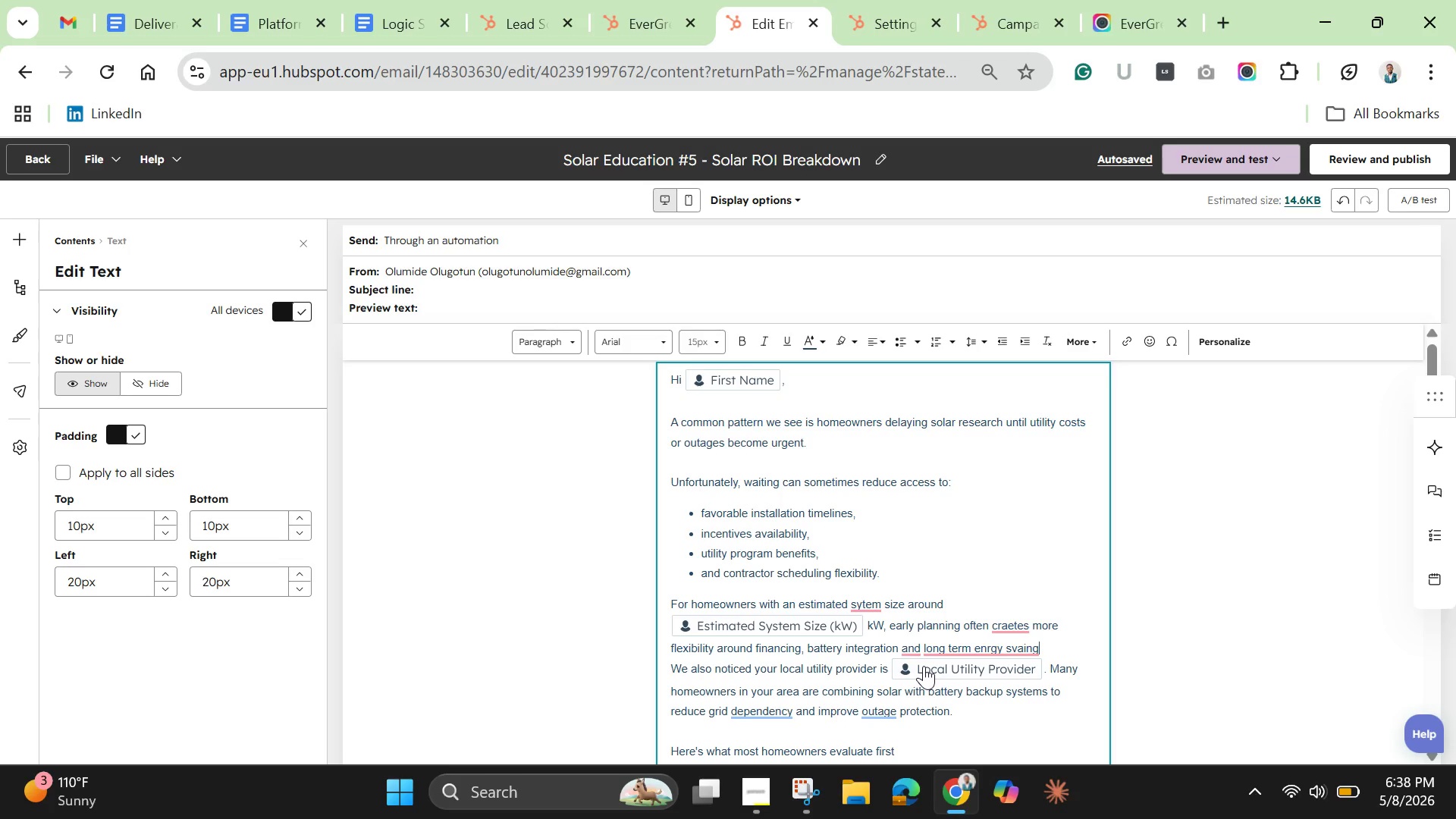 
wait(22.22)
 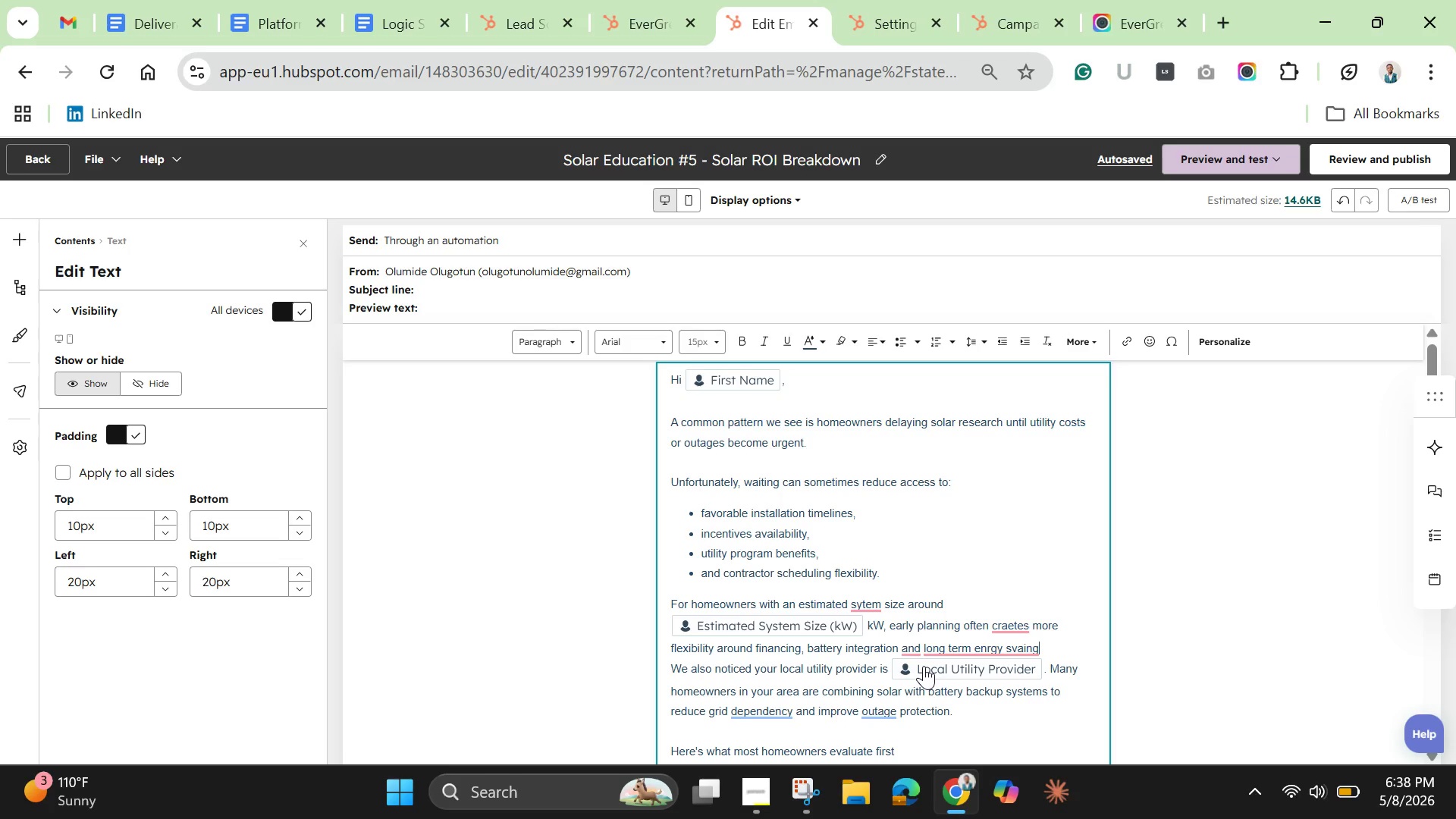 
key(Enter)
 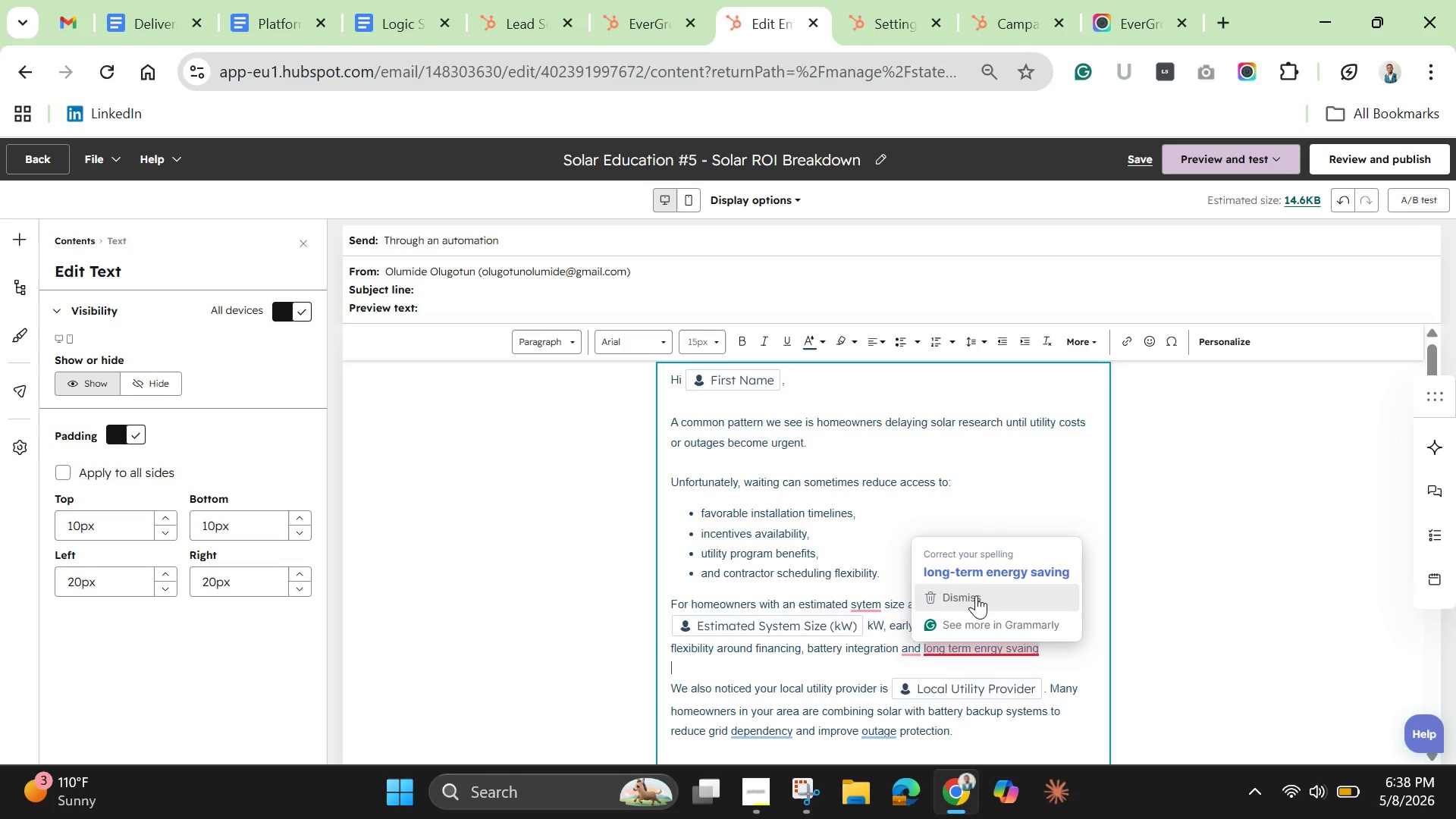 
left_click([994, 566])
 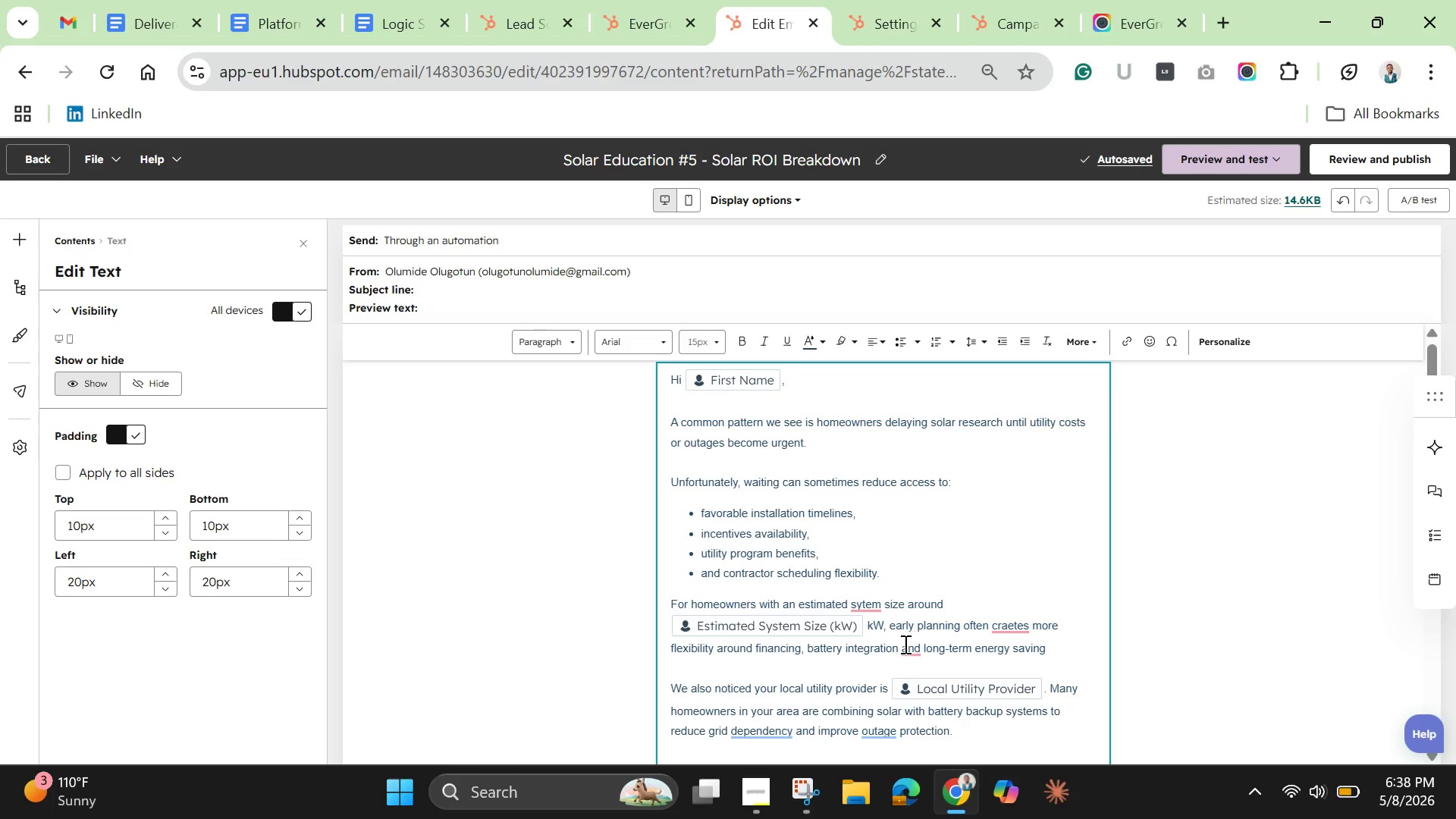 
left_click([910, 646])
 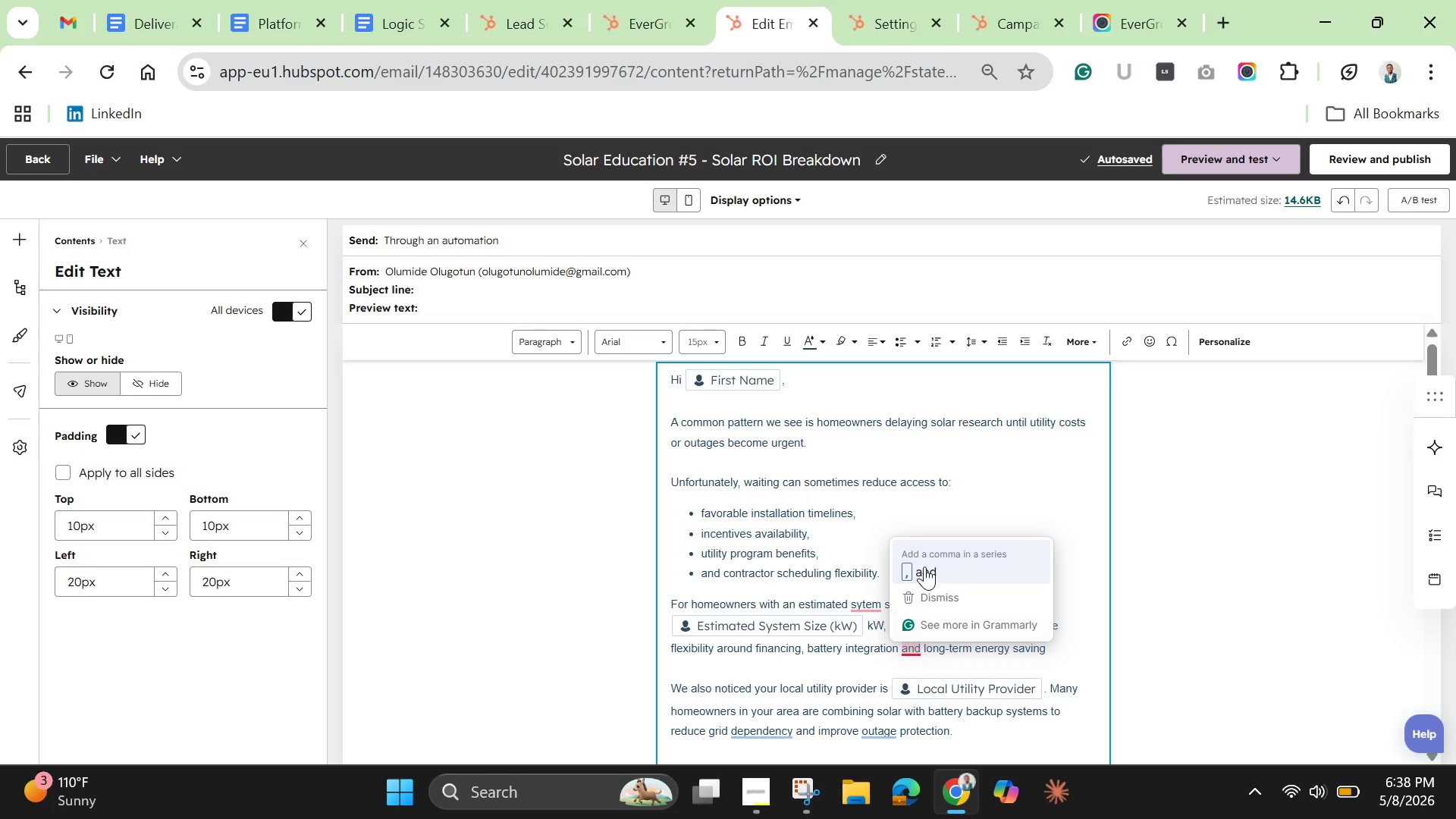 
left_click([924, 566])
 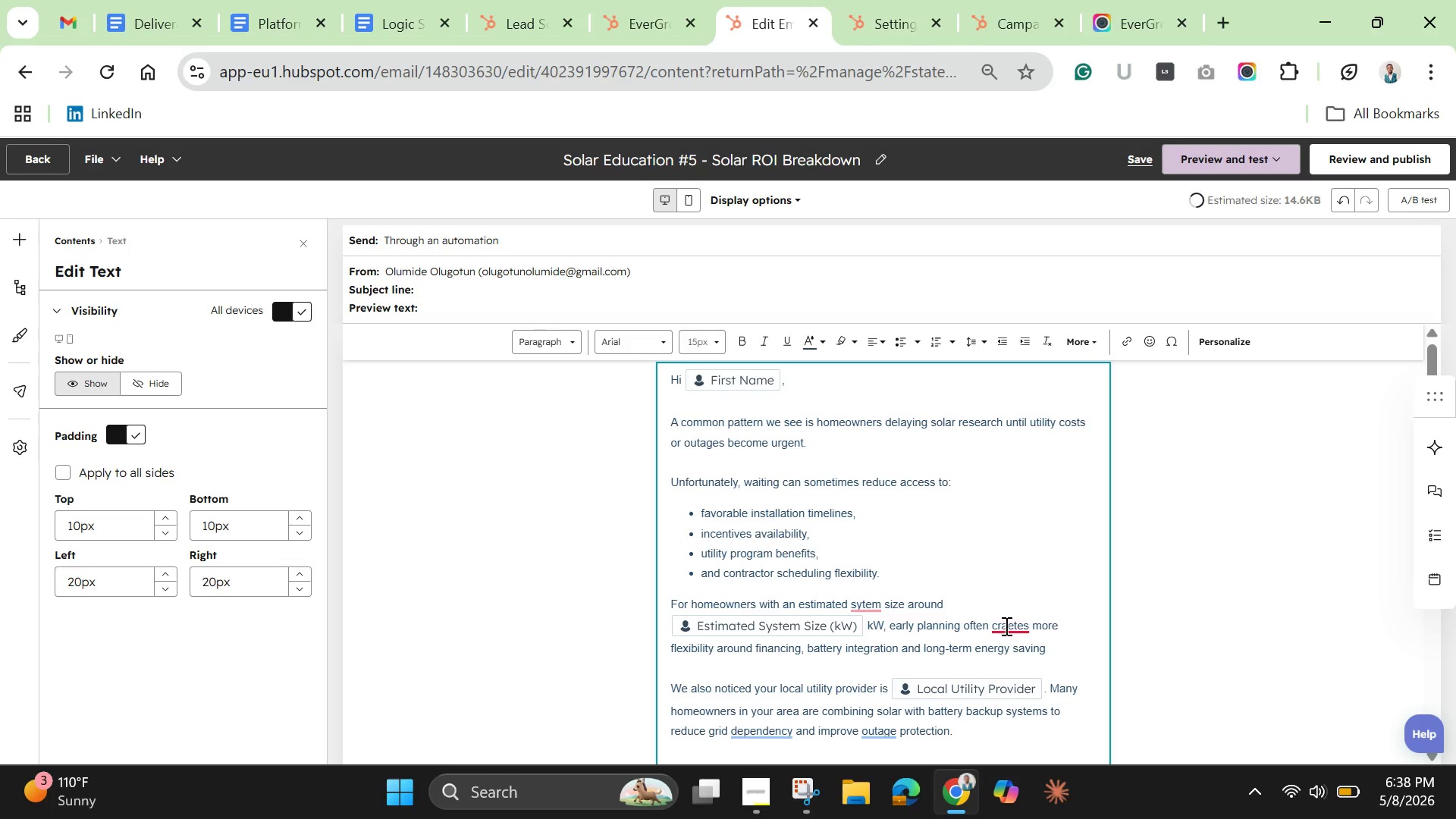 
left_click([1008, 628])
 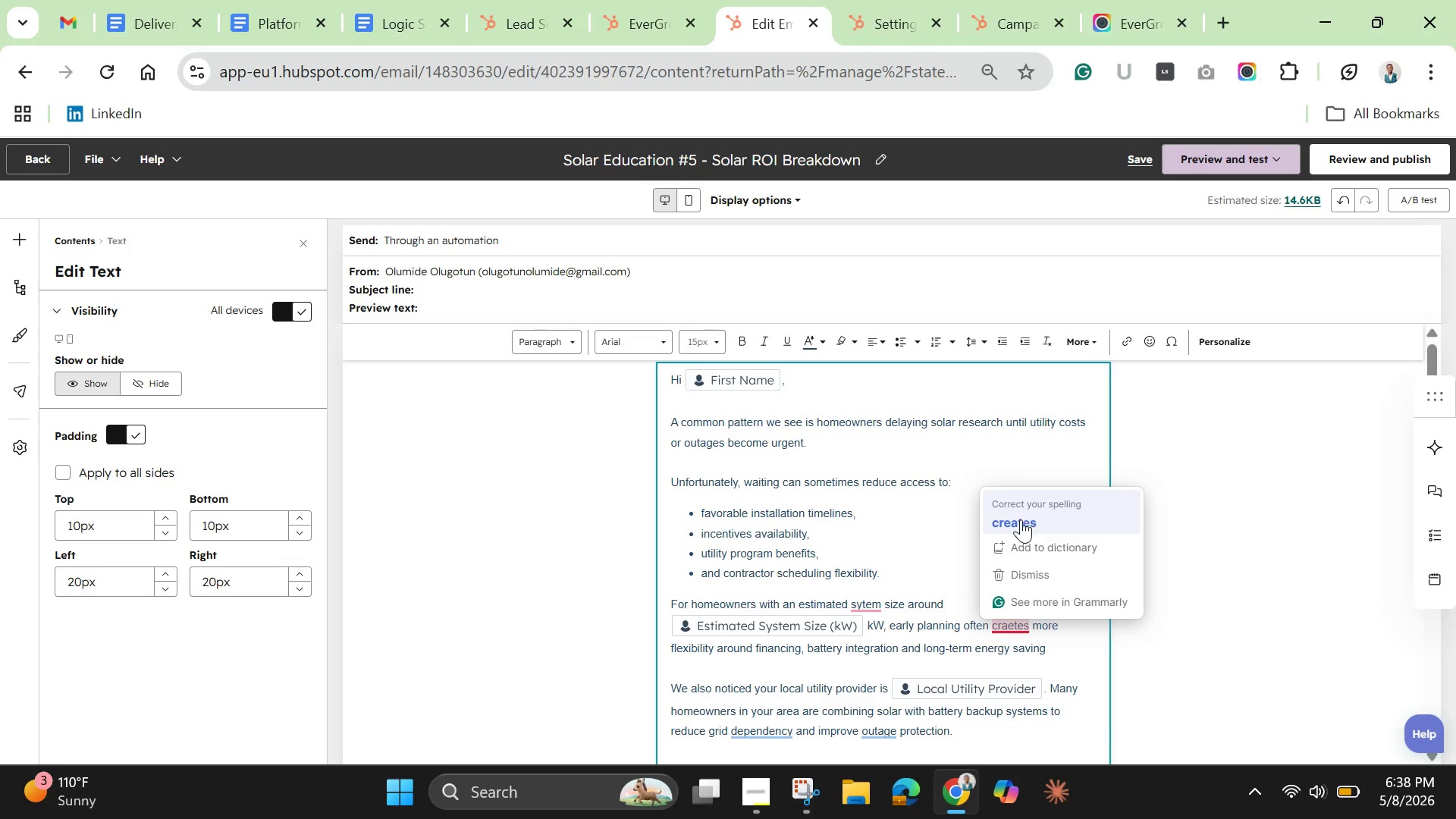 
left_click([1019, 521])
 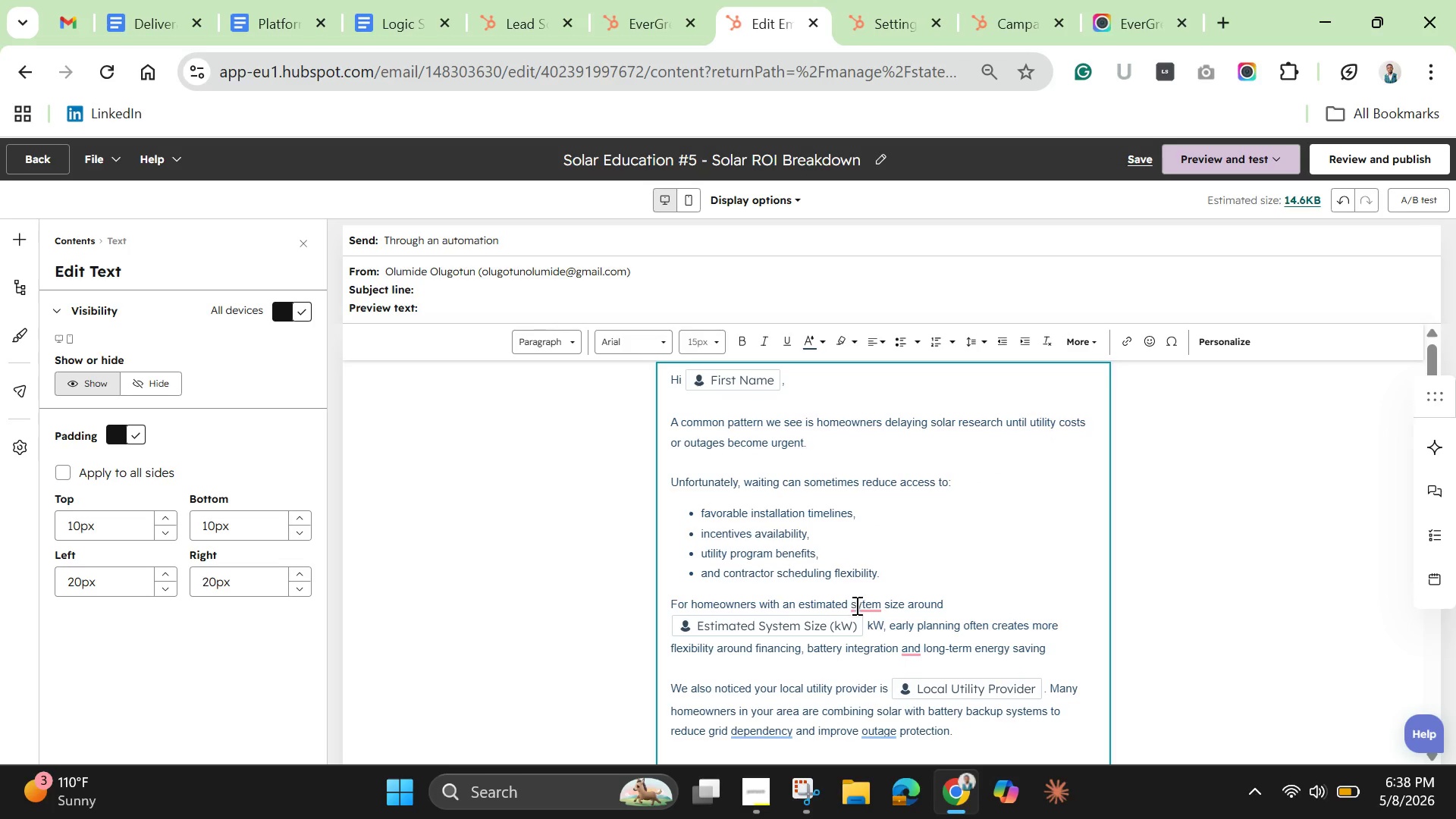 
left_click([864, 603])
 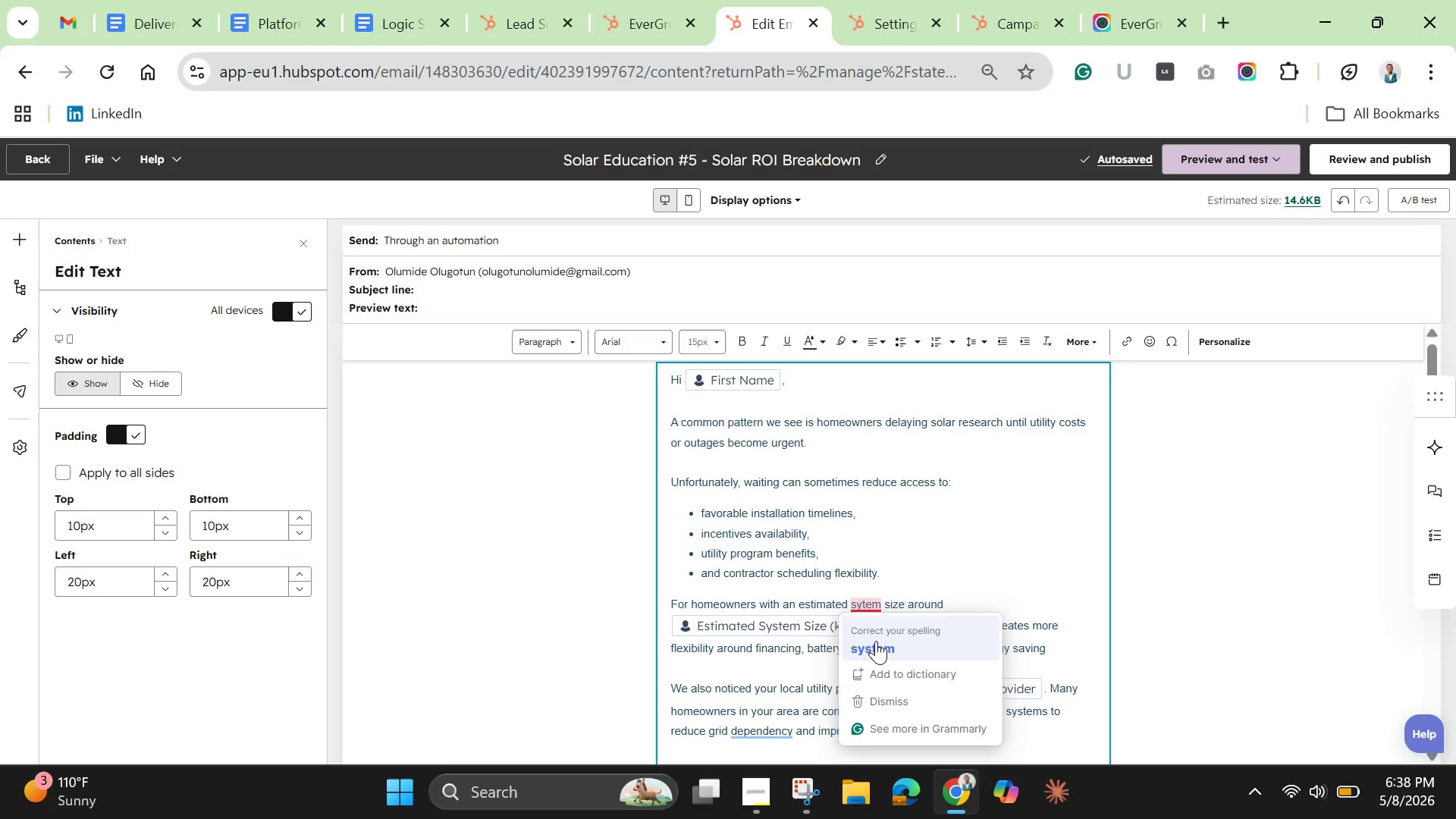 
left_click([876, 641])
 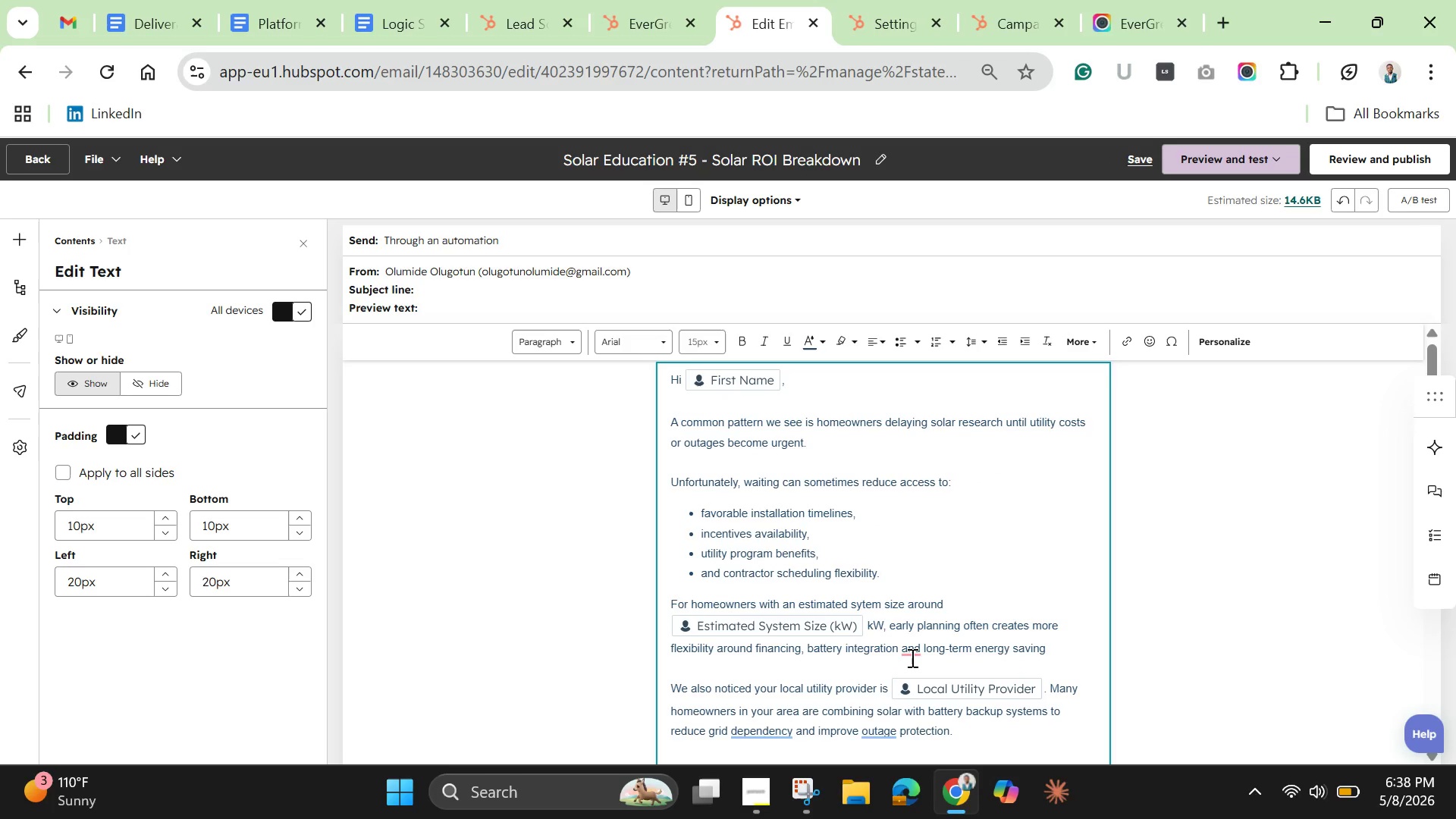 
left_click([911, 657])
 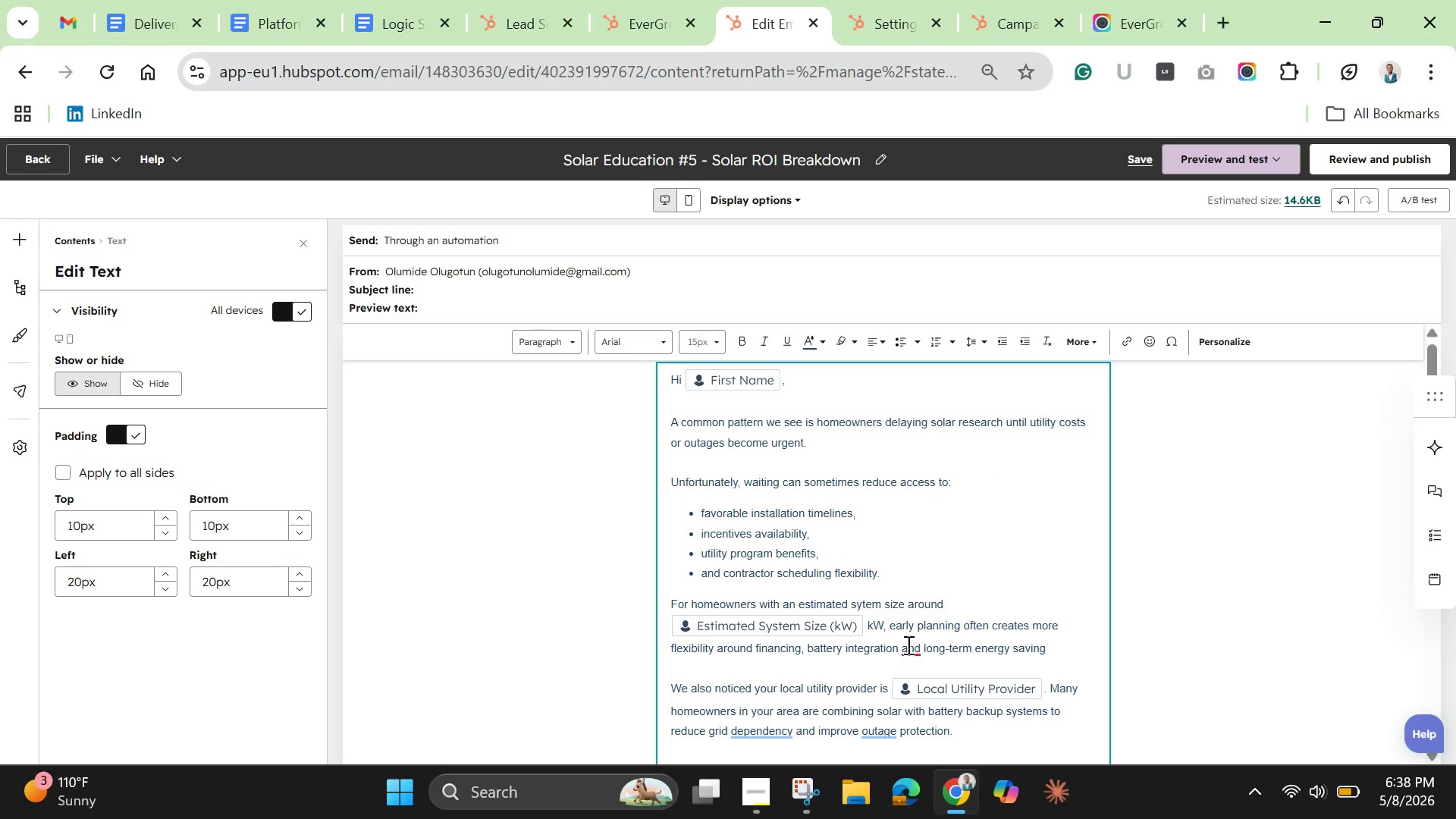 
left_click([907, 645])
 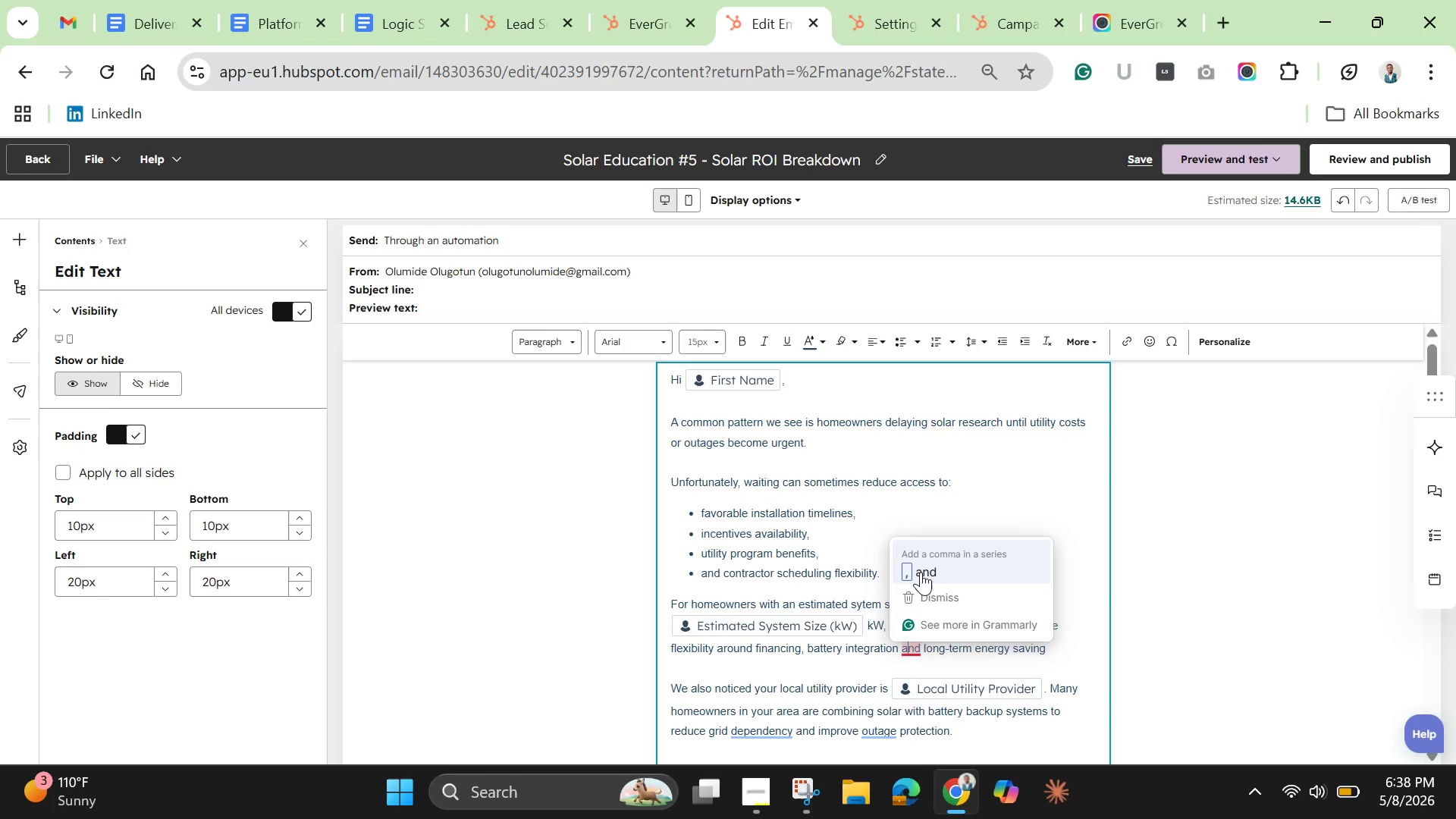 
left_click([921, 572])
 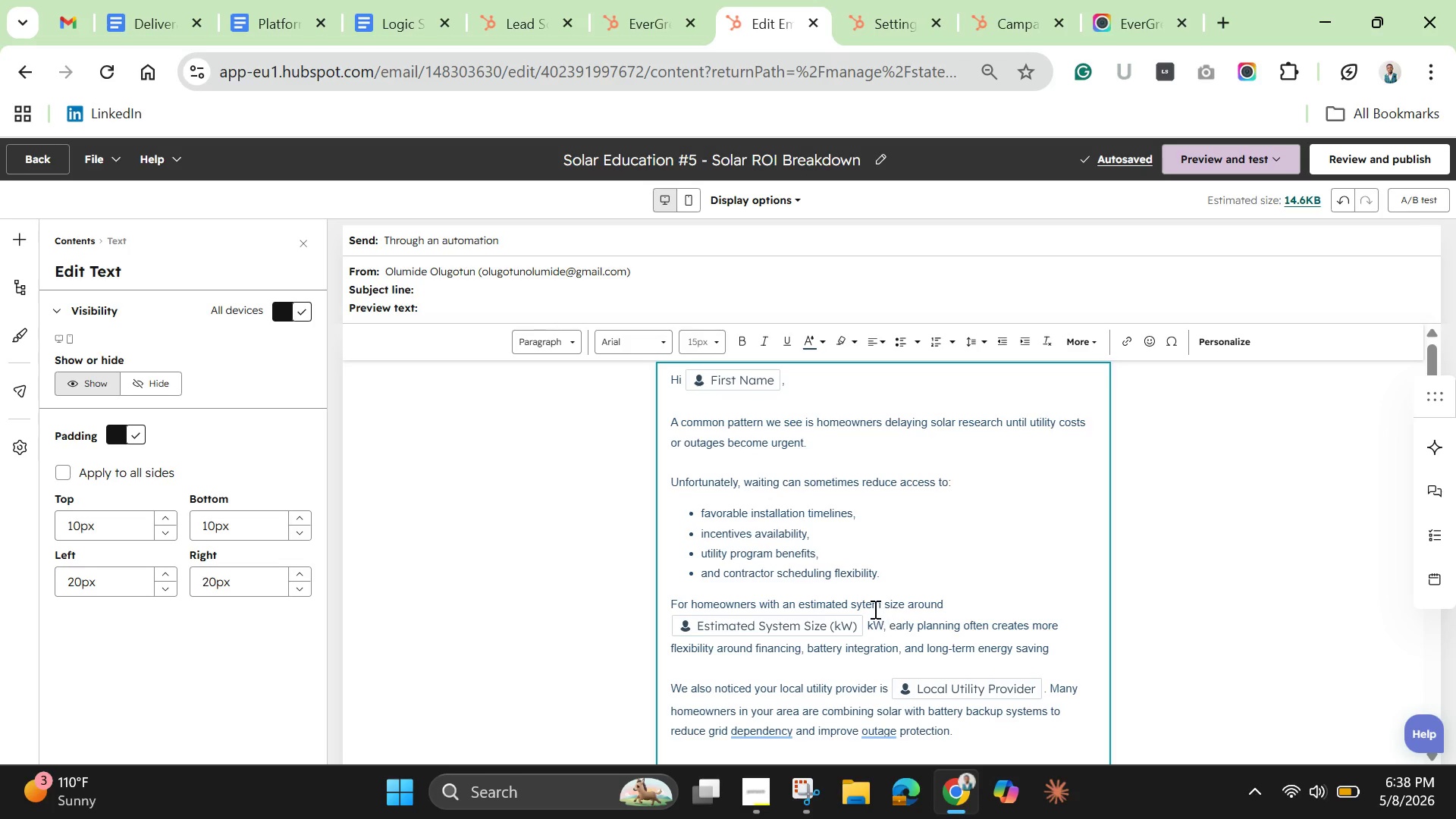 
left_click([874, 609])
 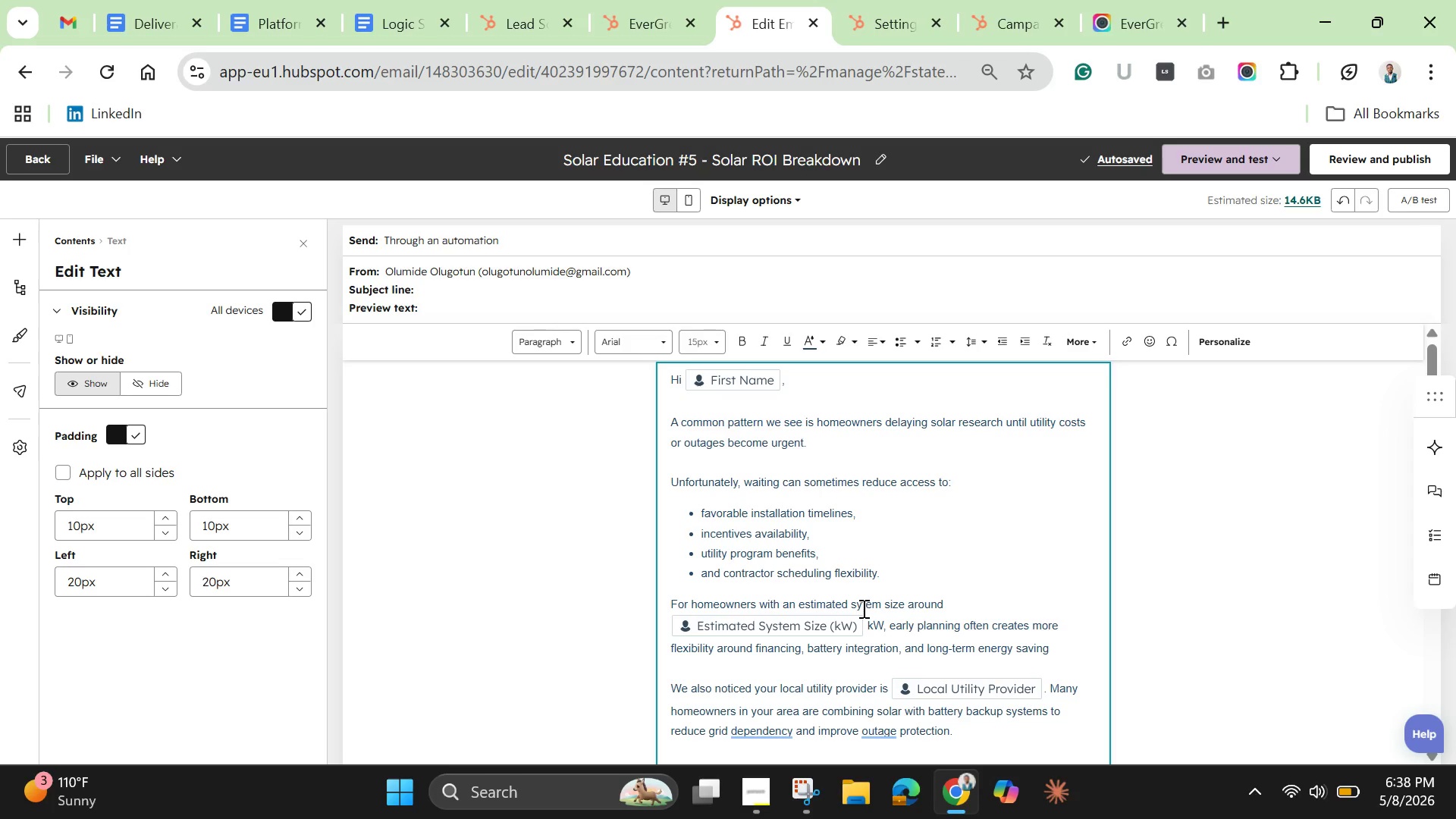 
left_click([862, 608])
 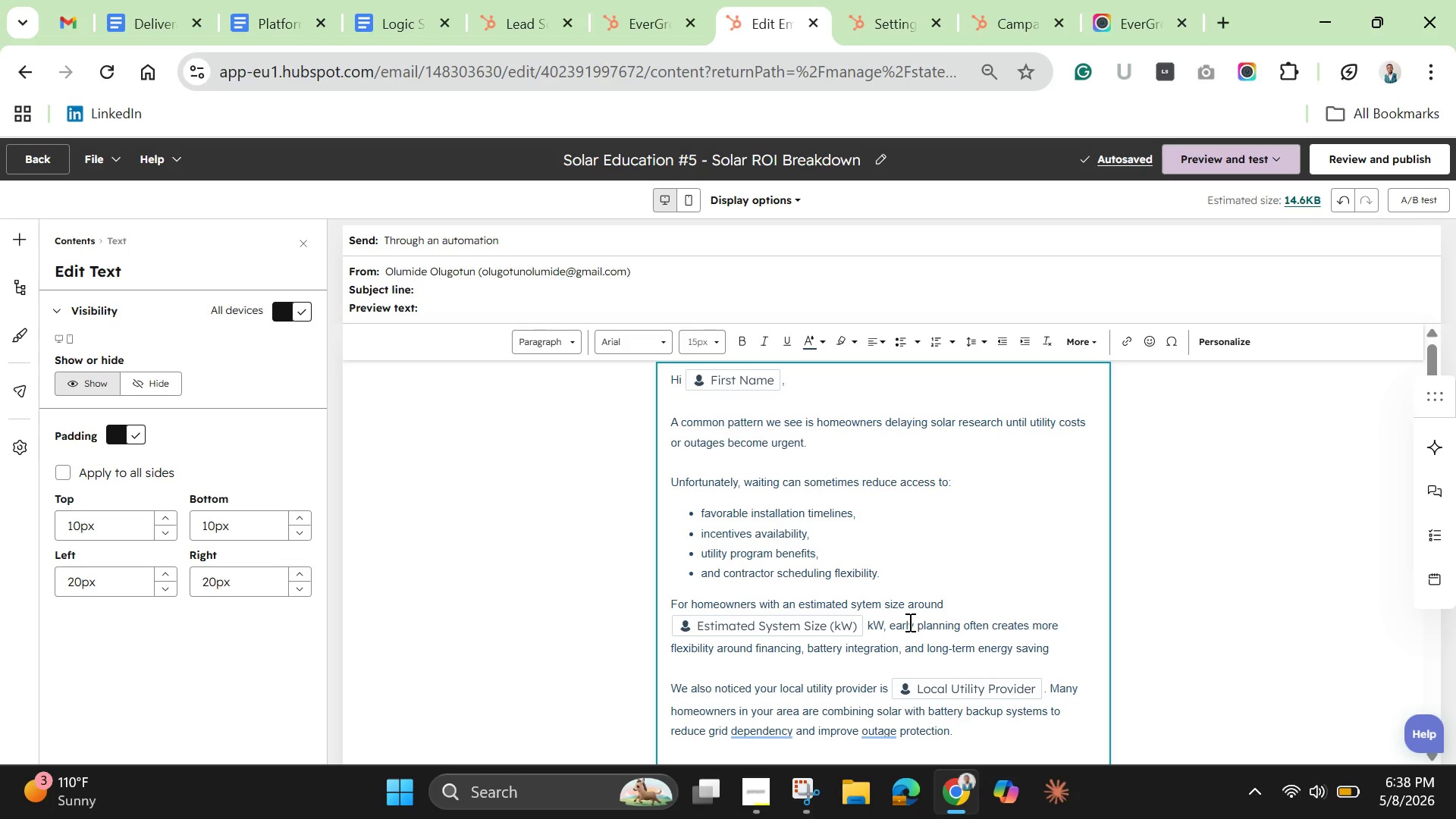 
key(S)
 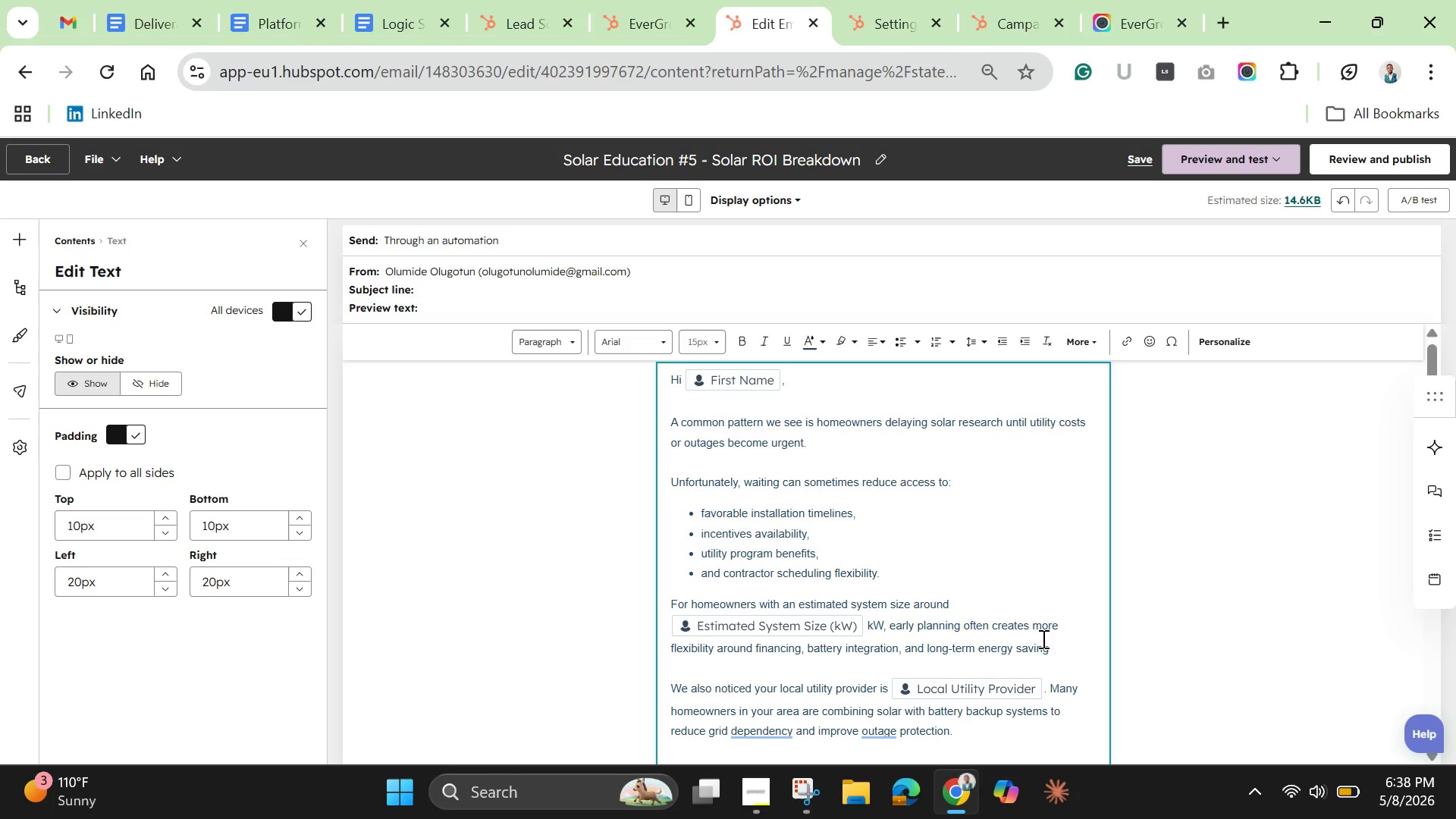 
left_click([1069, 654])
 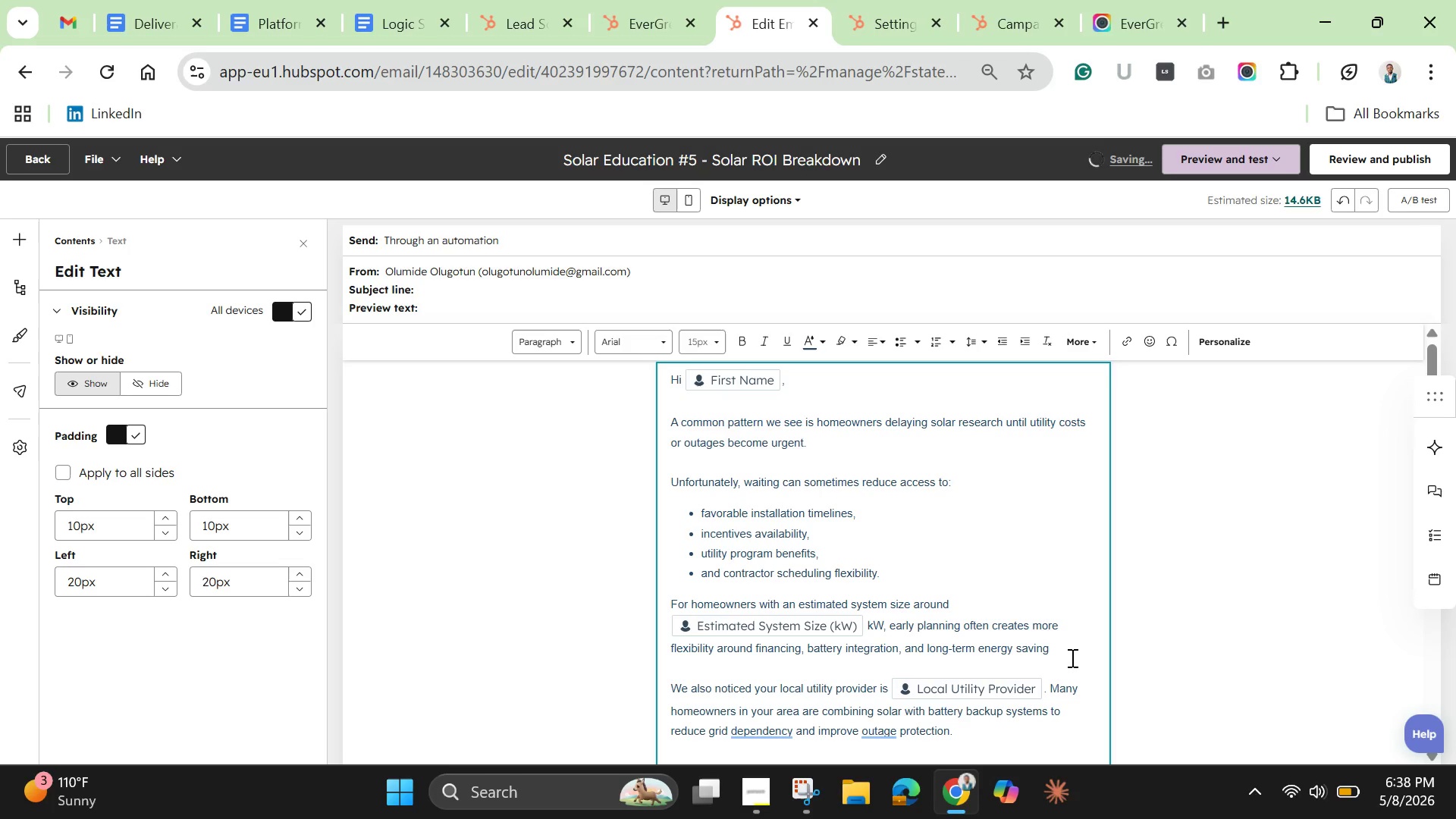 
key(Period)
 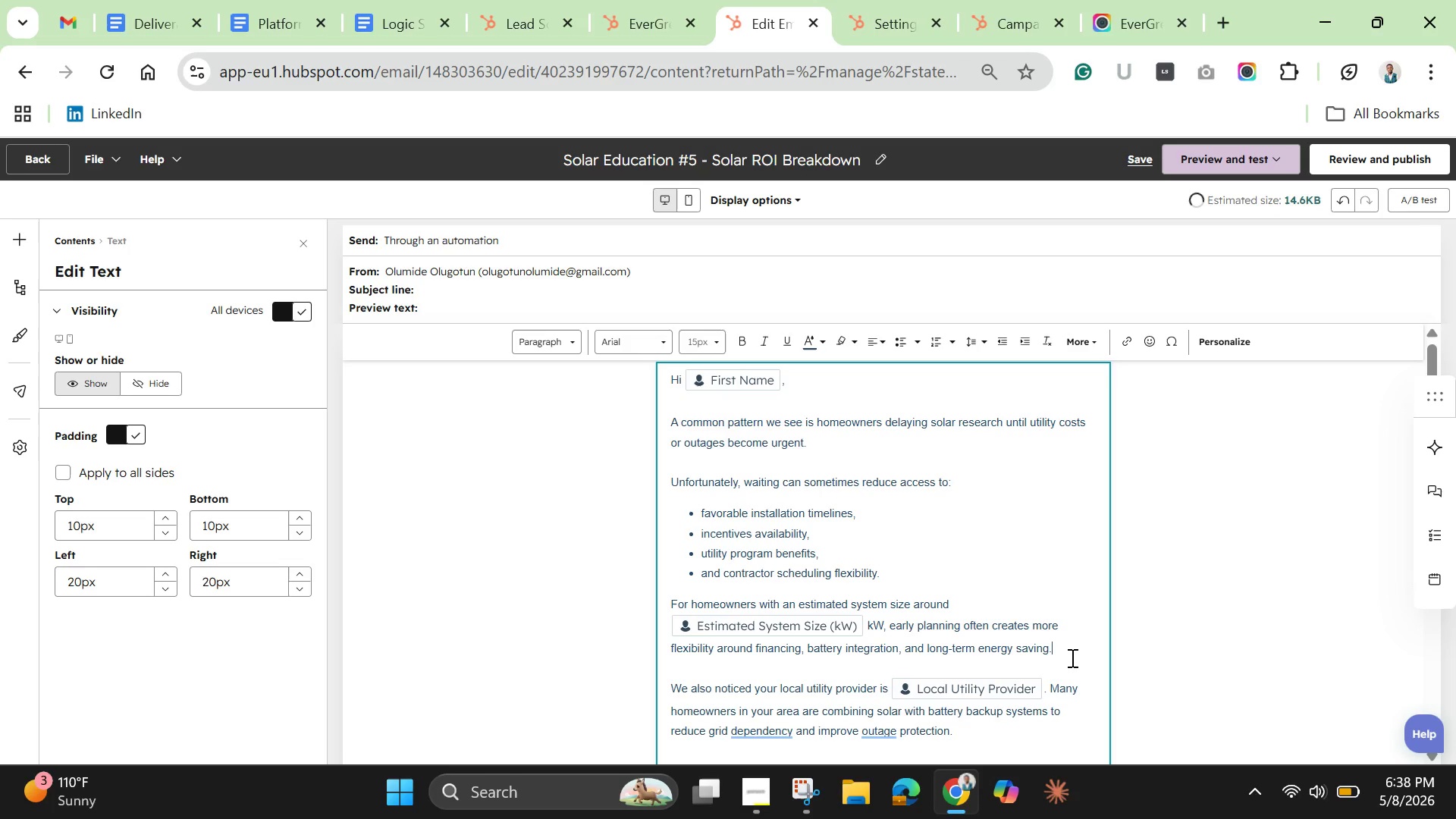 
key(Enter)
 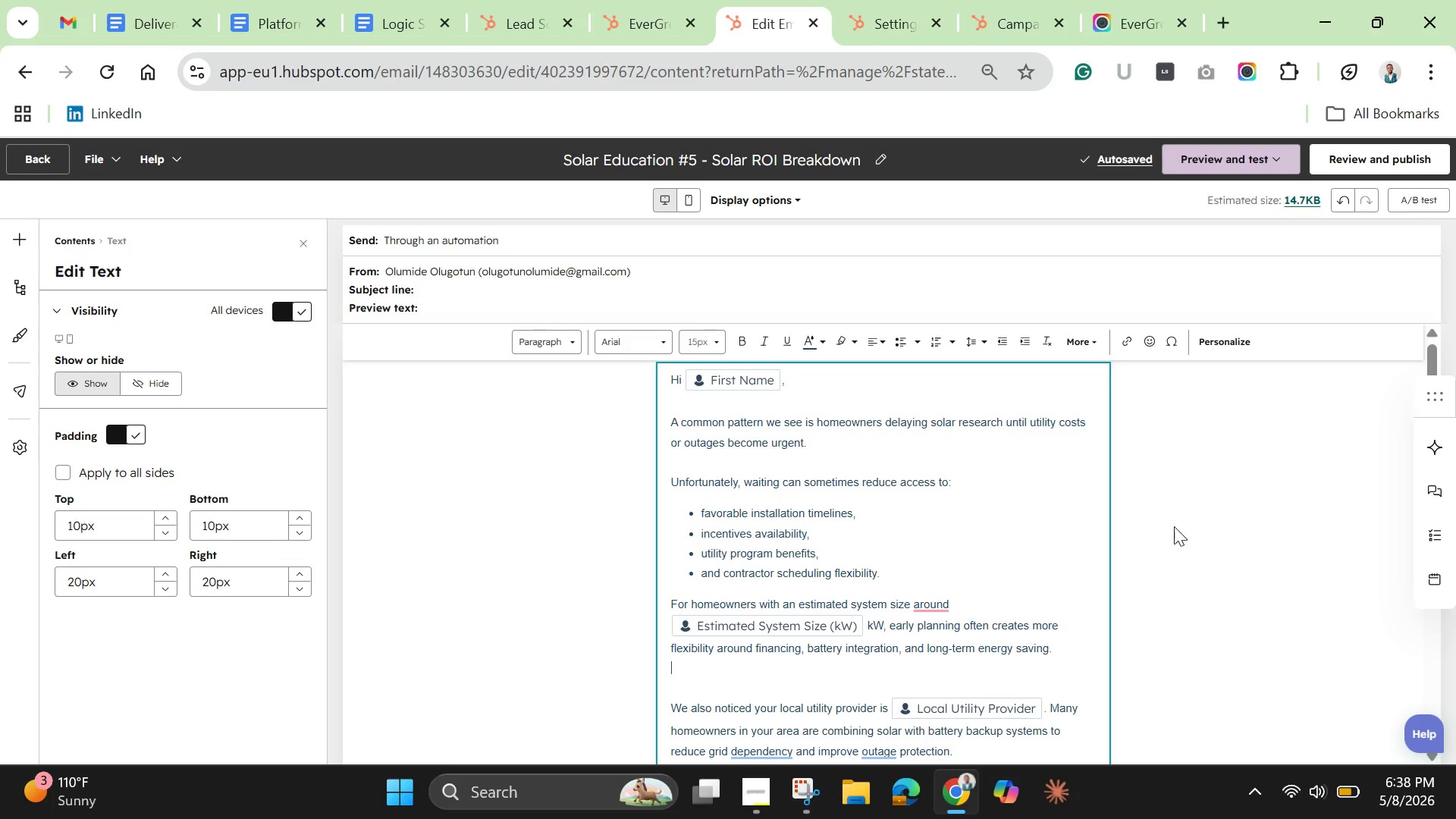 
wait(6.36)
 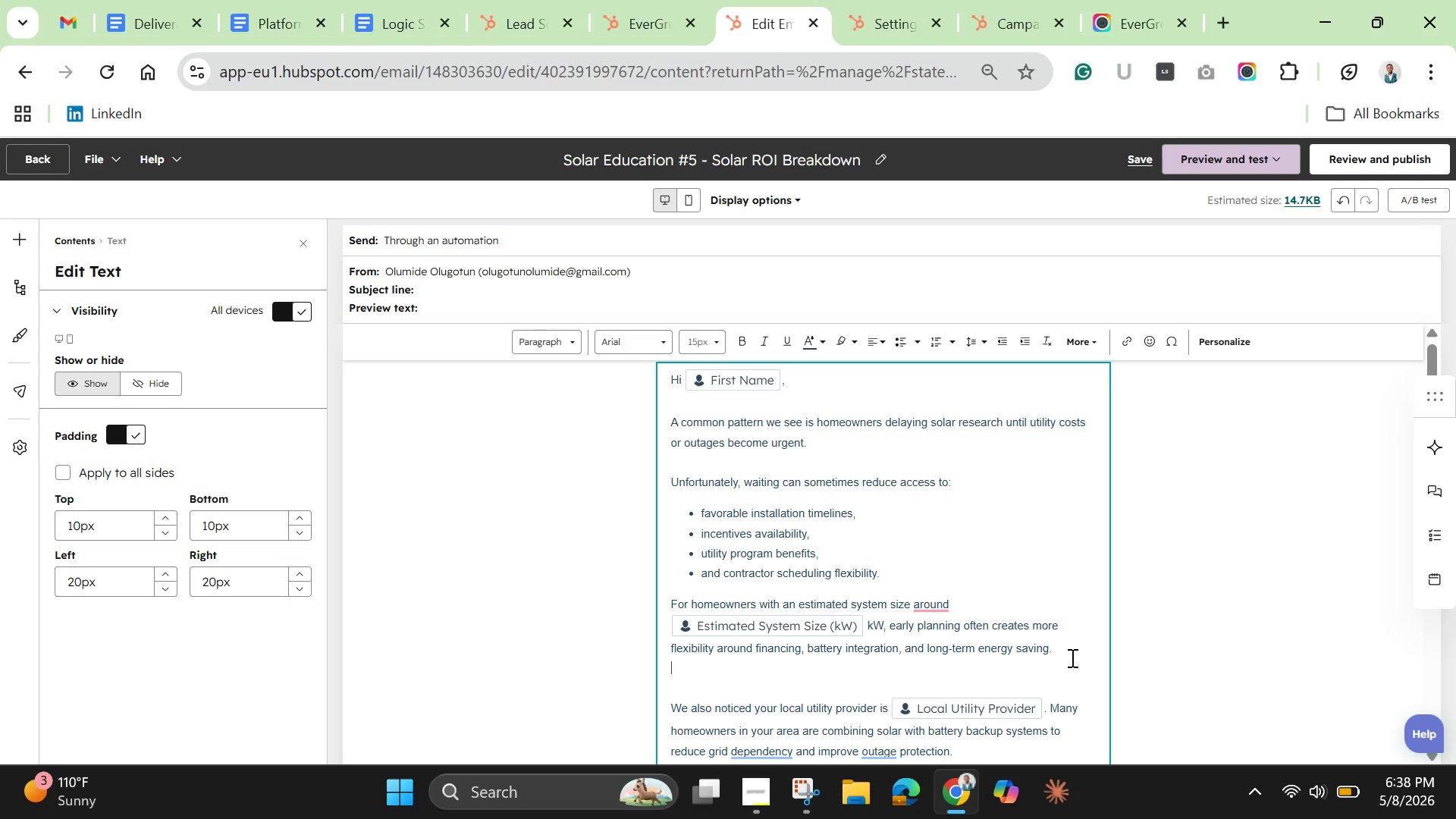 
mouse_move([936, 613])
 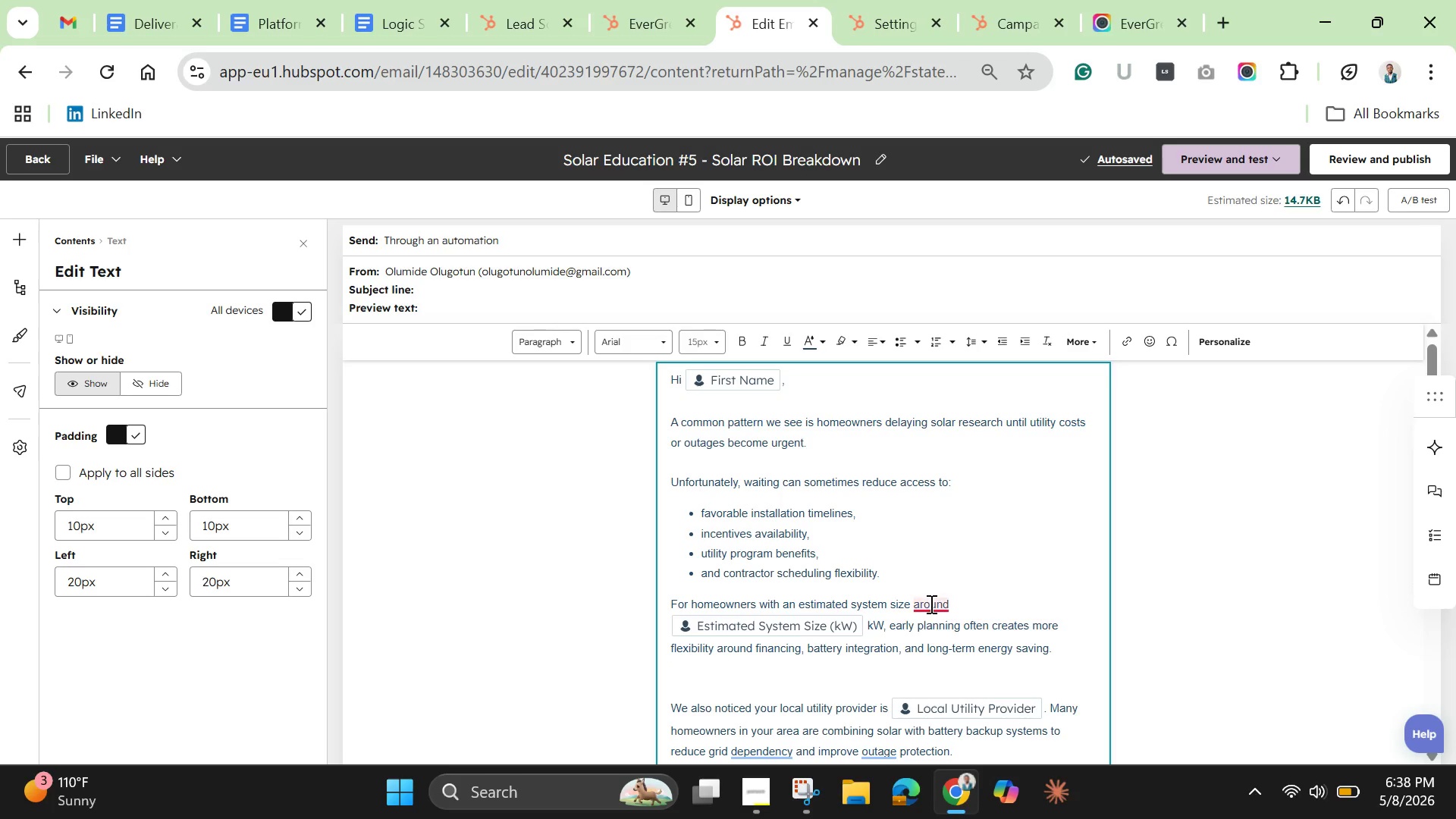 
mouse_move([932, 629])
 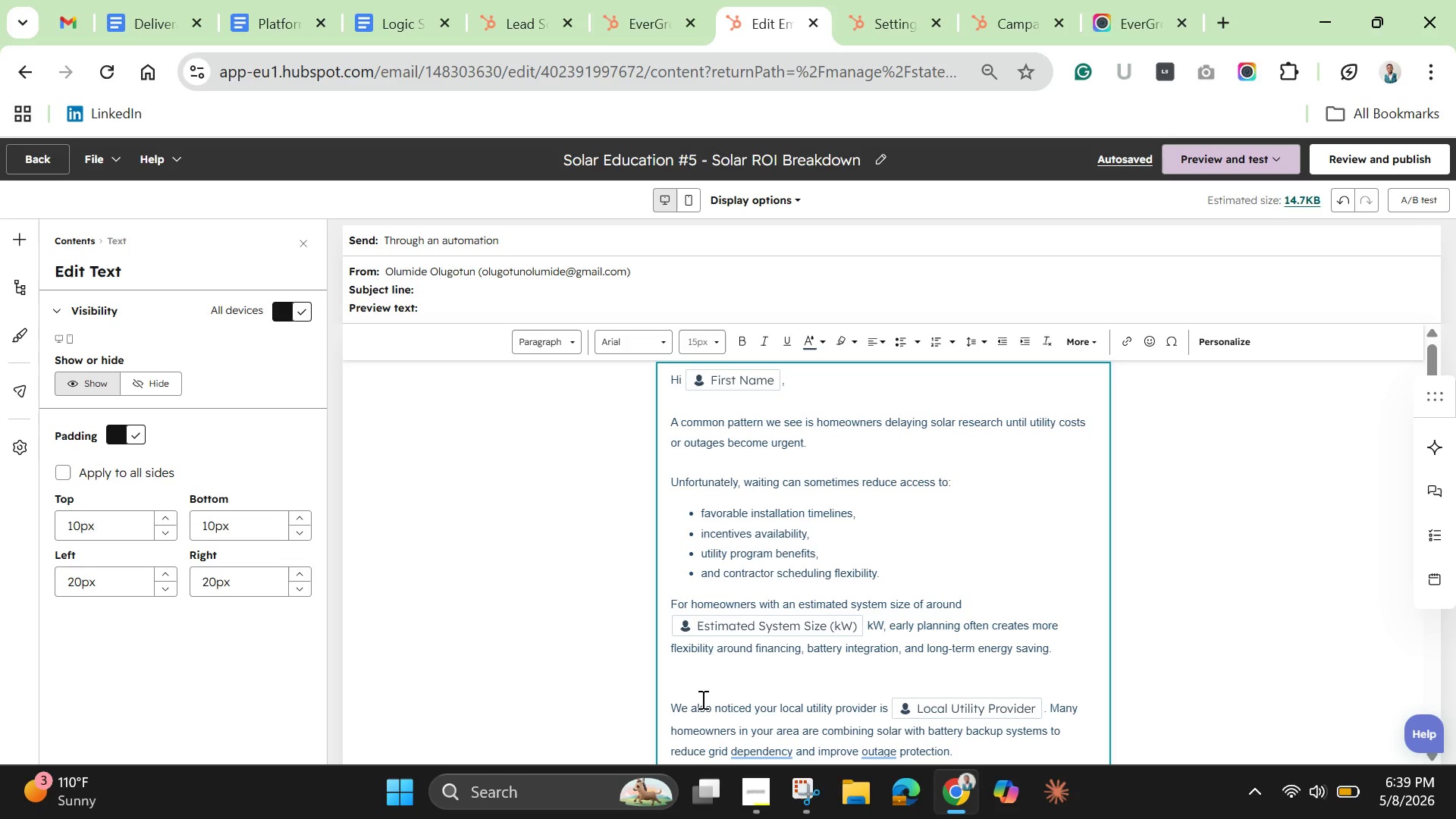 
wait(19.41)
 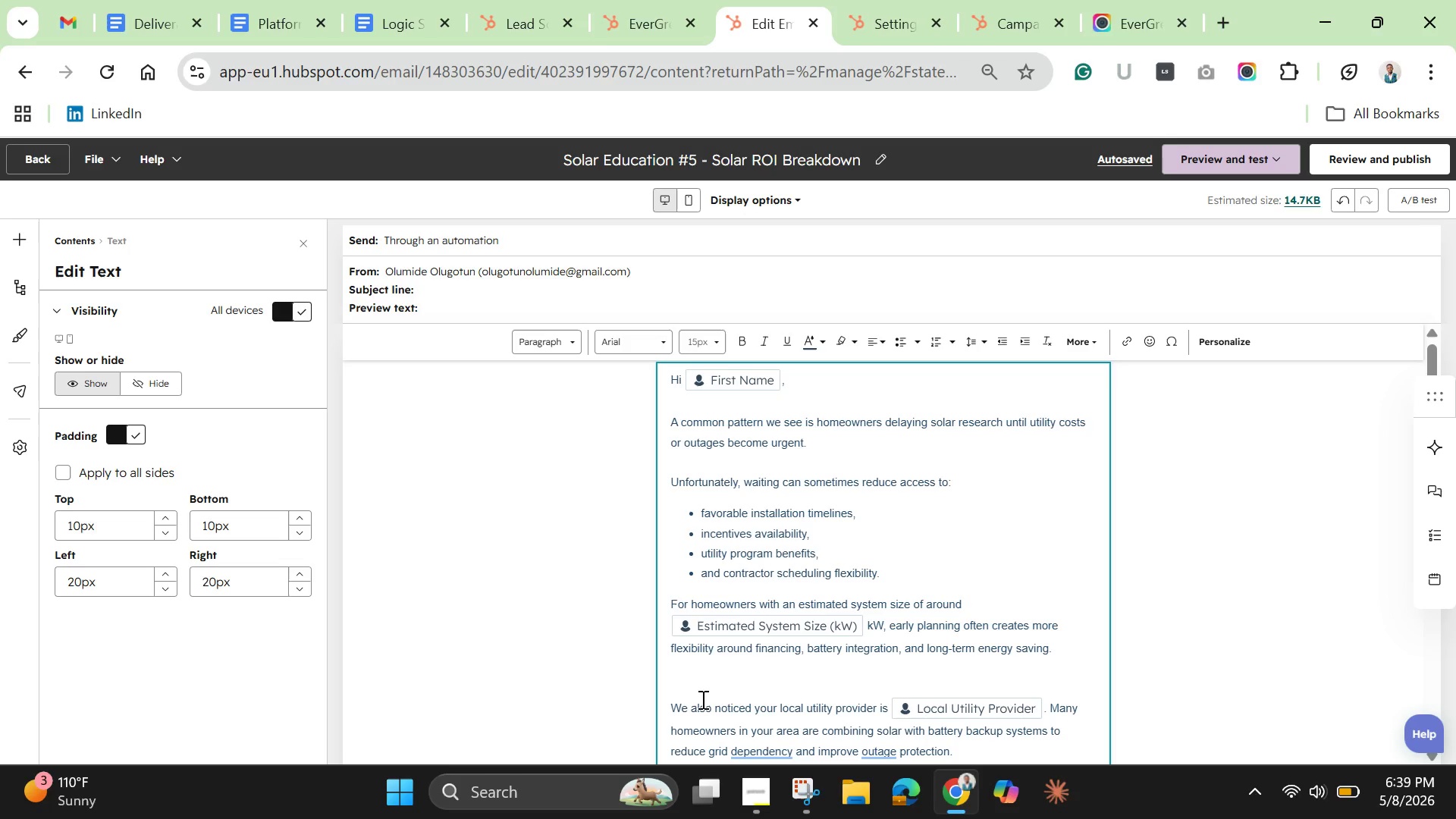 
left_click_drag(start_coordinate=[883, 705], to_coordinate=[689, 715])
 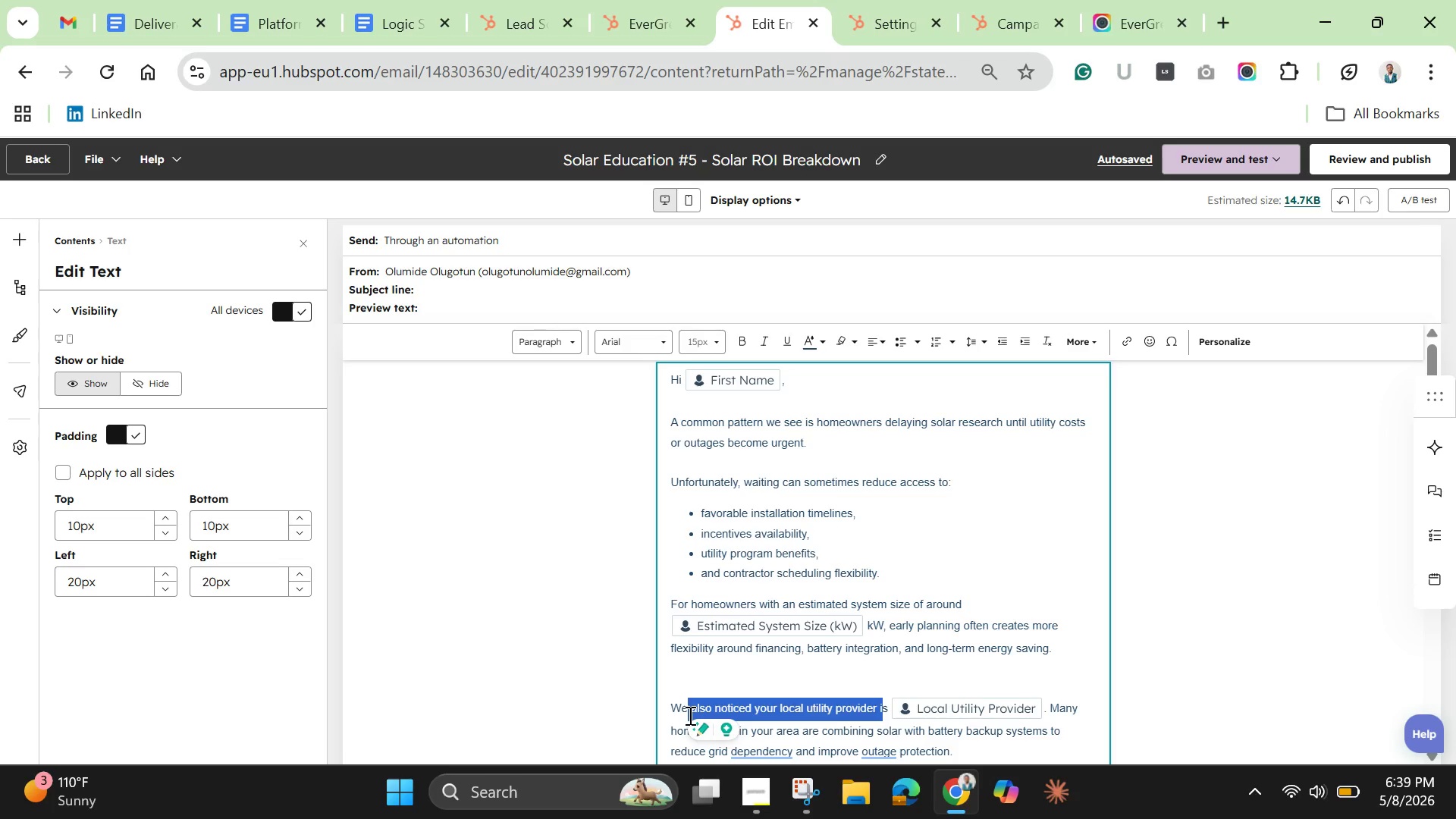 
key(Backspace)
type('ev)
key(Backspace)
type(e alsd)
key(Backspace)
 